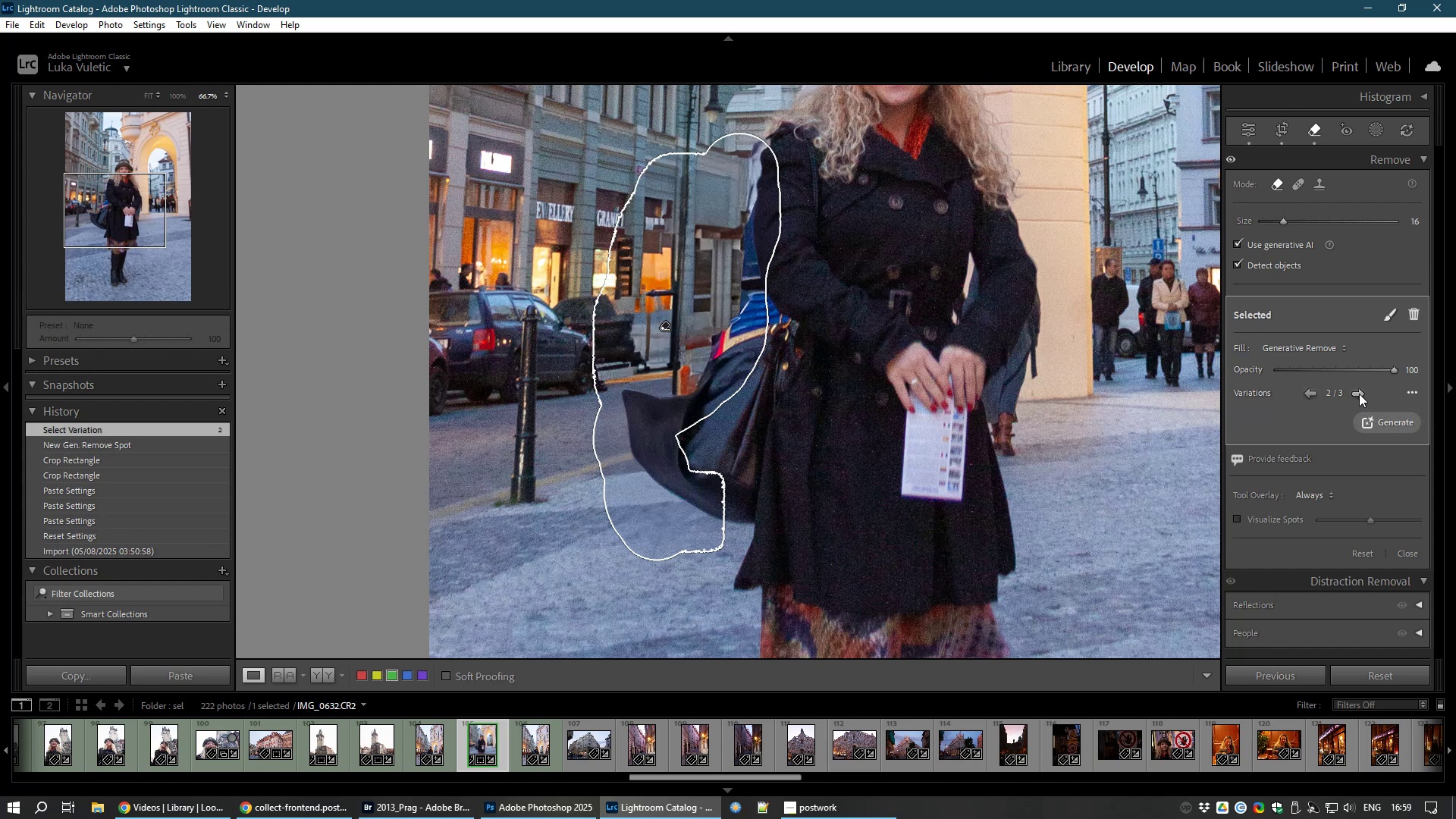 
left_click([1359, 394])
 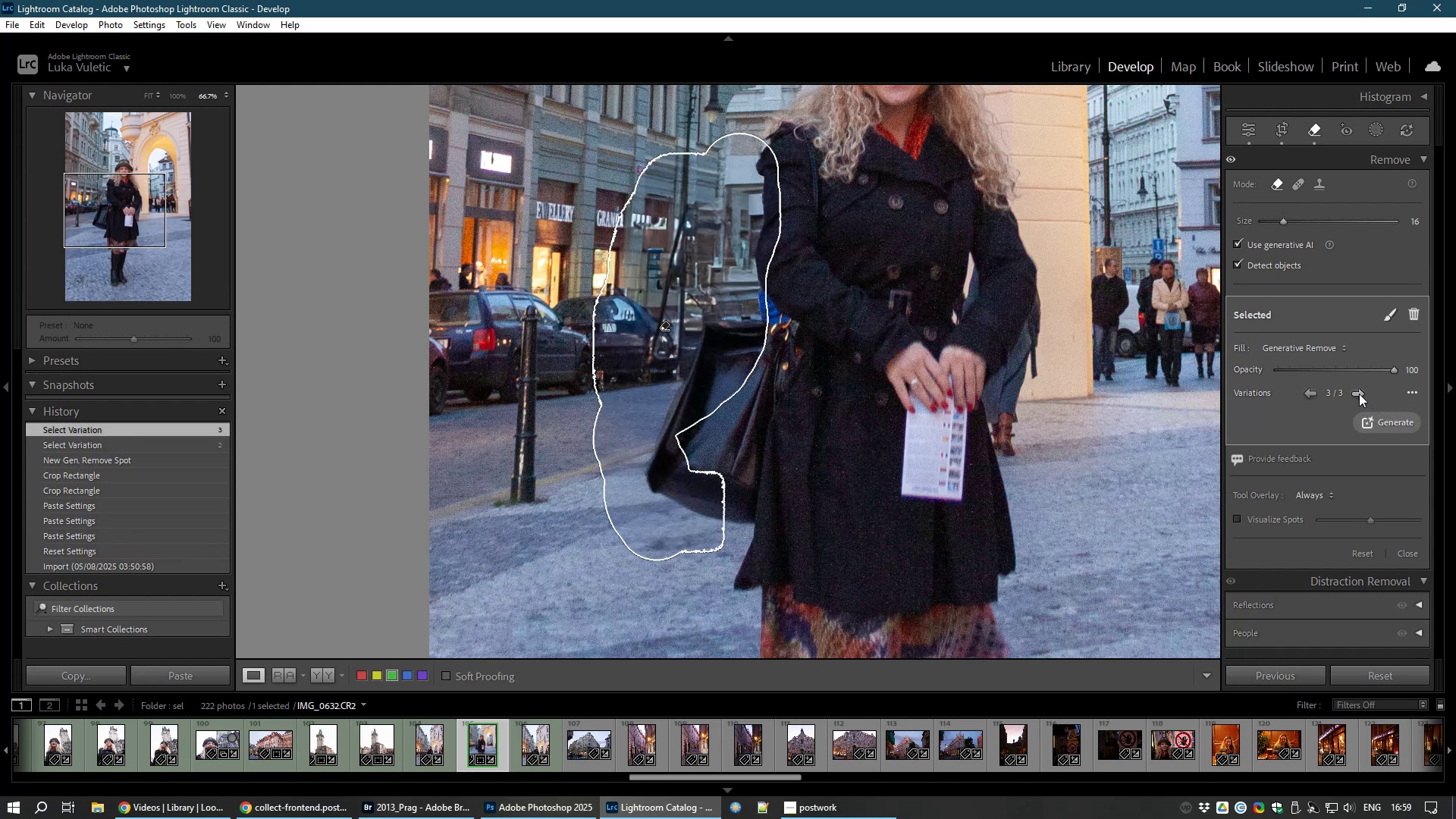 
wait(9.48)
 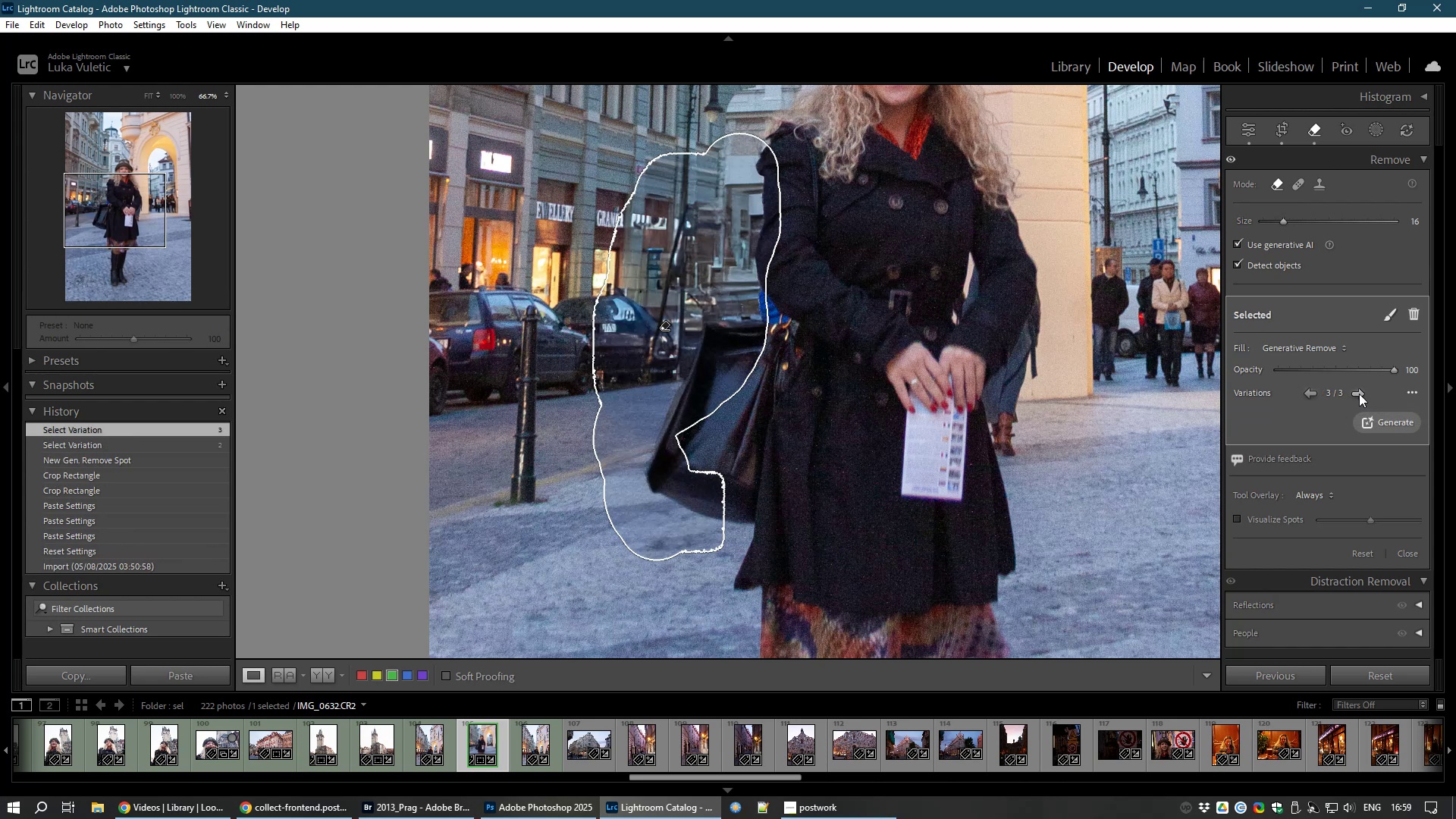 
left_click([1244, 130])
 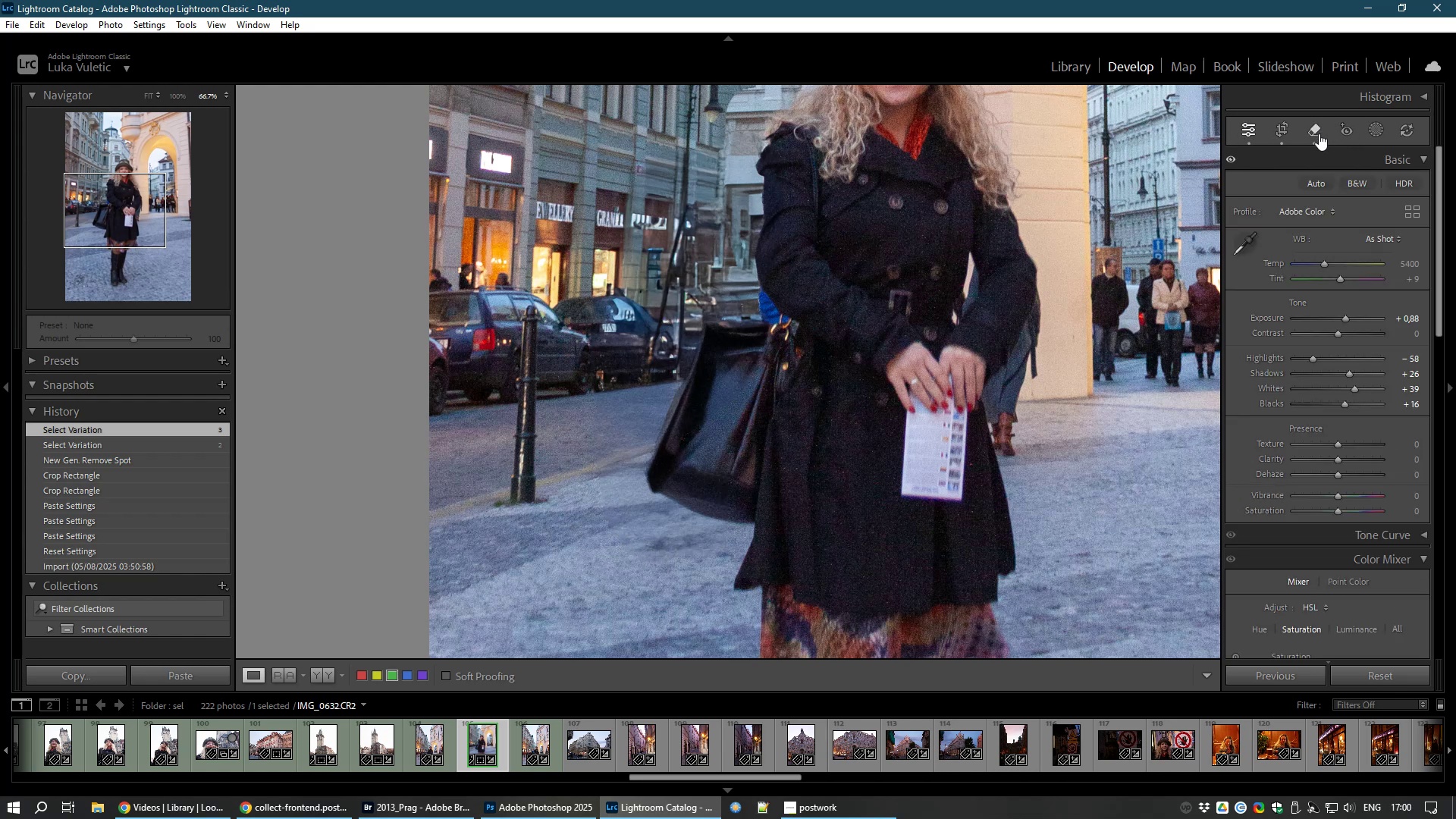 
wait(9.65)
 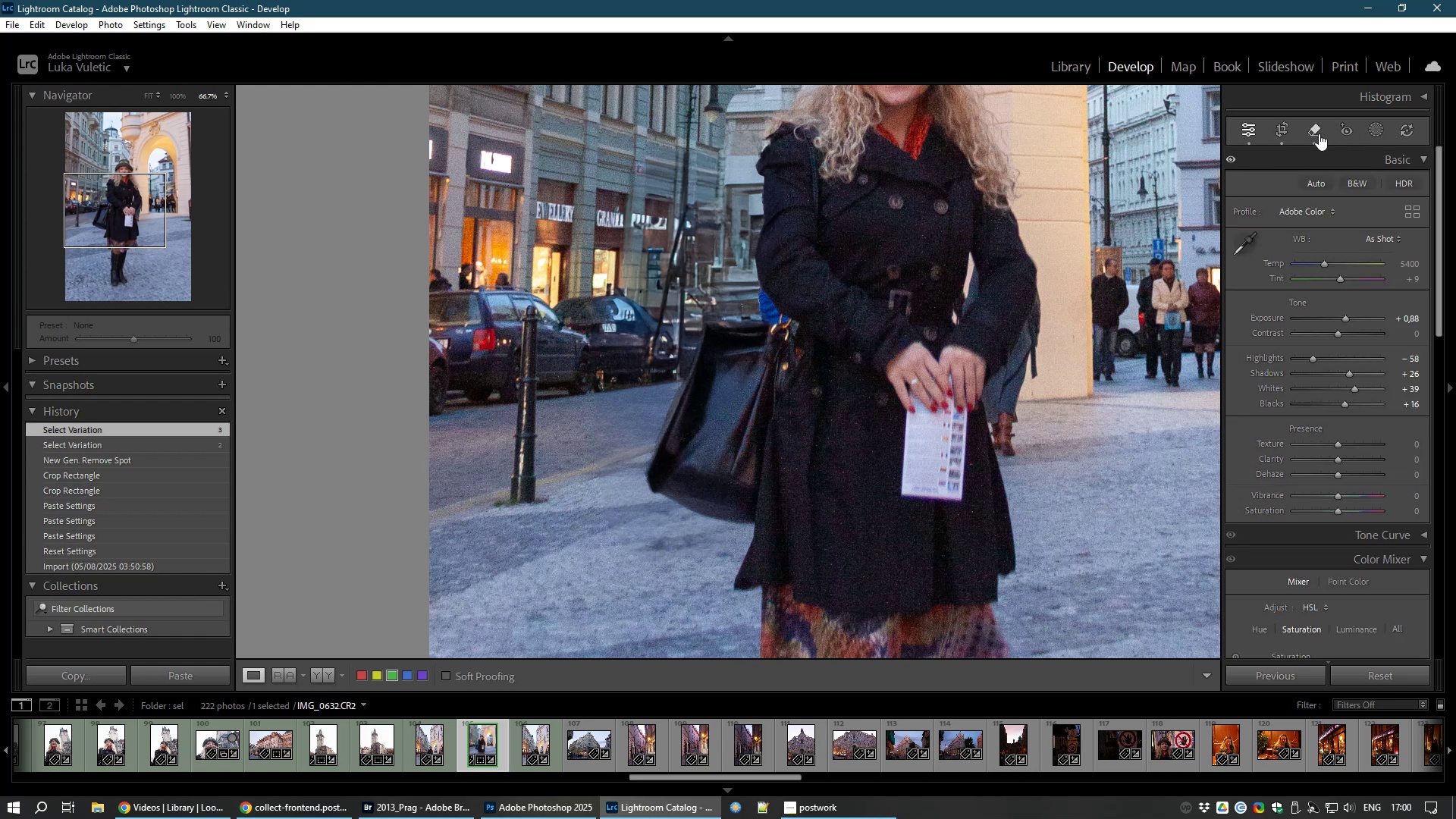 
left_click([1318, 125])
 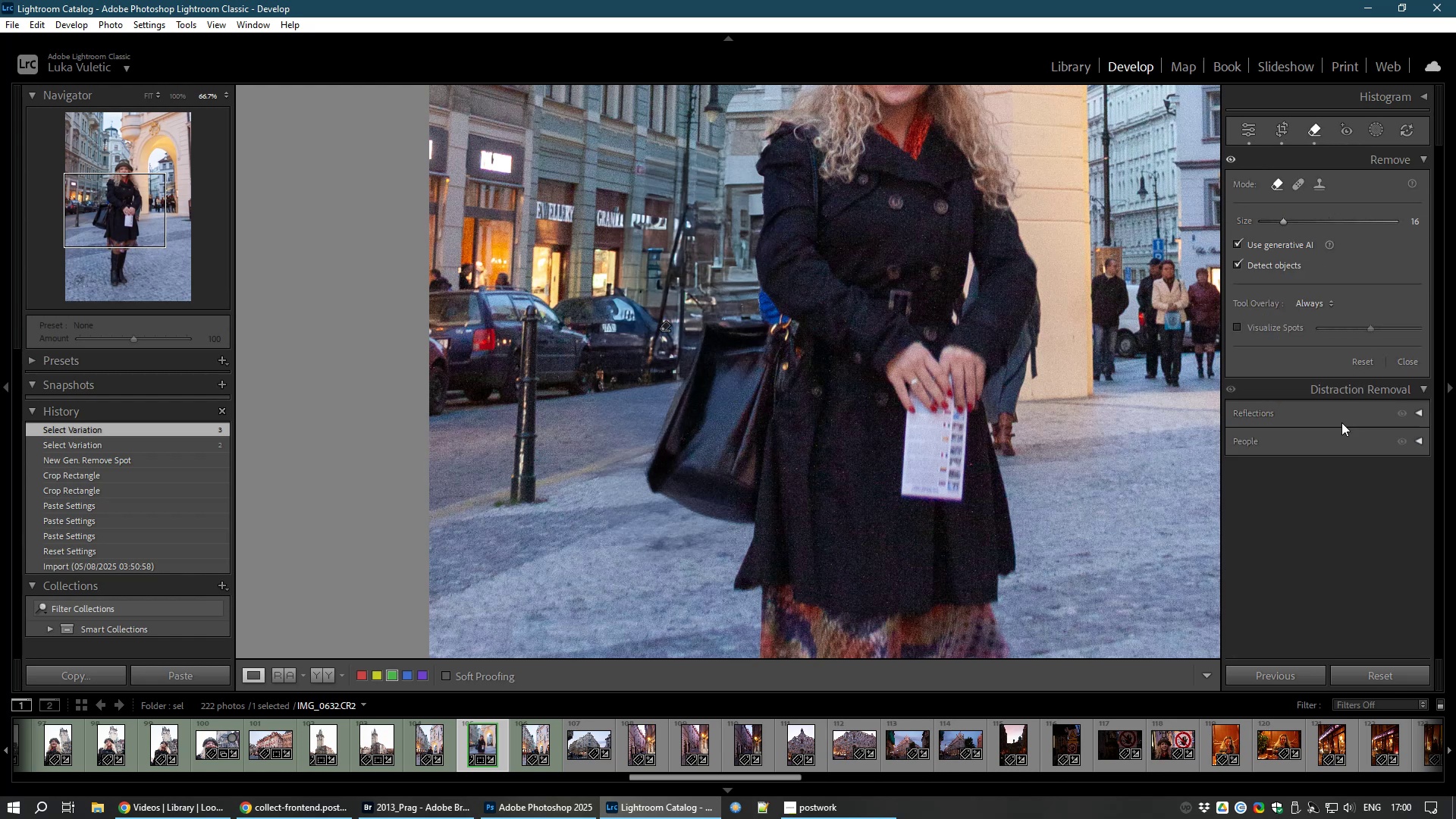 
left_click([1335, 444])
 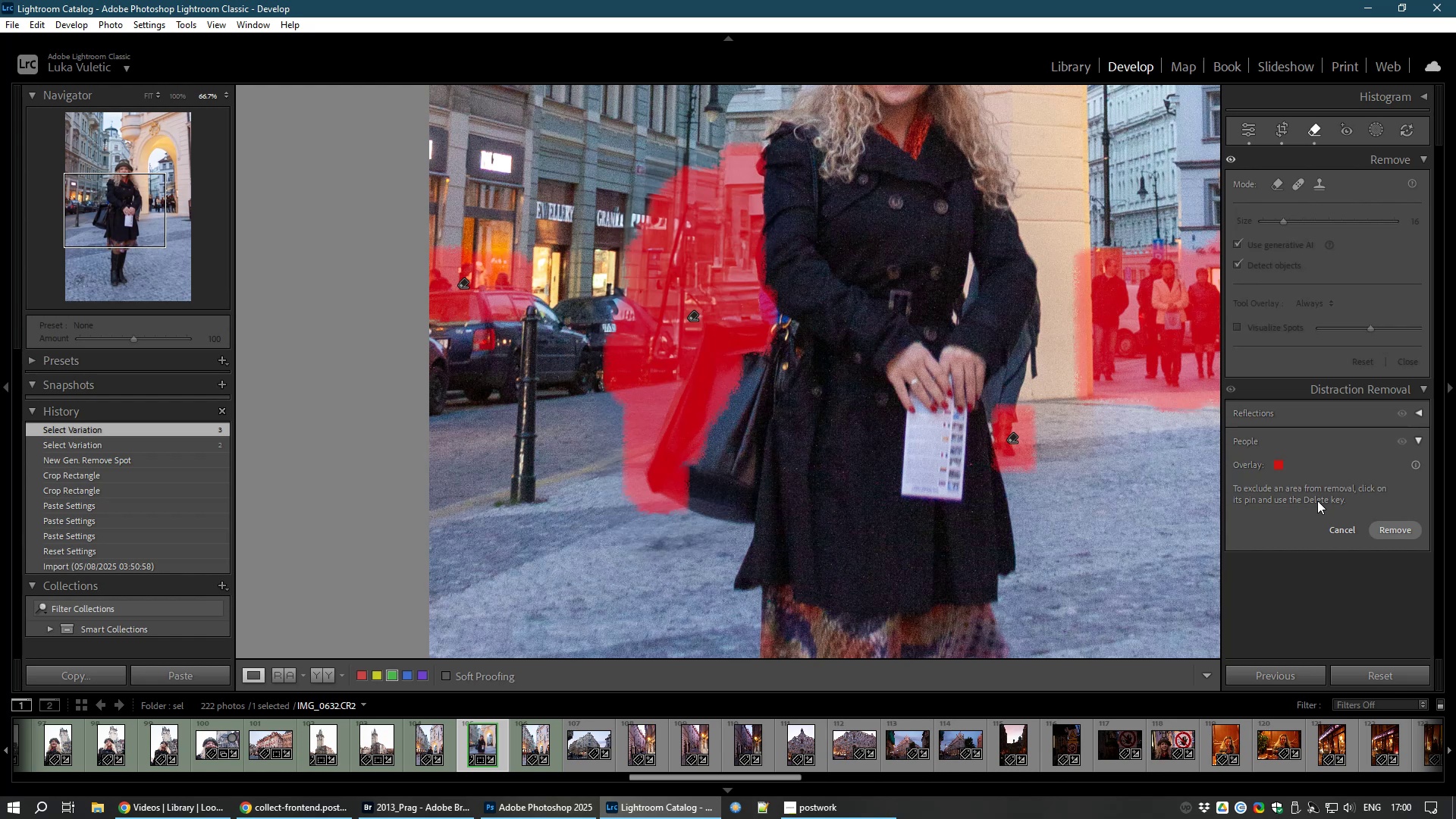 
wait(23.64)
 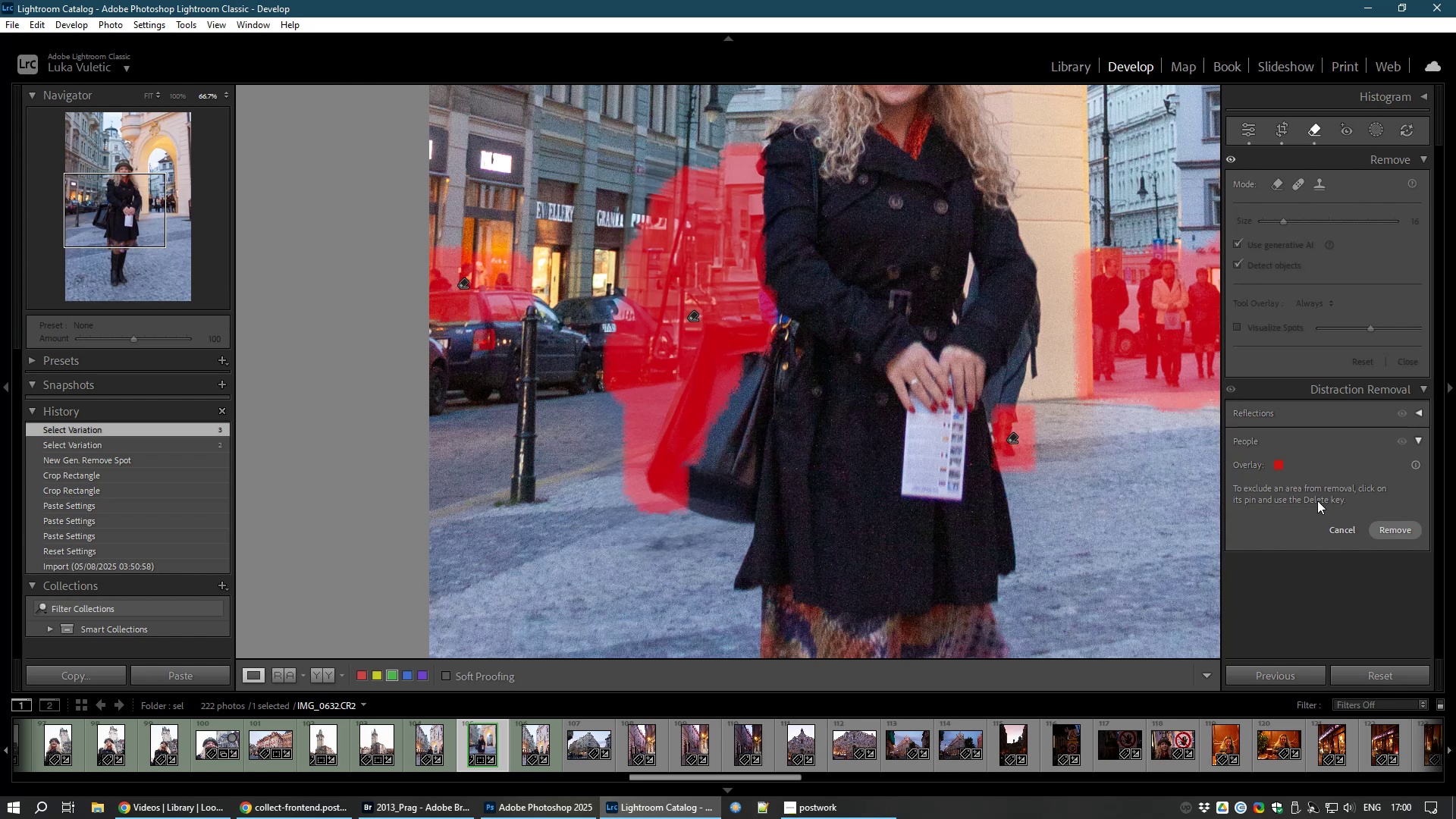 
hold_key(key=Space, duration=1.26)
 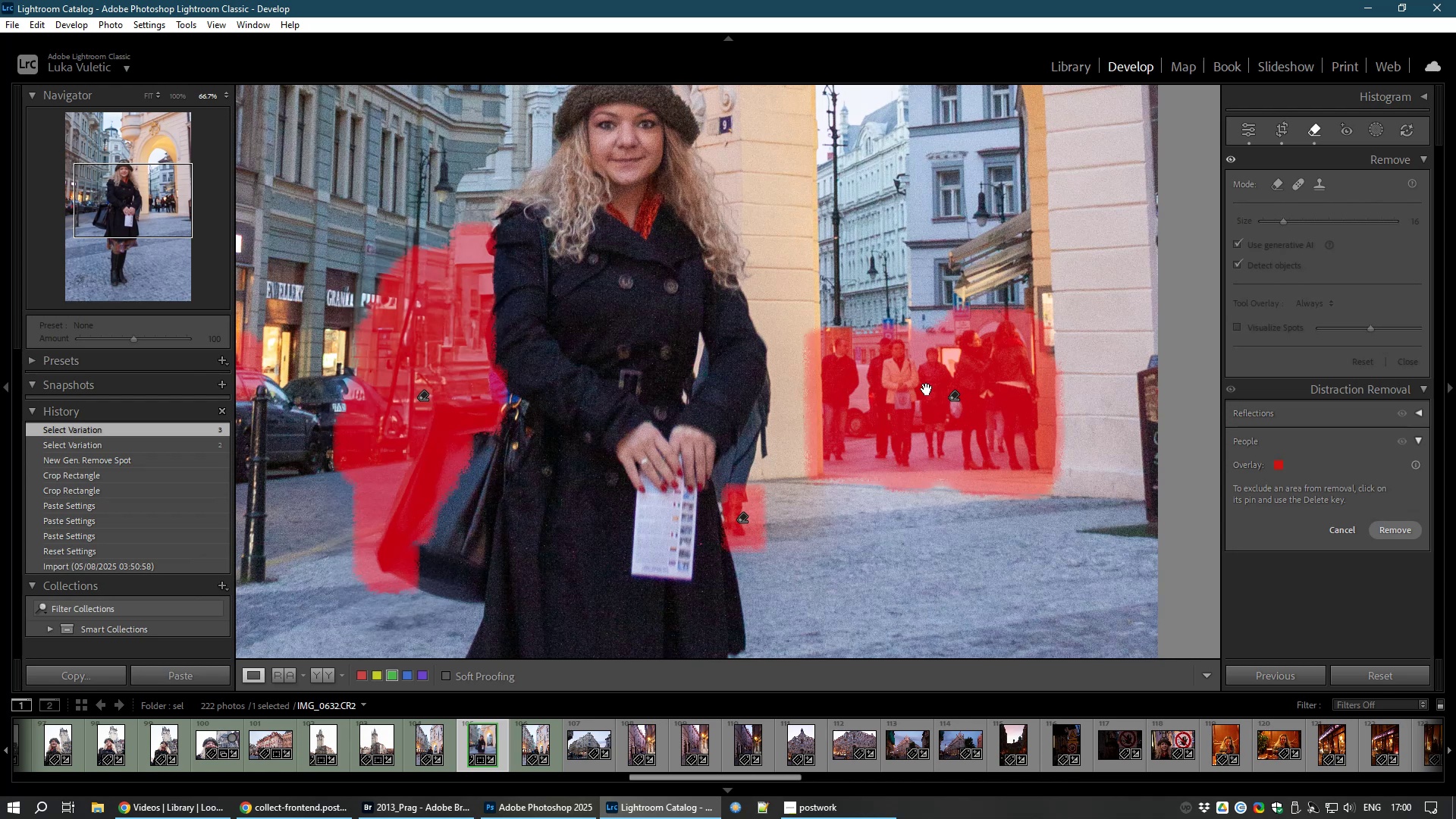 
left_click_drag(start_coordinate=[1094, 427], to_coordinate=[824, 507])
 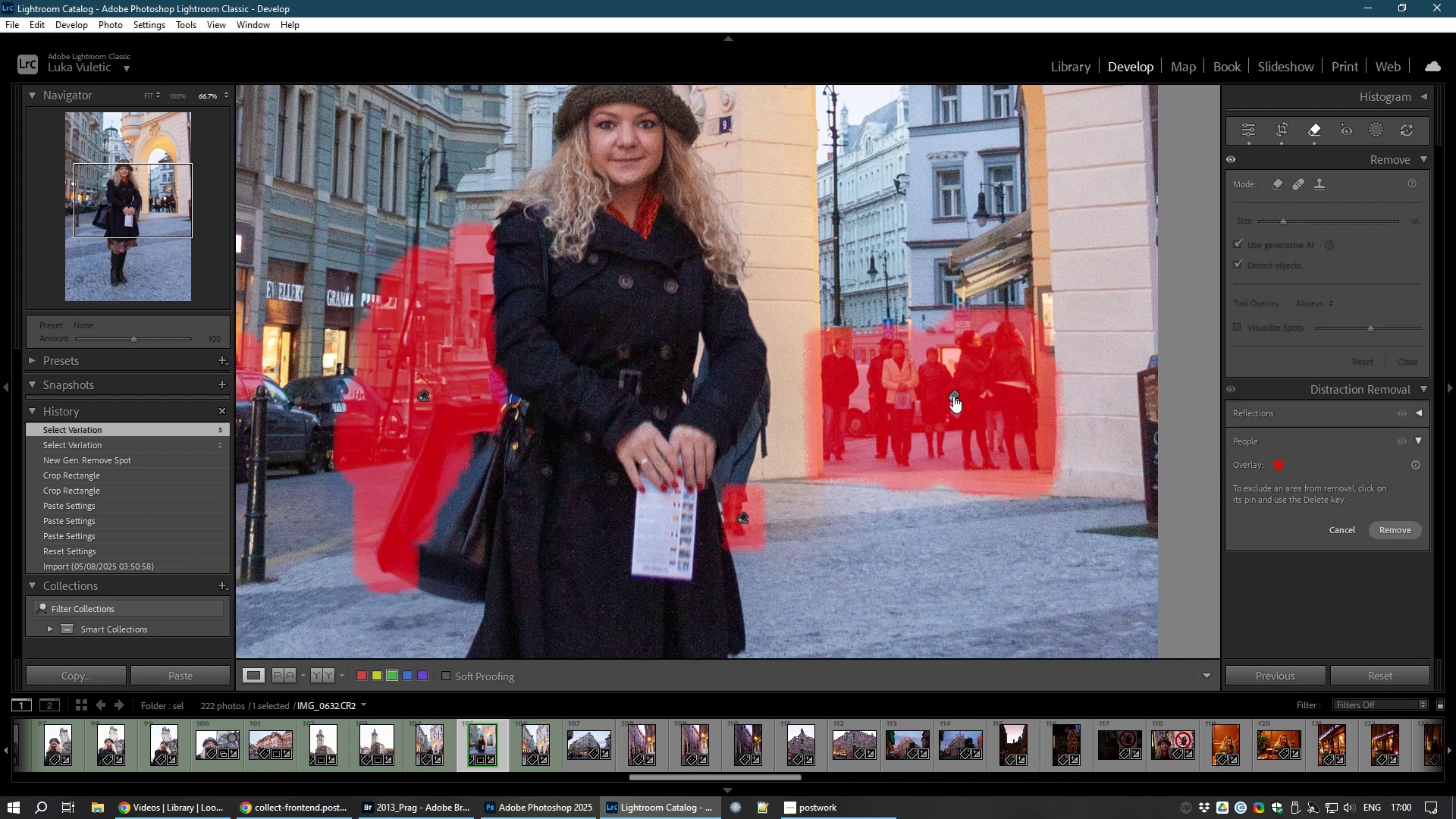 
left_click([954, 397])
 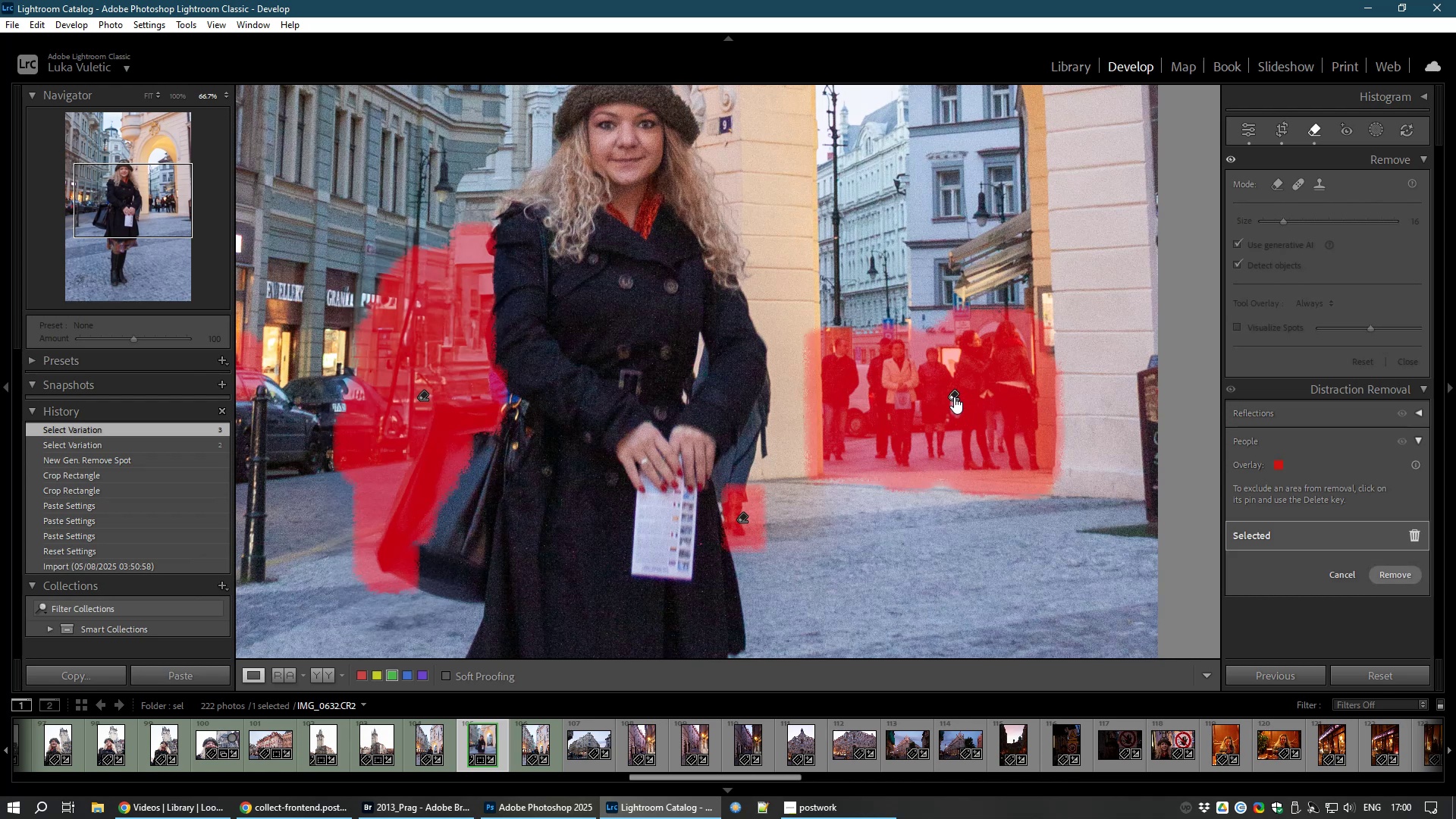 
key(Delete)
 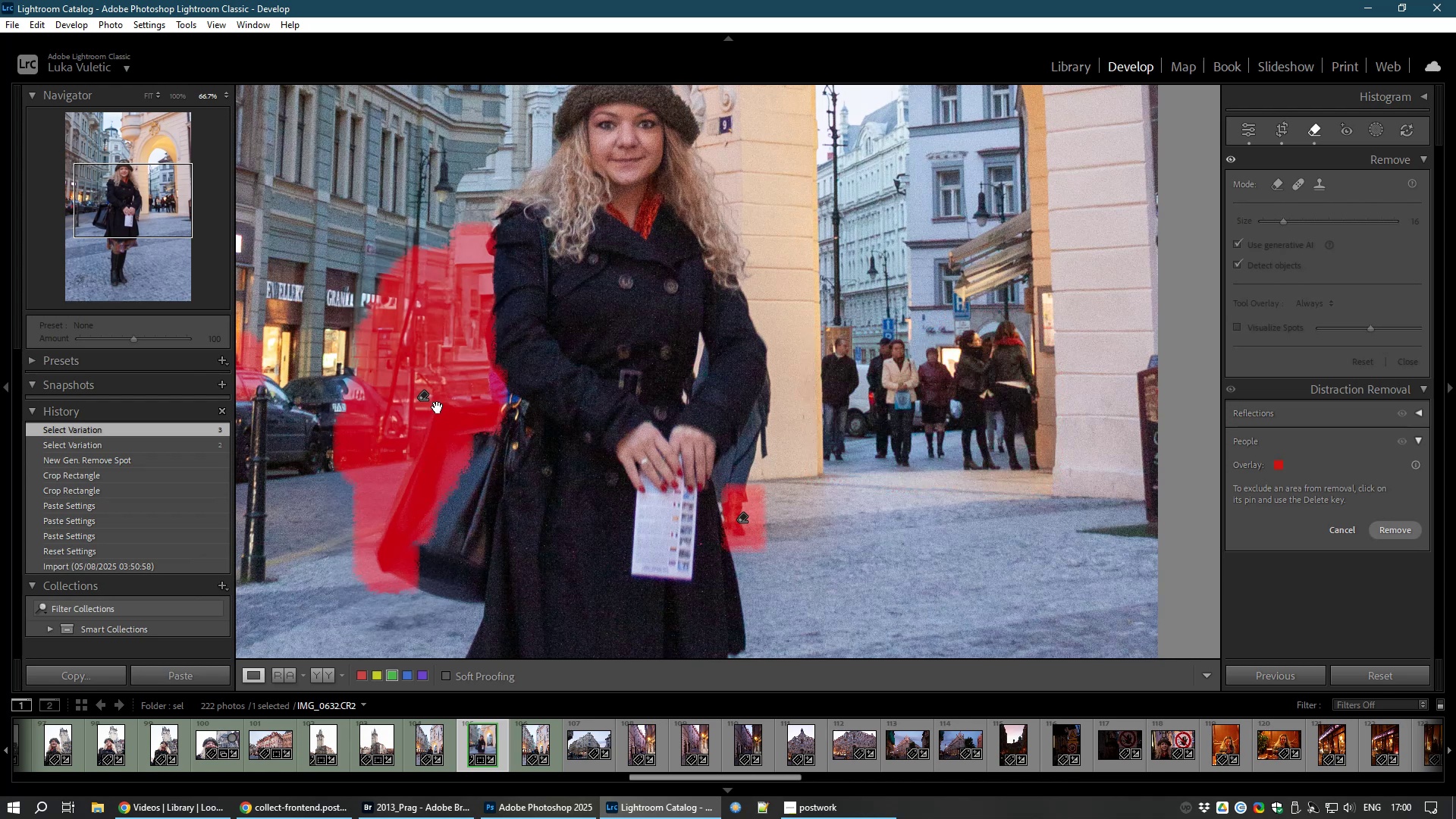 
left_click([425, 397])
 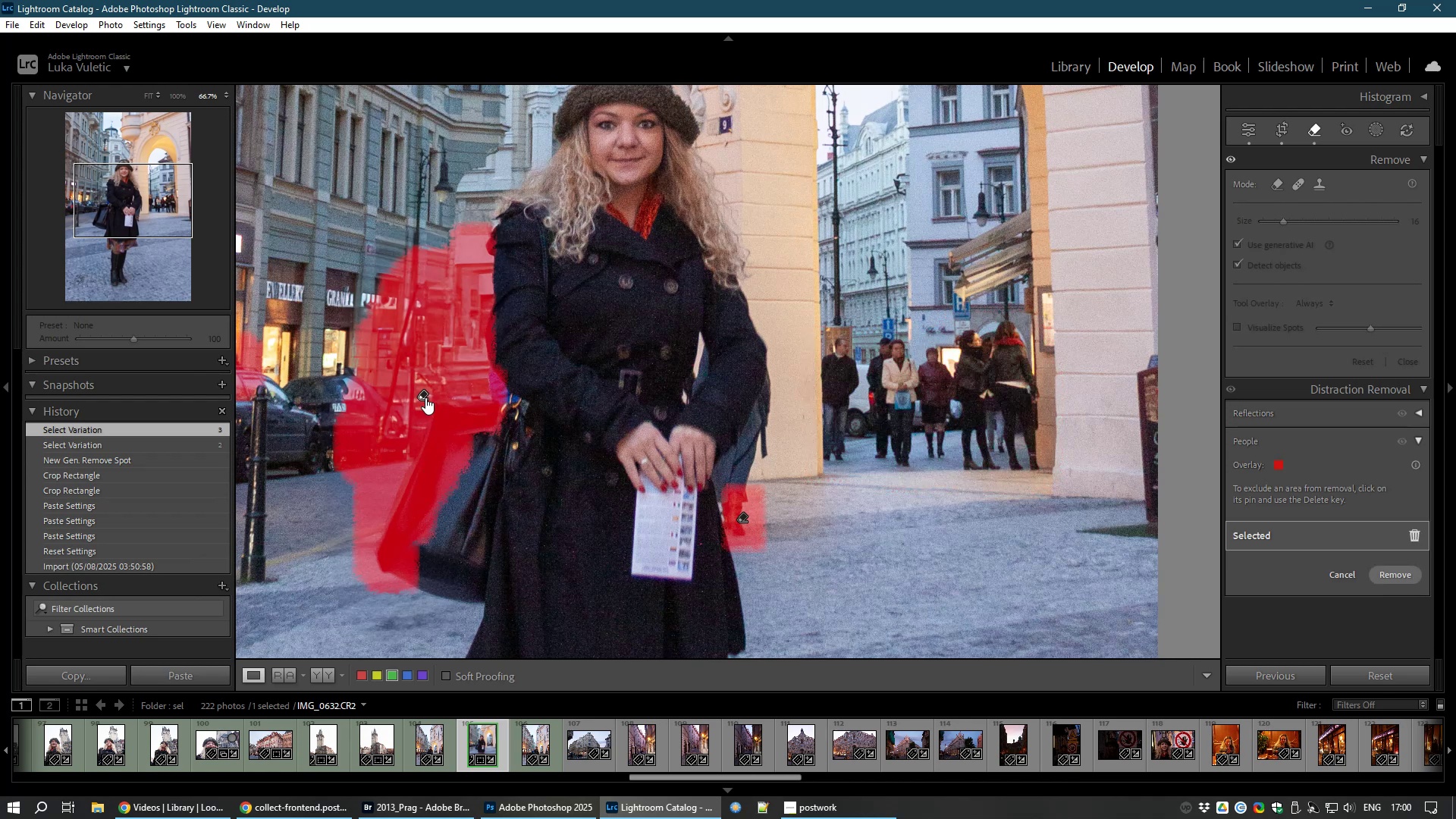 
key(Delete)
 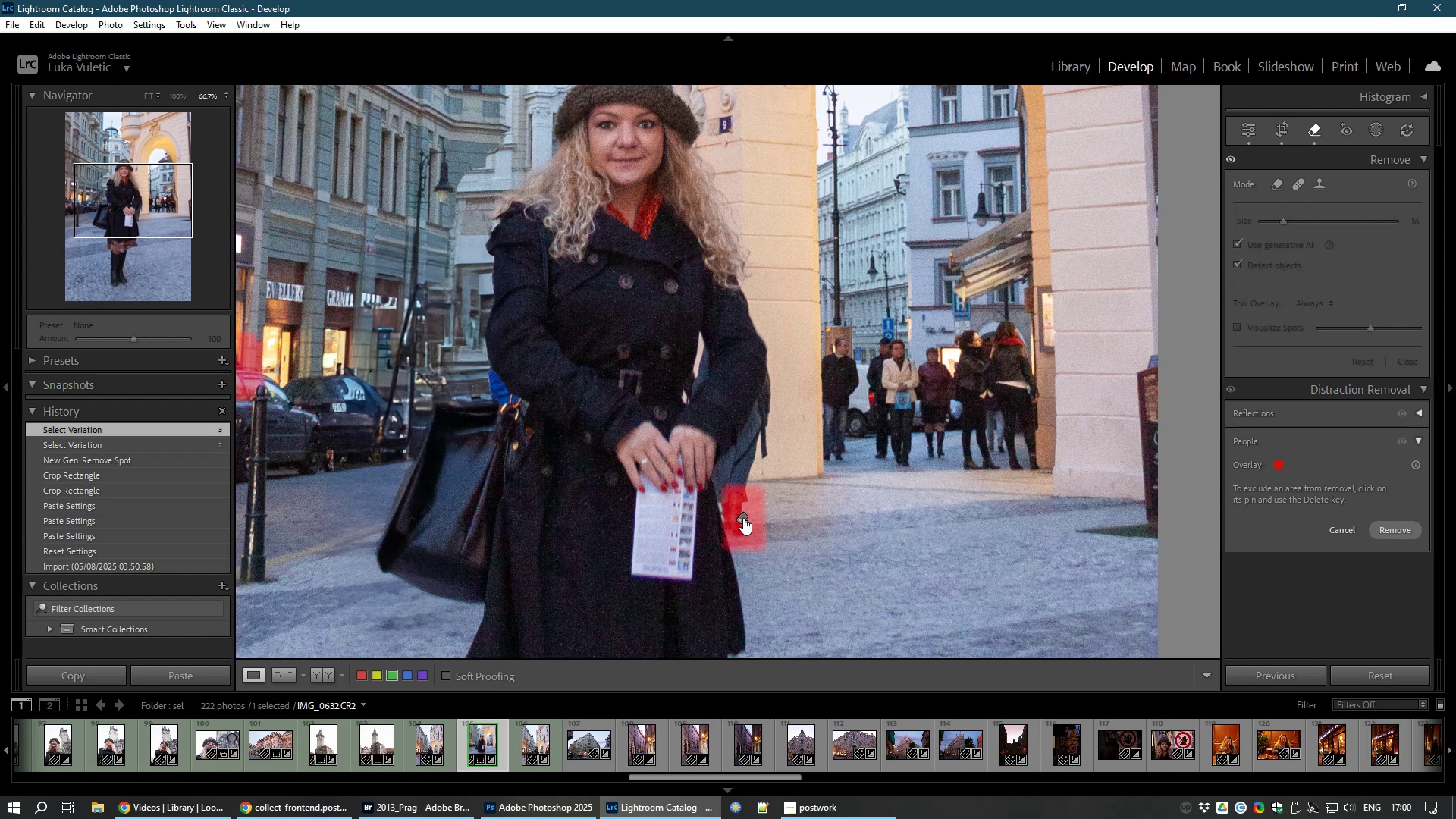 
wait(7.55)
 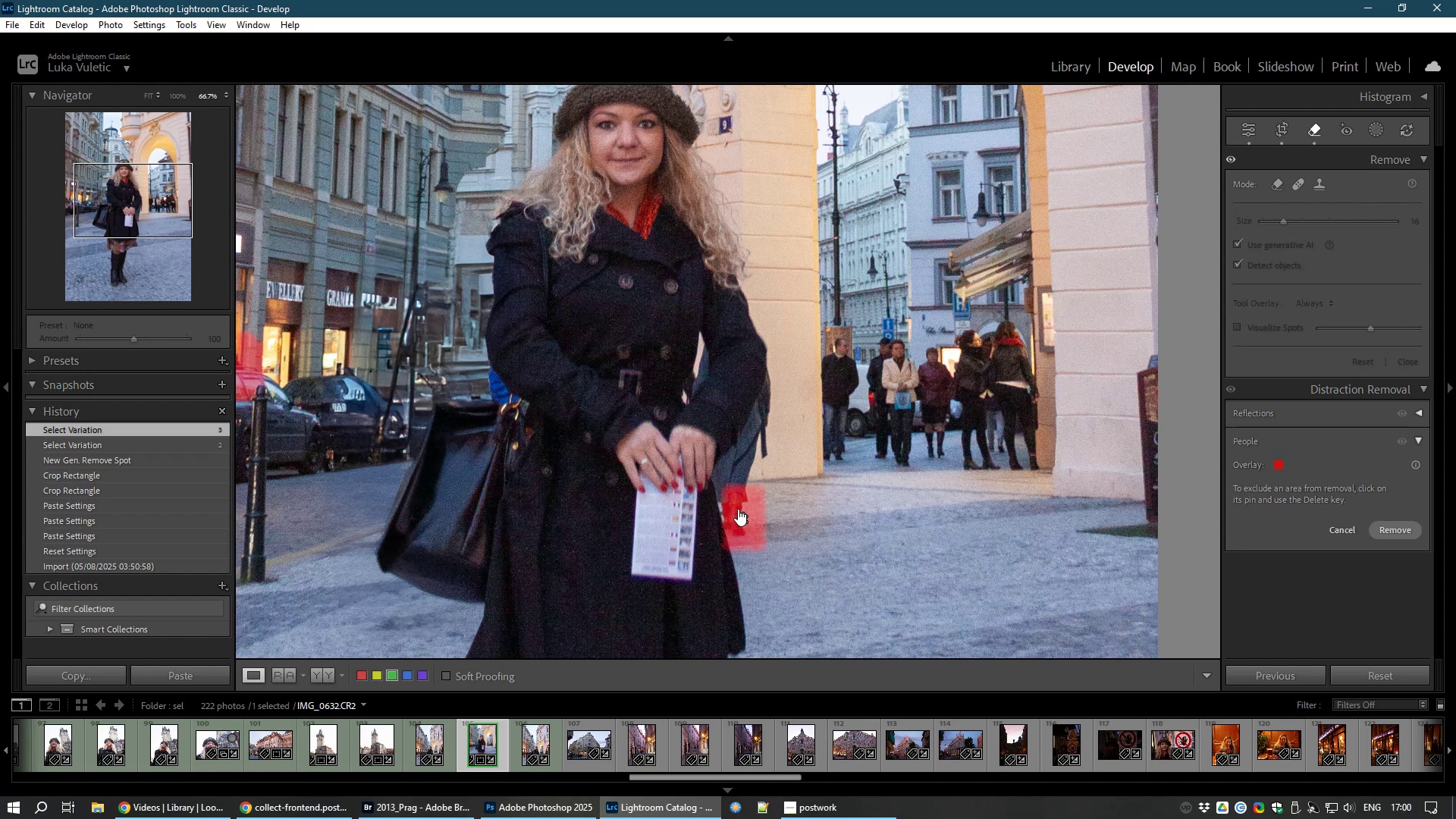 
left_click([1404, 530])
 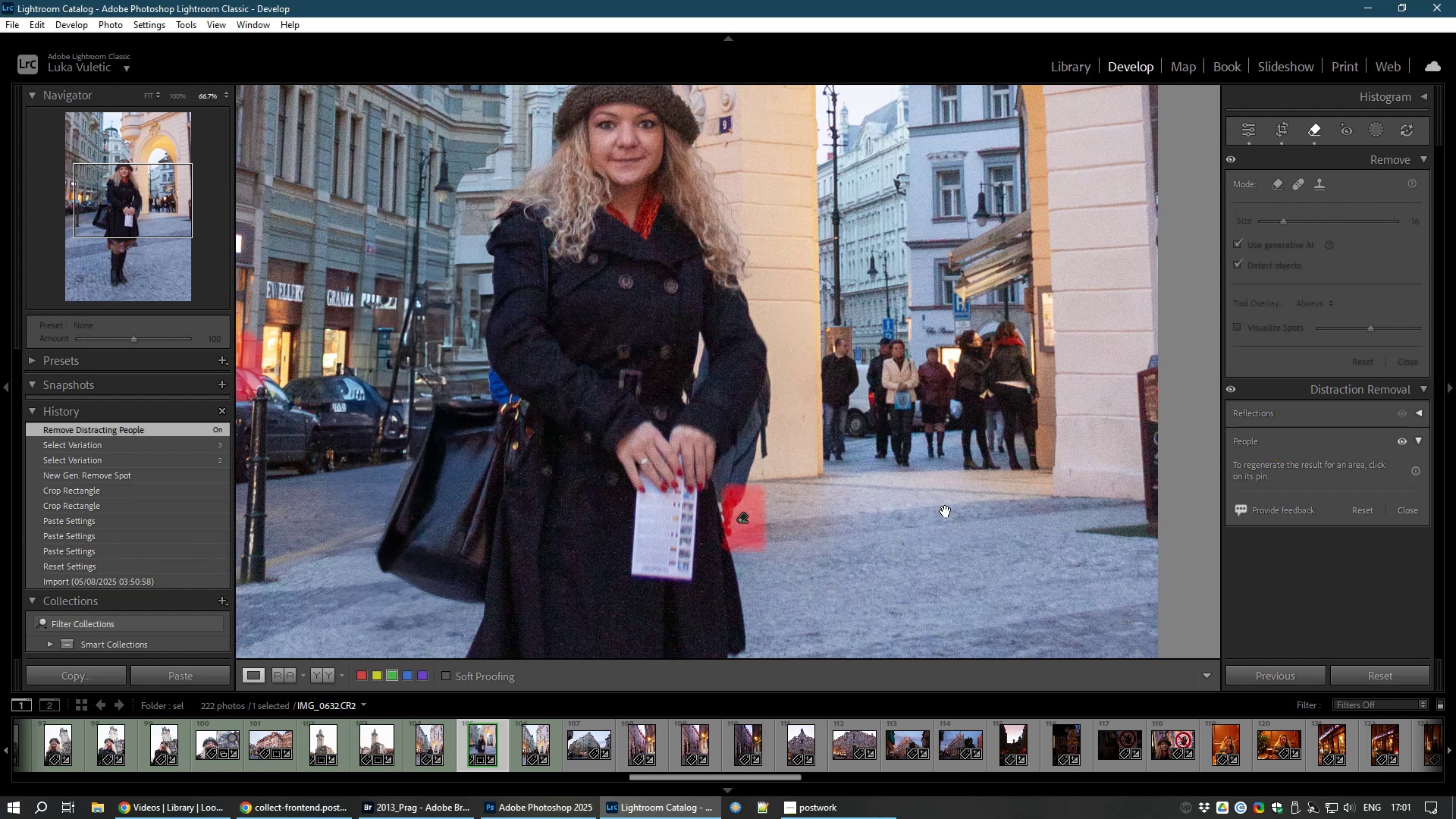 
wait(17.78)
 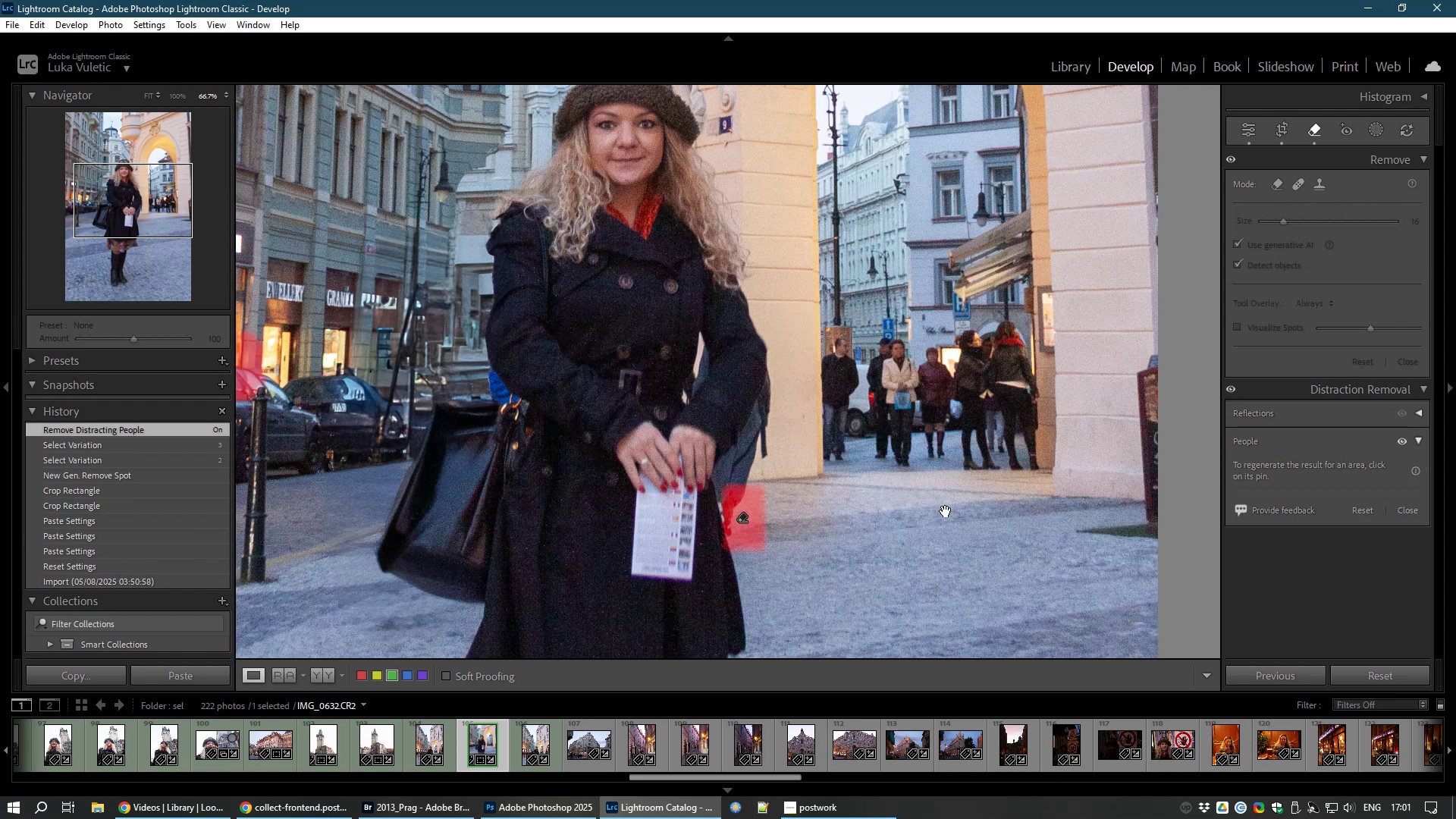 
left_click([745, 510])
 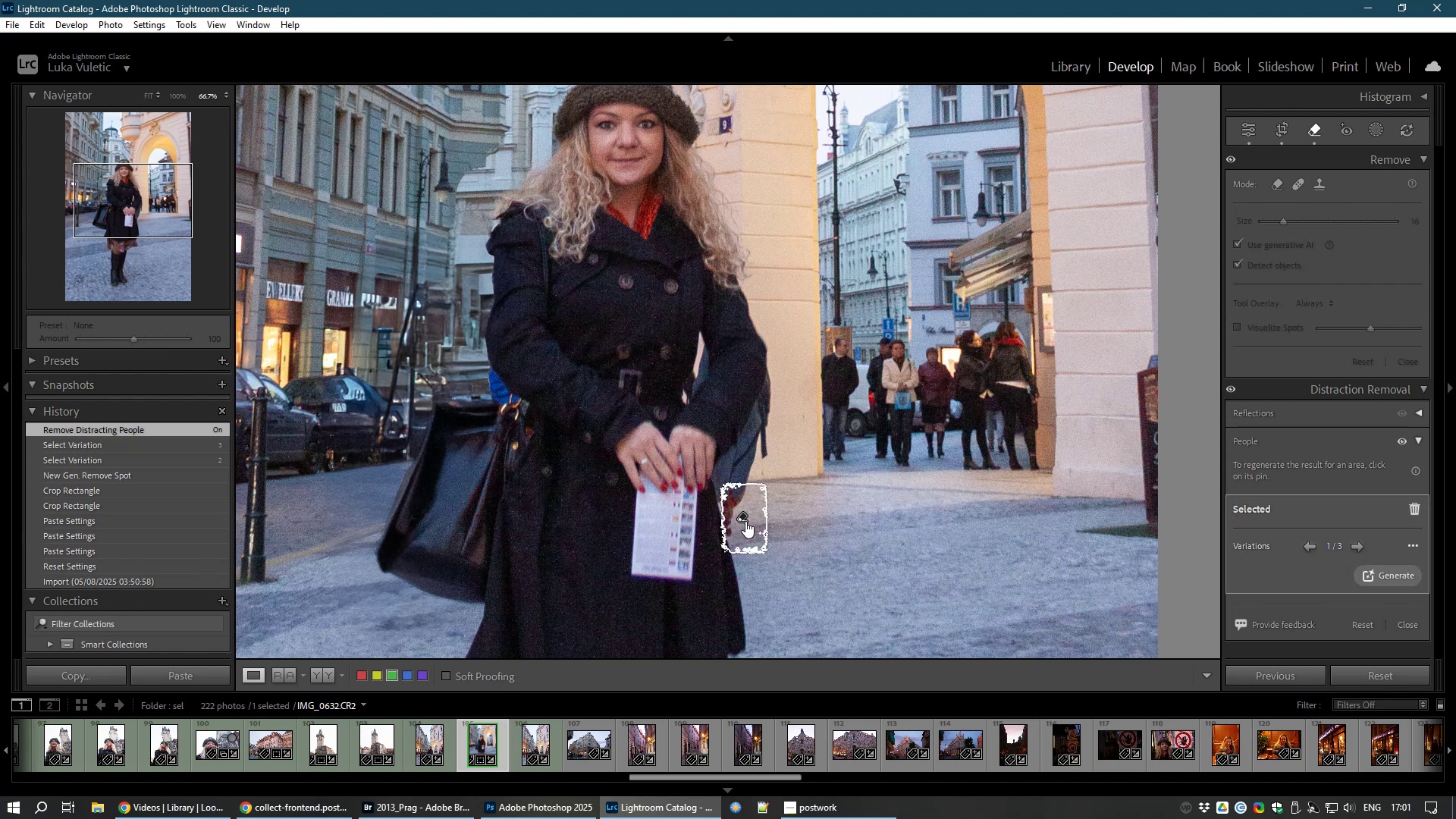 
hold_key(key=Delete, duration=0.36)
 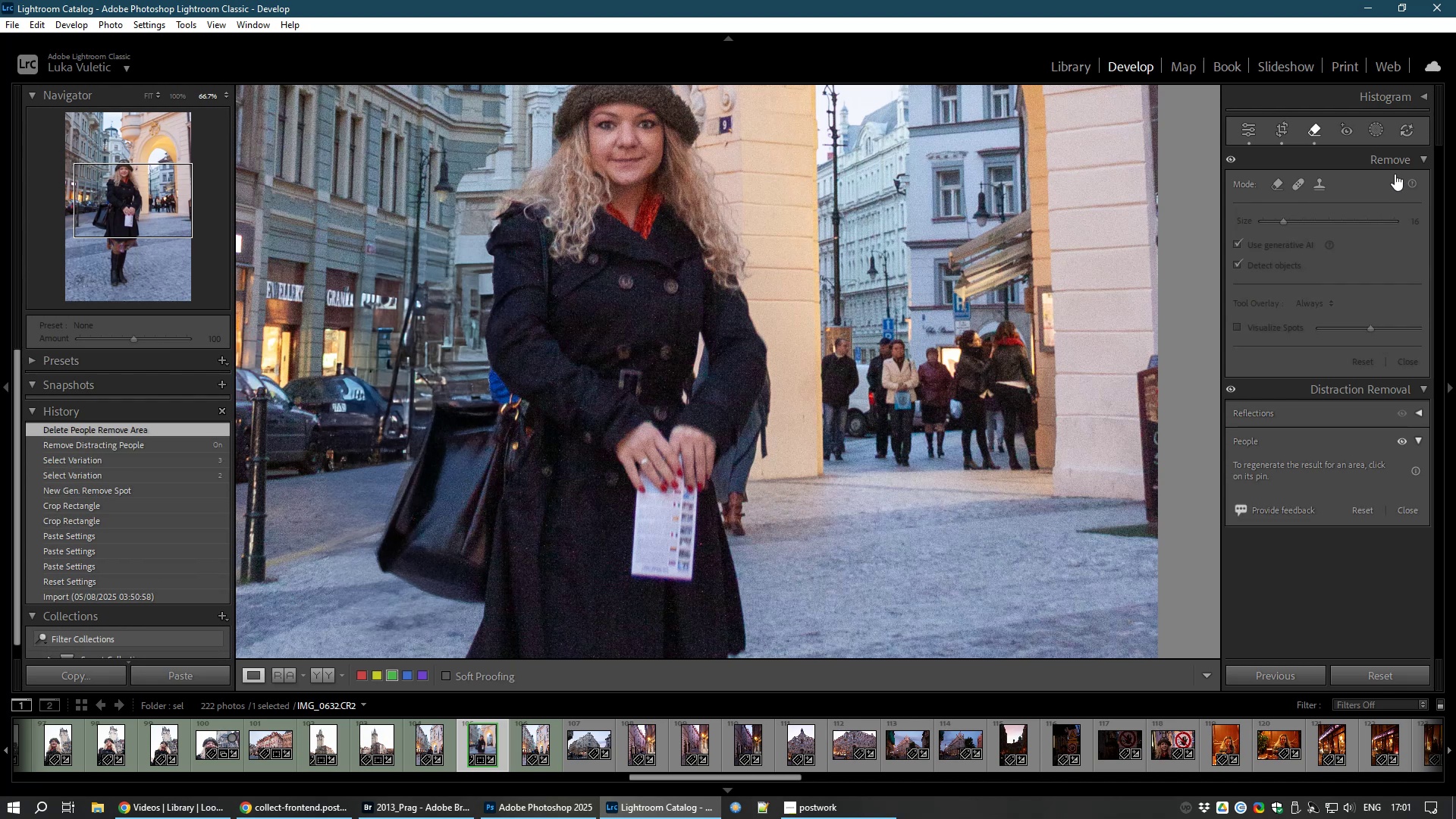 
left_click([1313, 131])
 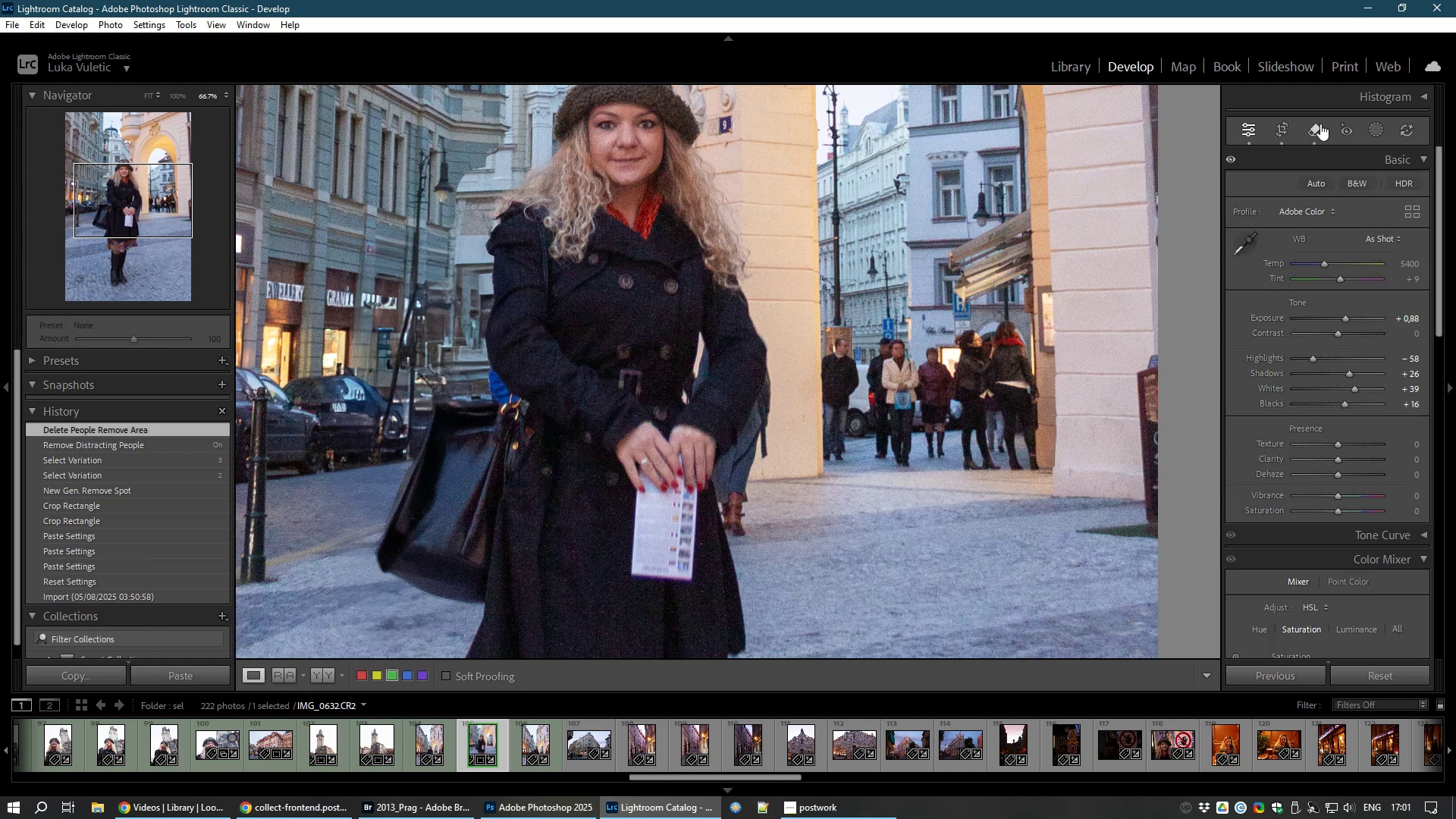 
left_click([1317, 128])
 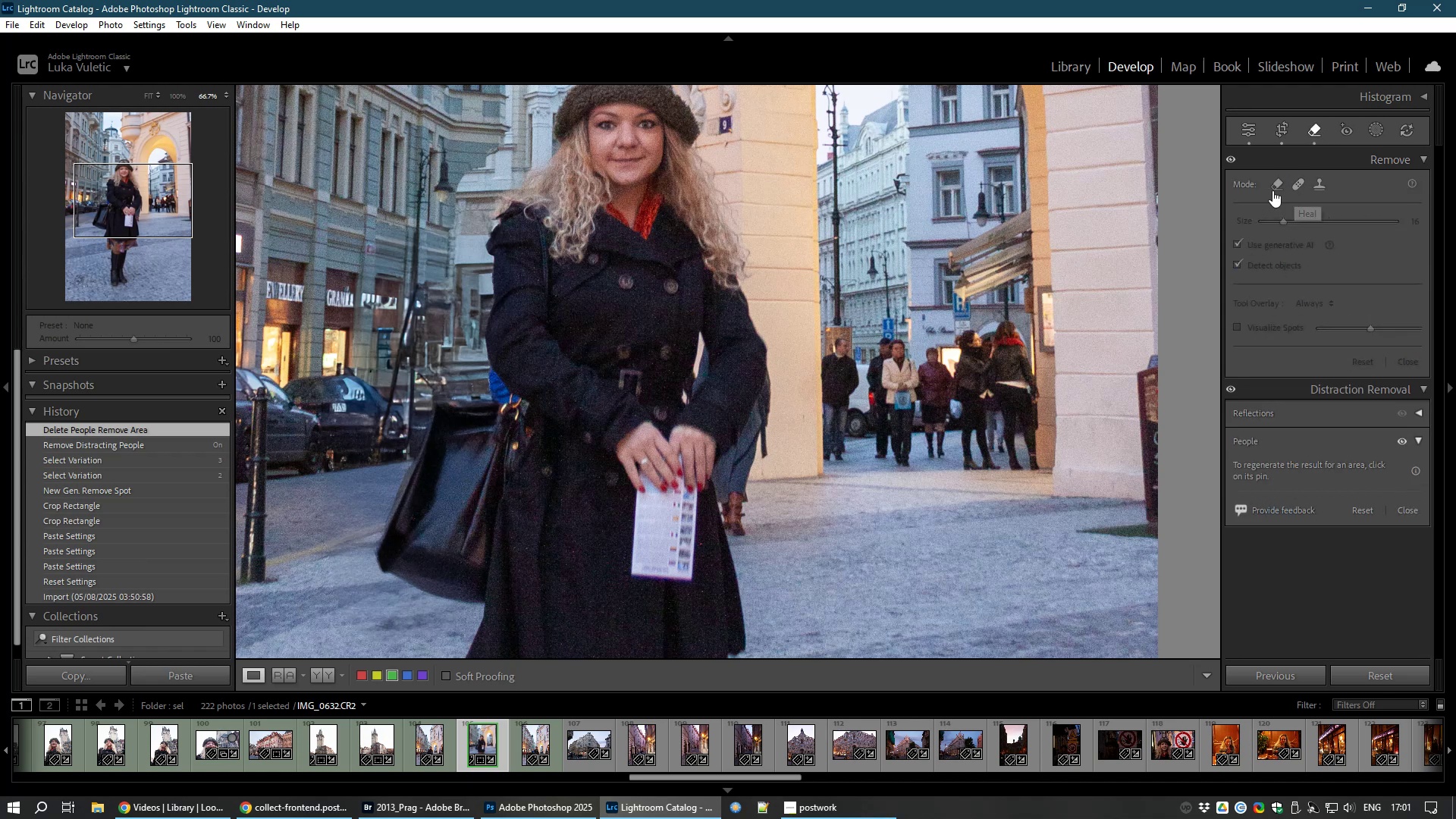 
wait(6.56)
 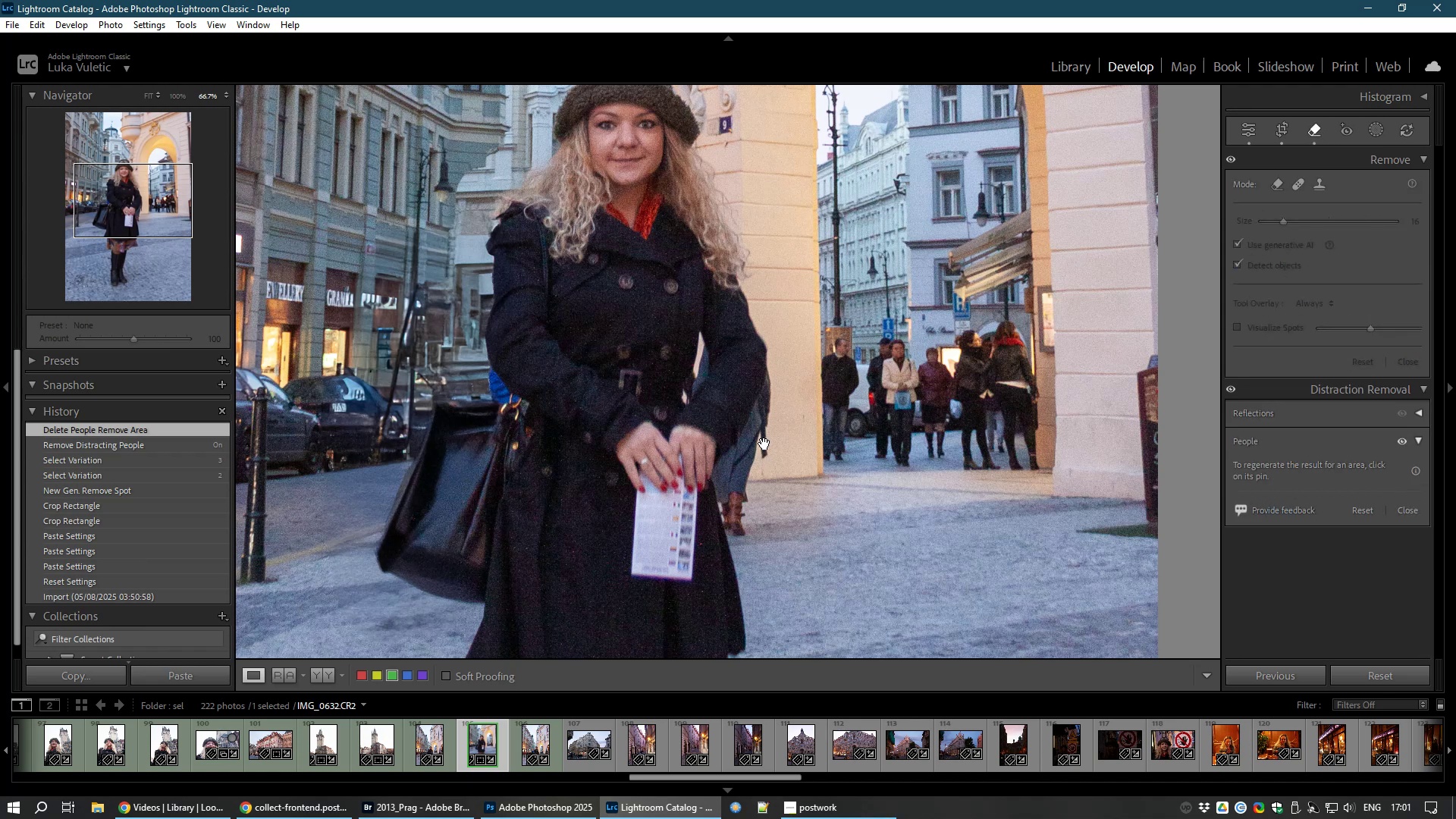 
left_click([1279, 186])
 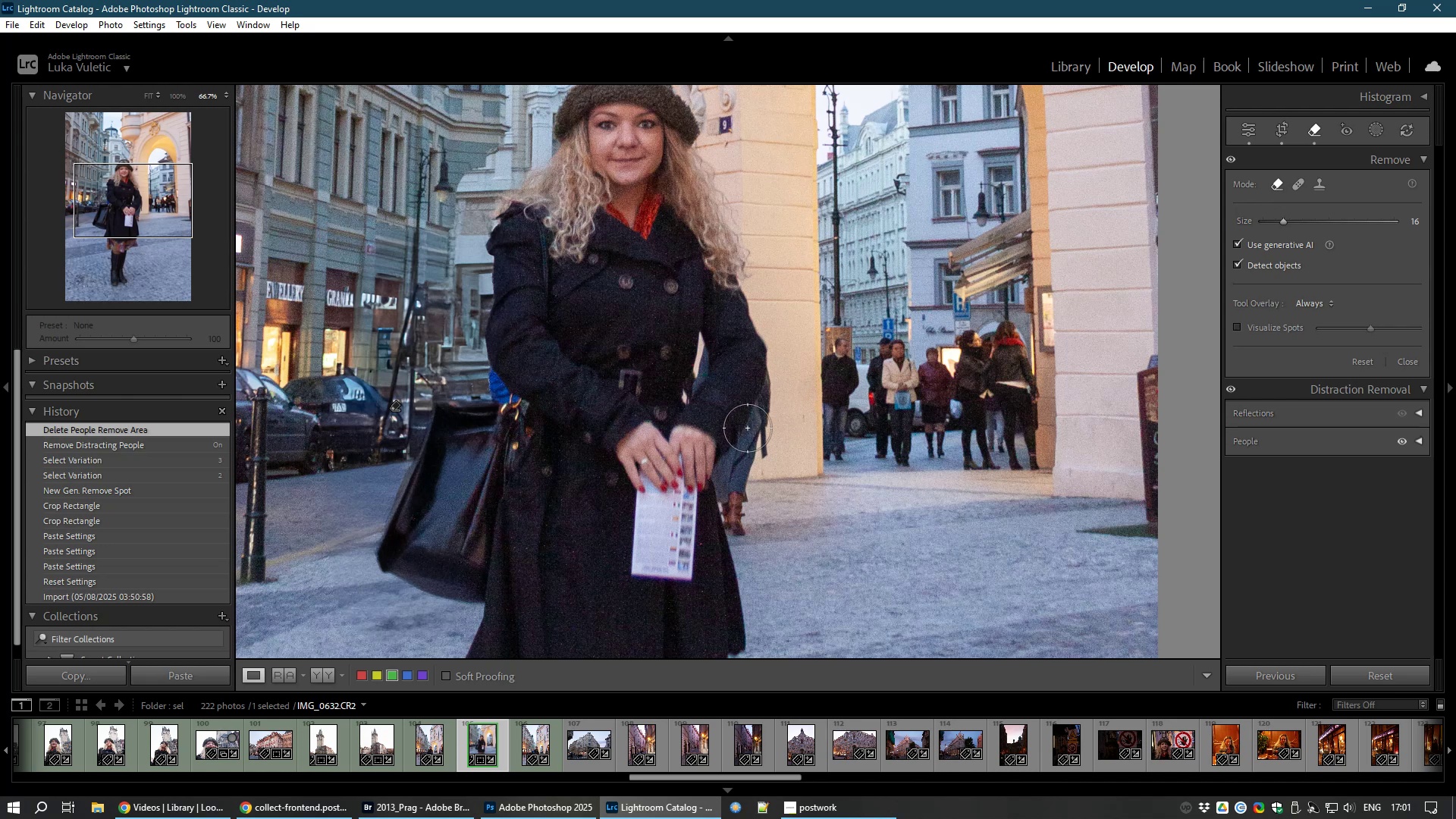 
left_click_drag(start_coordinate=[753, 424], to_coordinate=[775, 381])
 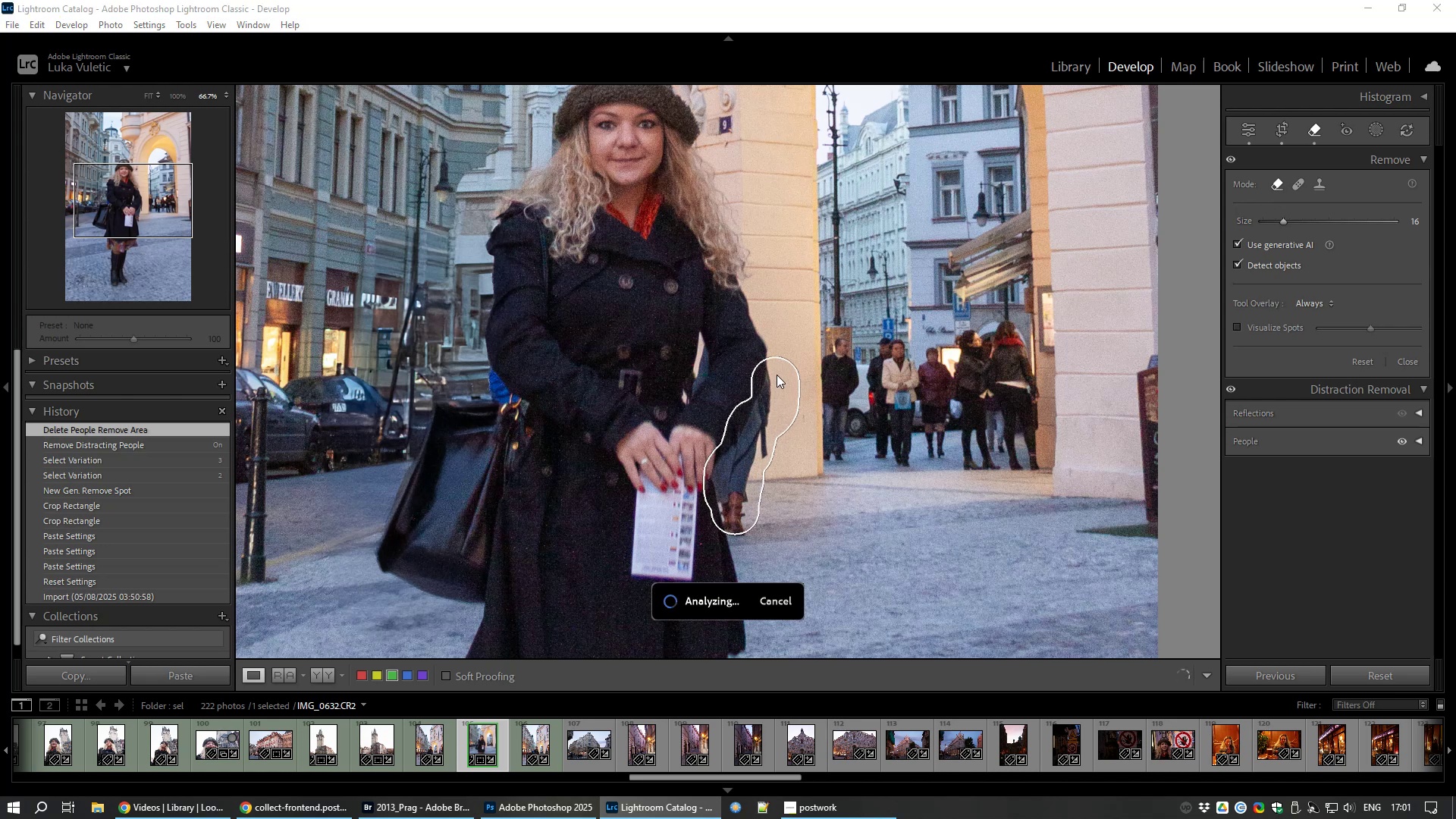 
left_click([777, 375])
 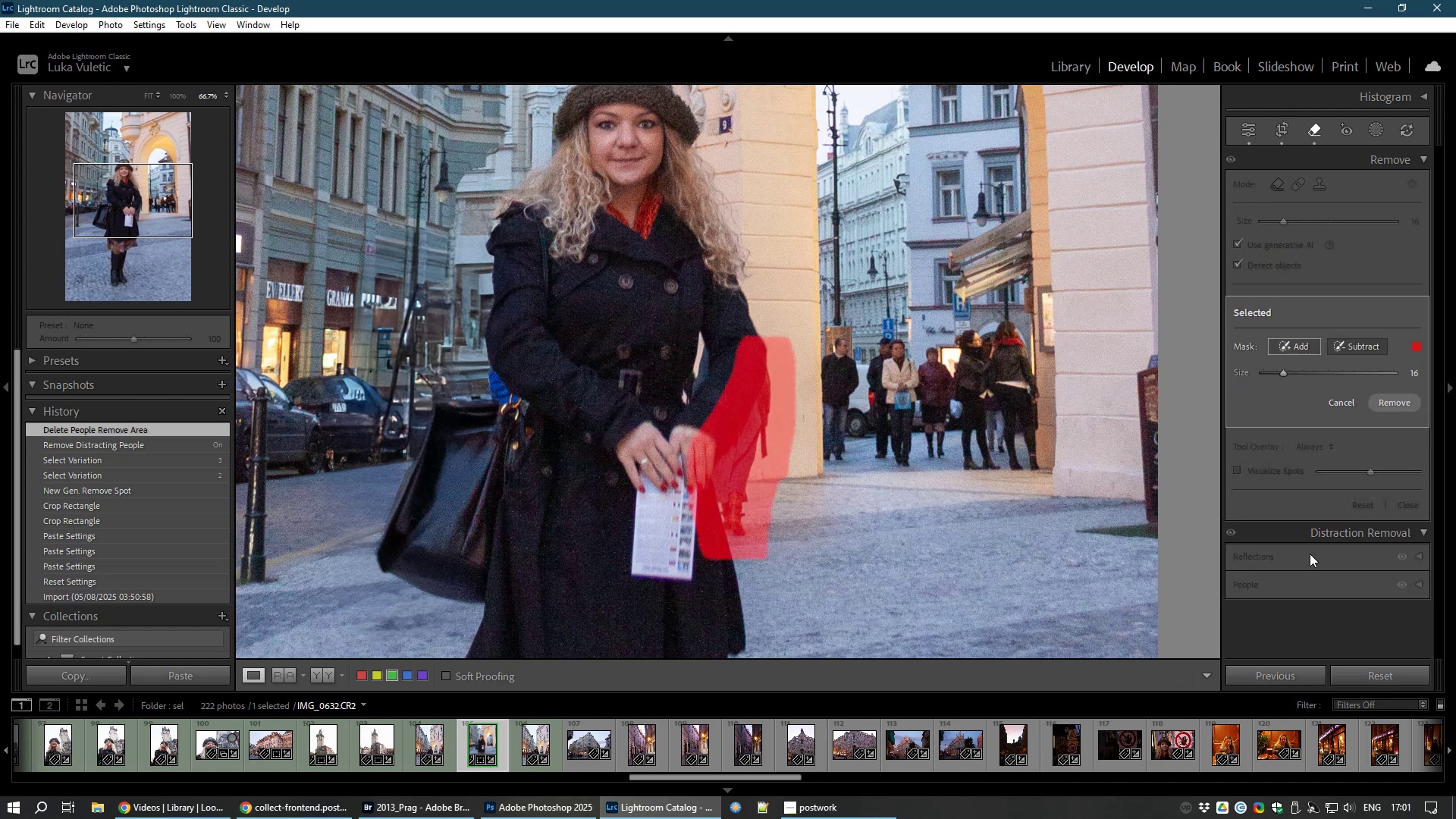 
left_click([1395, 403])
 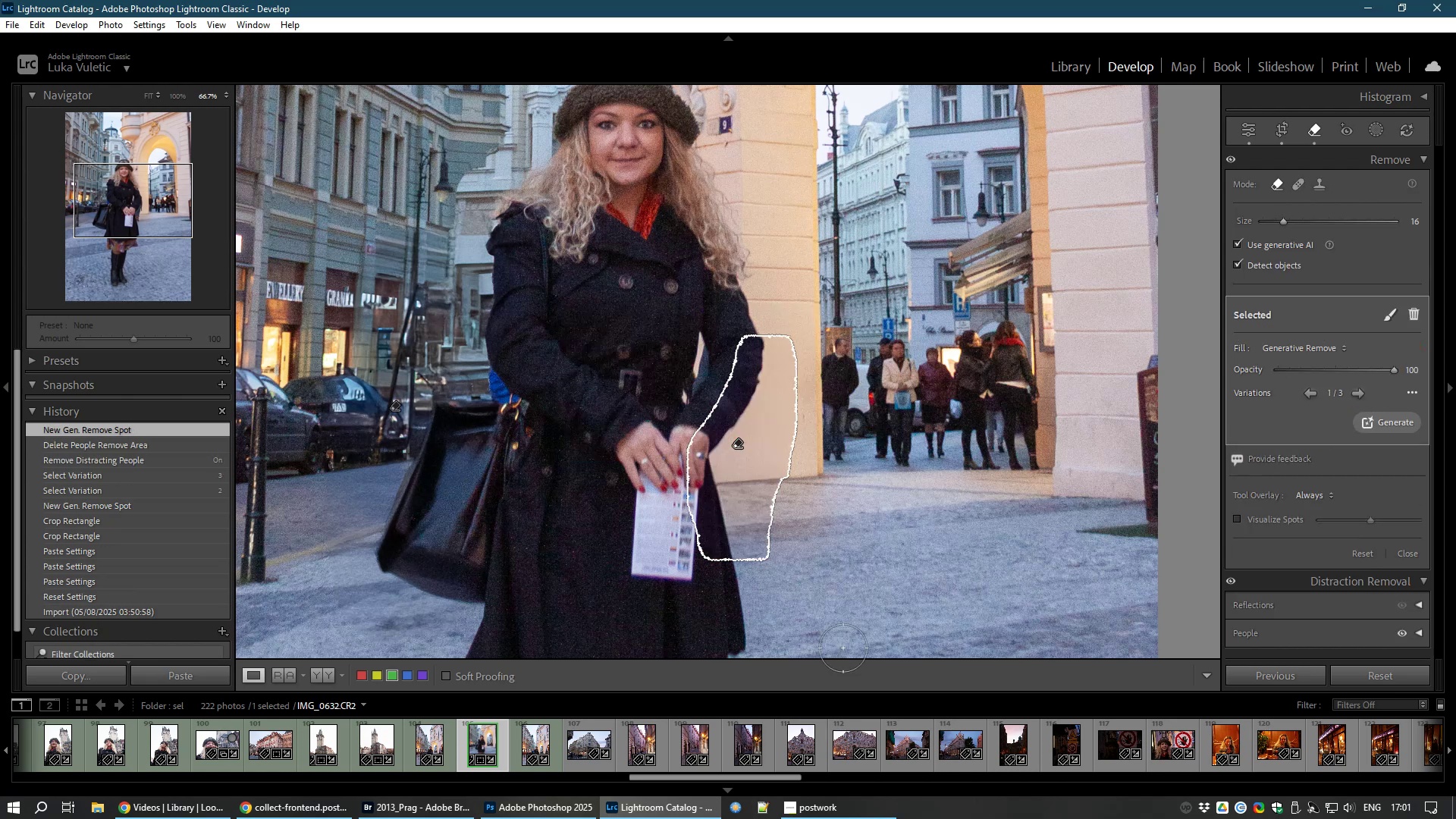 
wait(18.06)
 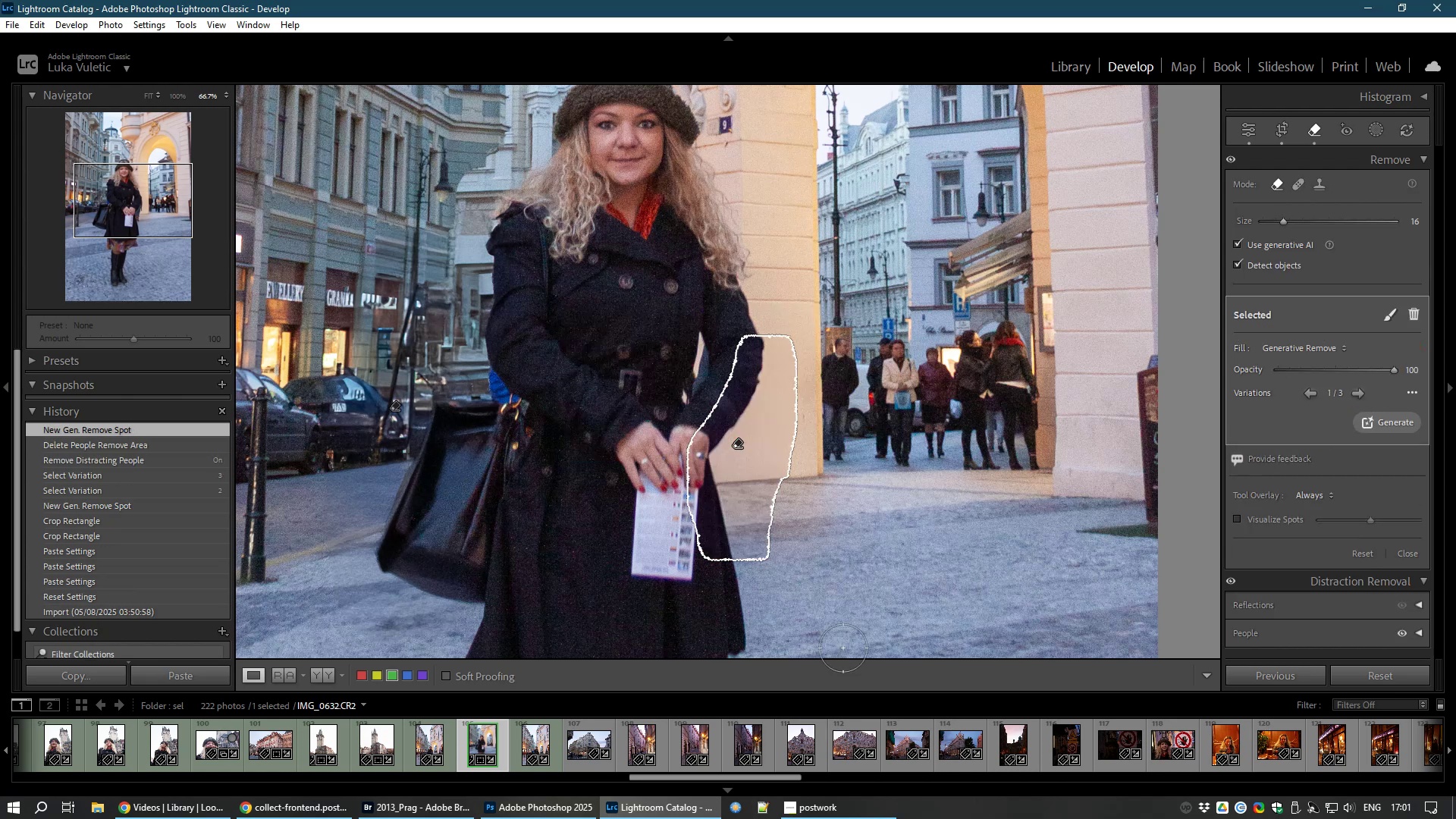 
left_click([1357, 391])
 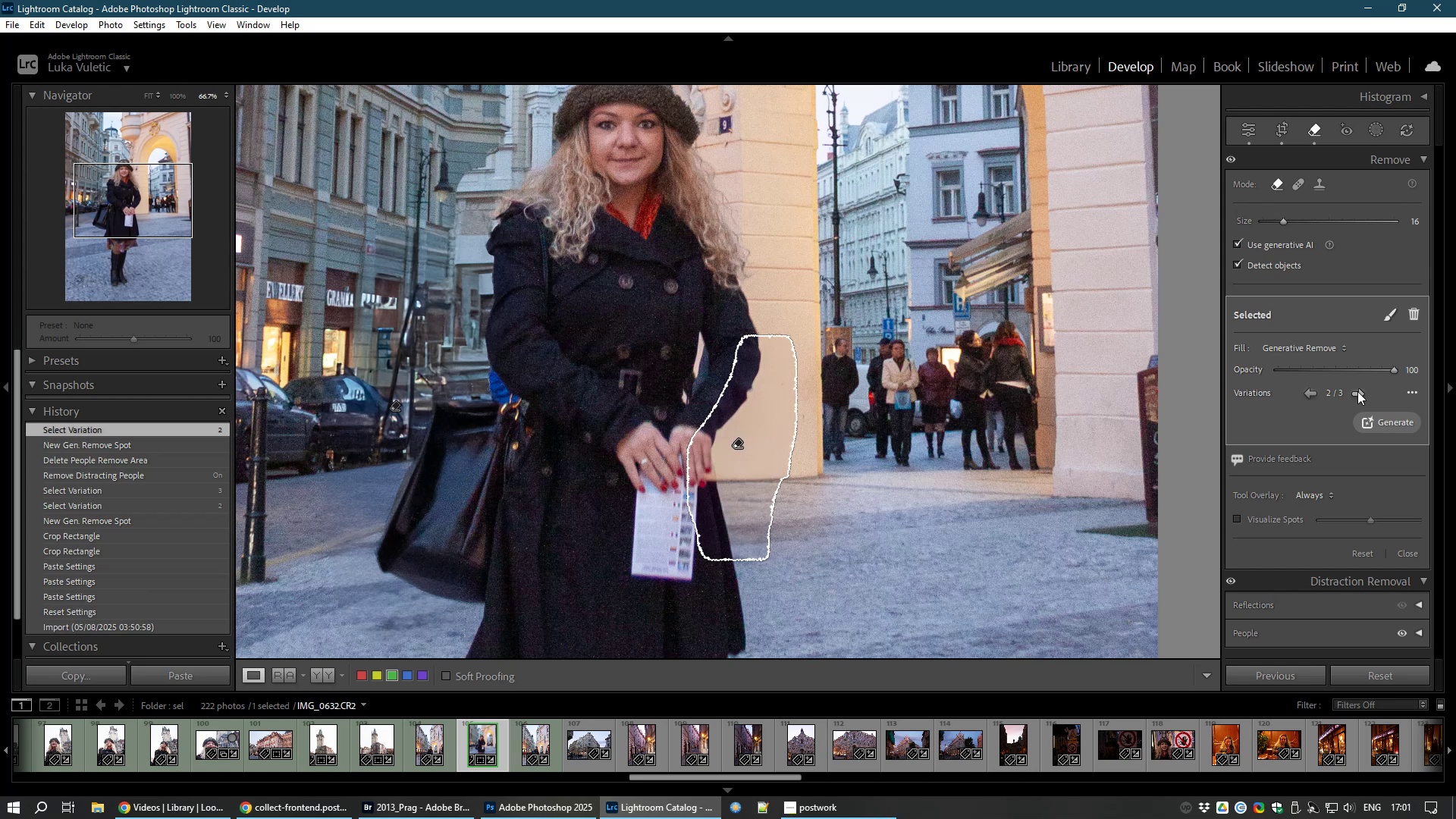 
left_click([1357, 391])
 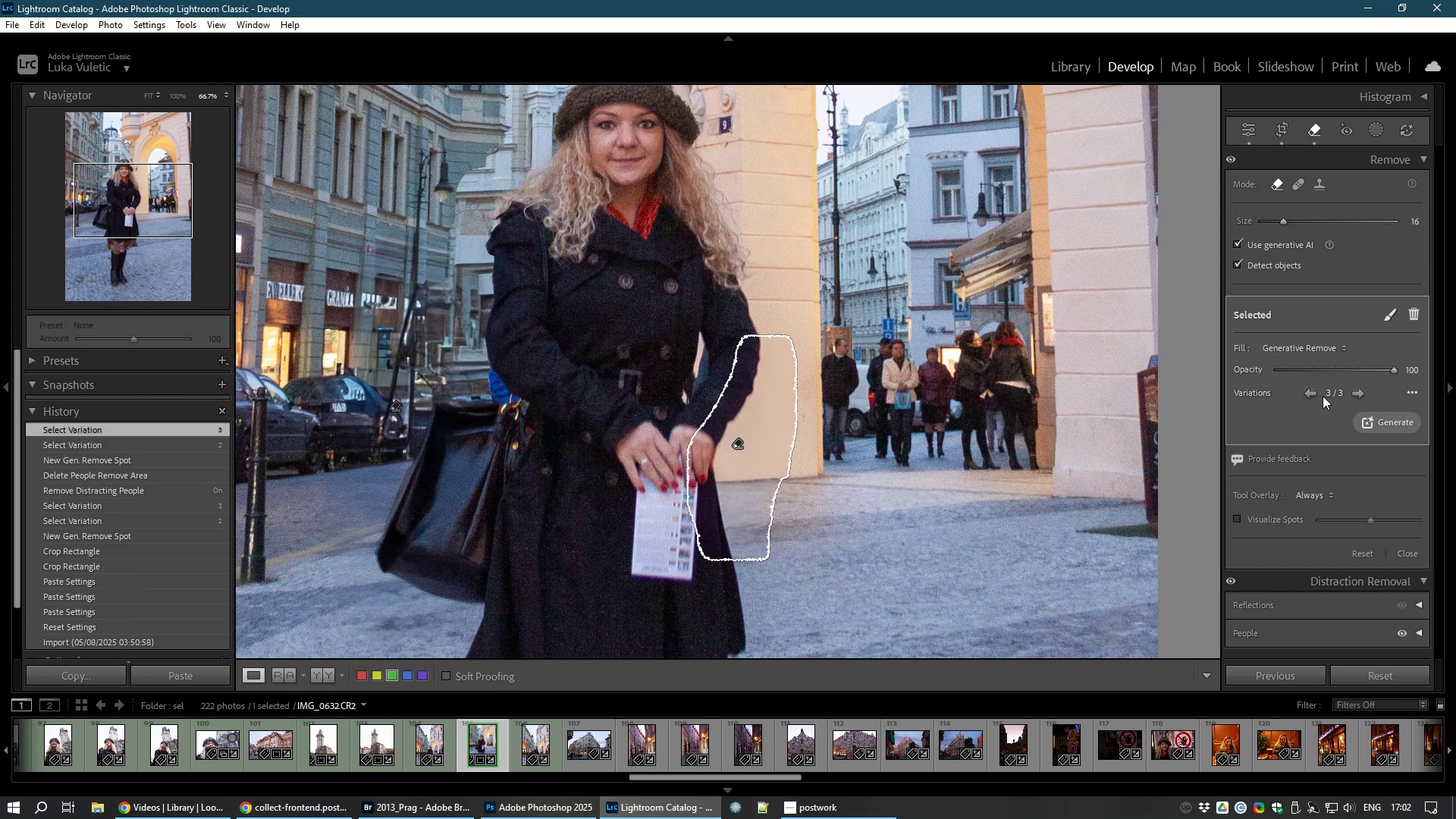 
left_click([1307, 394])
 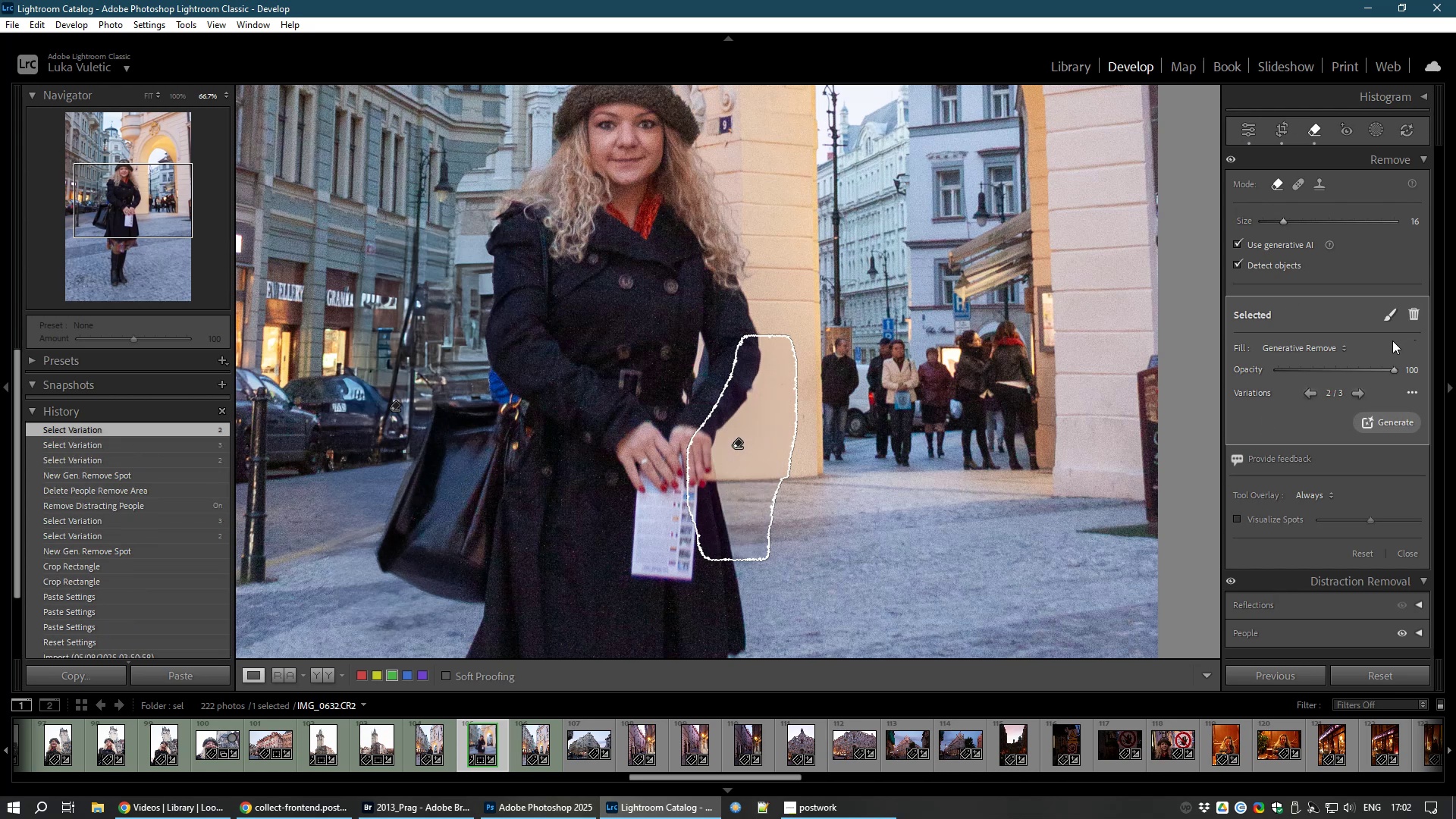 
wait(6.46)
 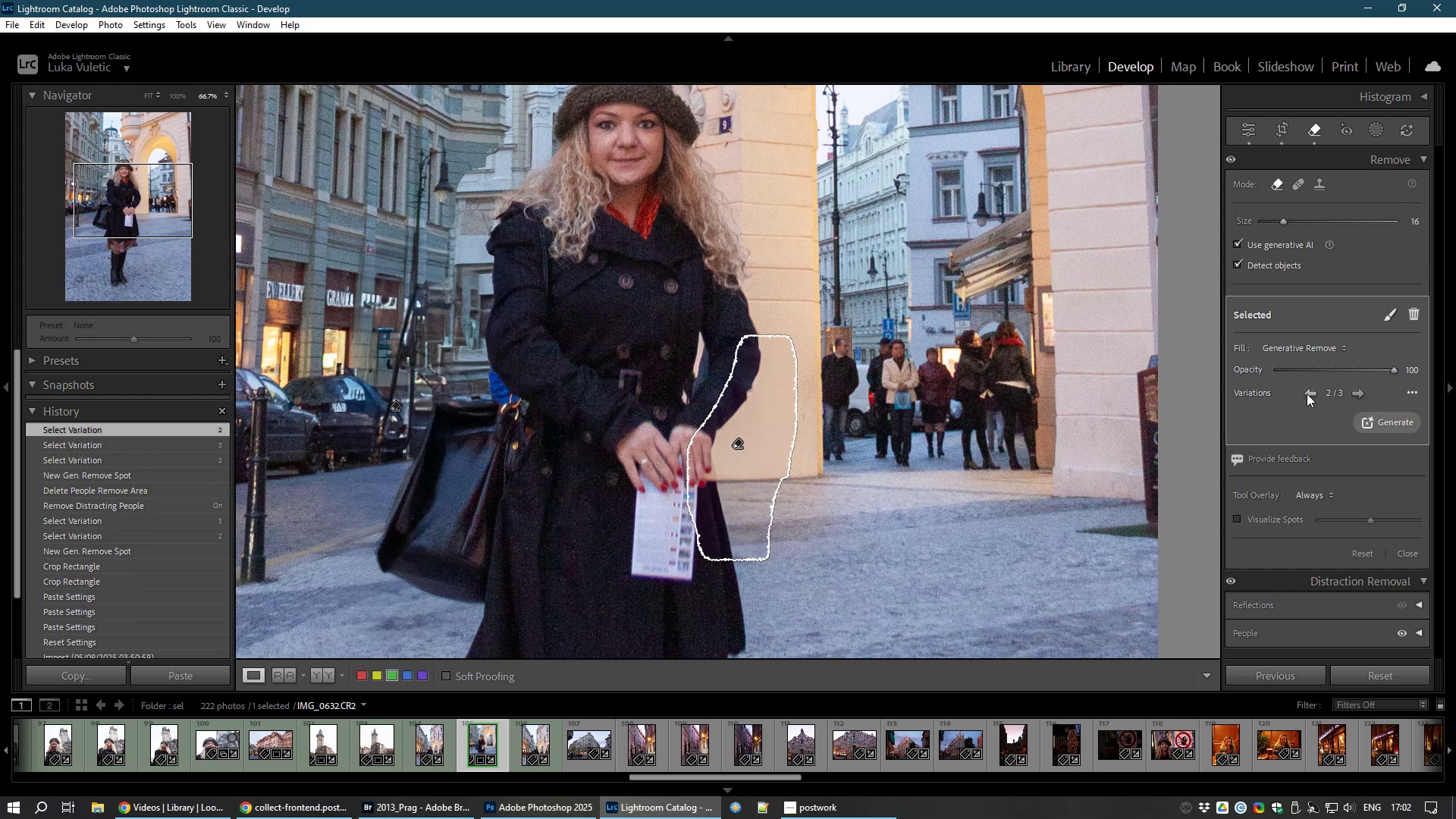 
left_click([1244, 124])
 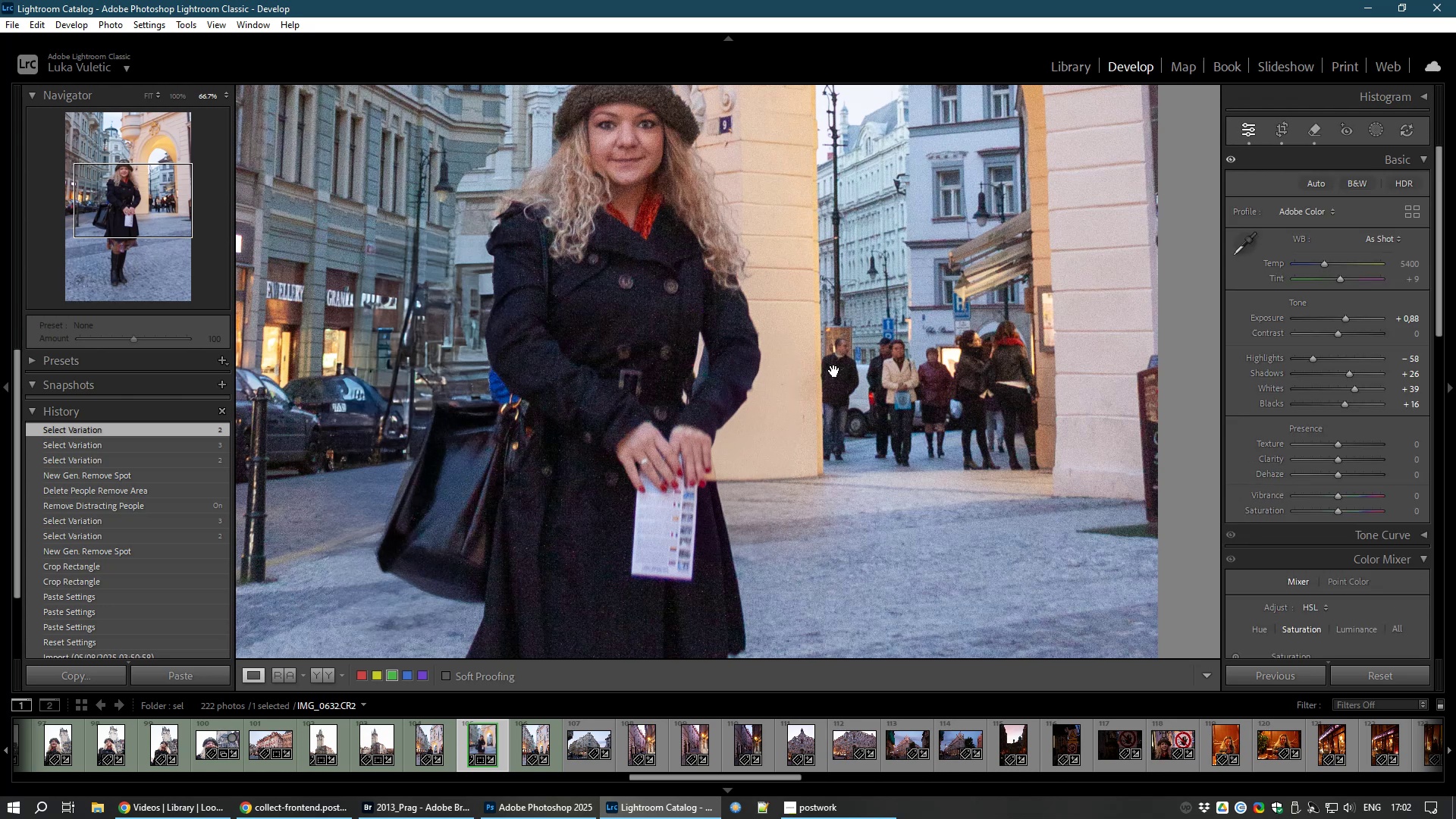 
wait(6.16)
 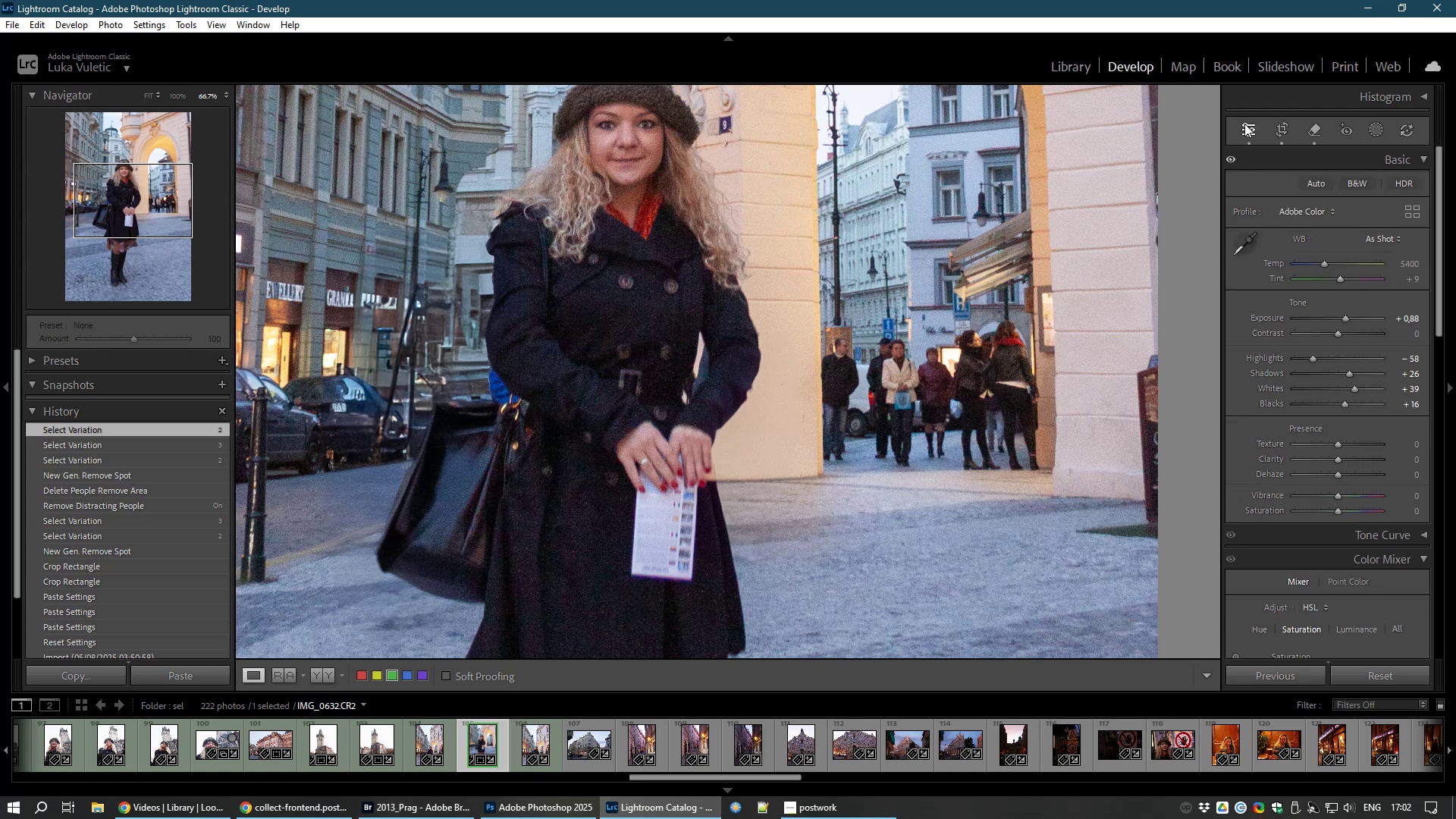 
hold_key(key=ControlLeft, duration=1.39)
 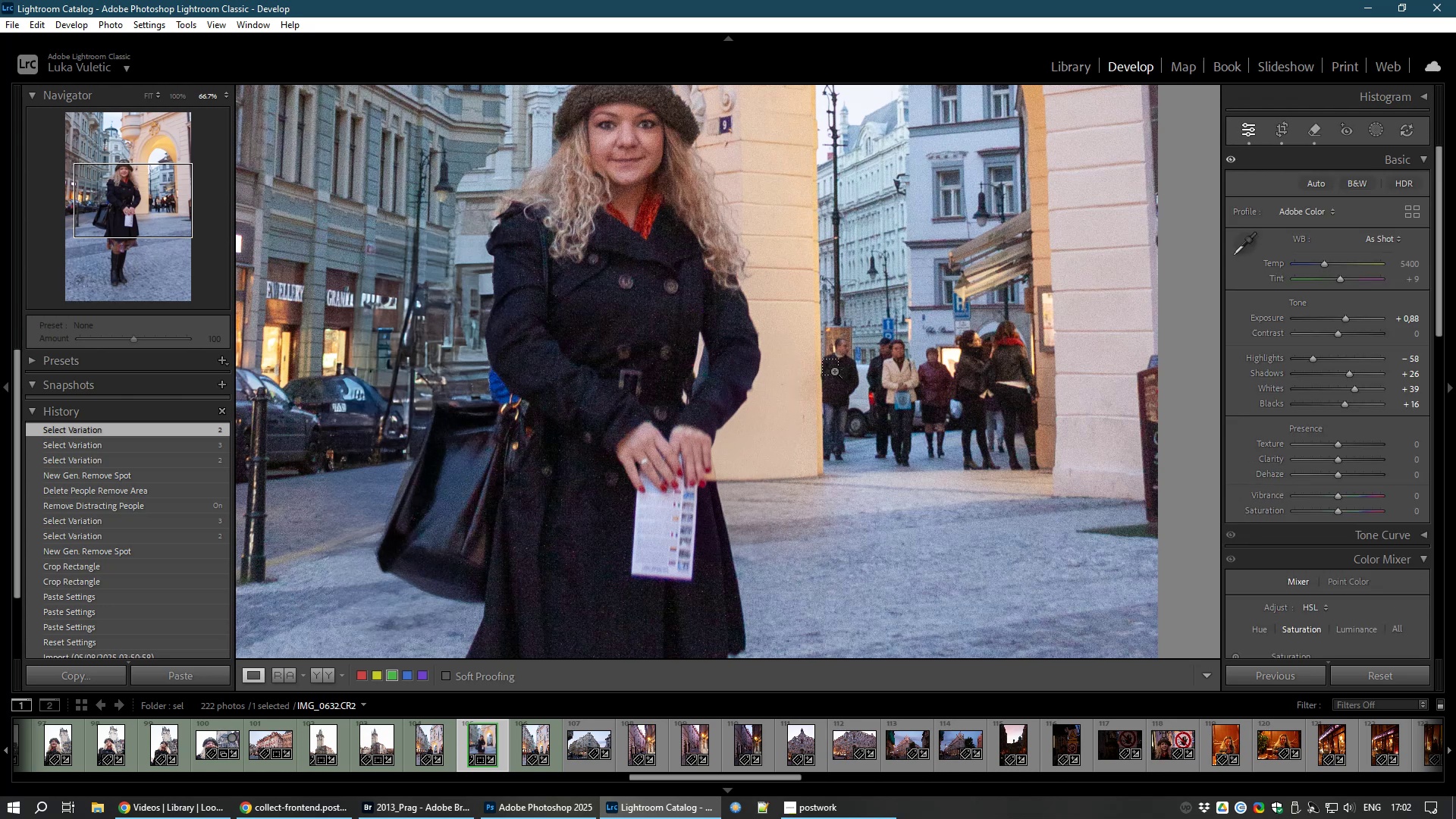 
key(Control+NumpadSubtract)
 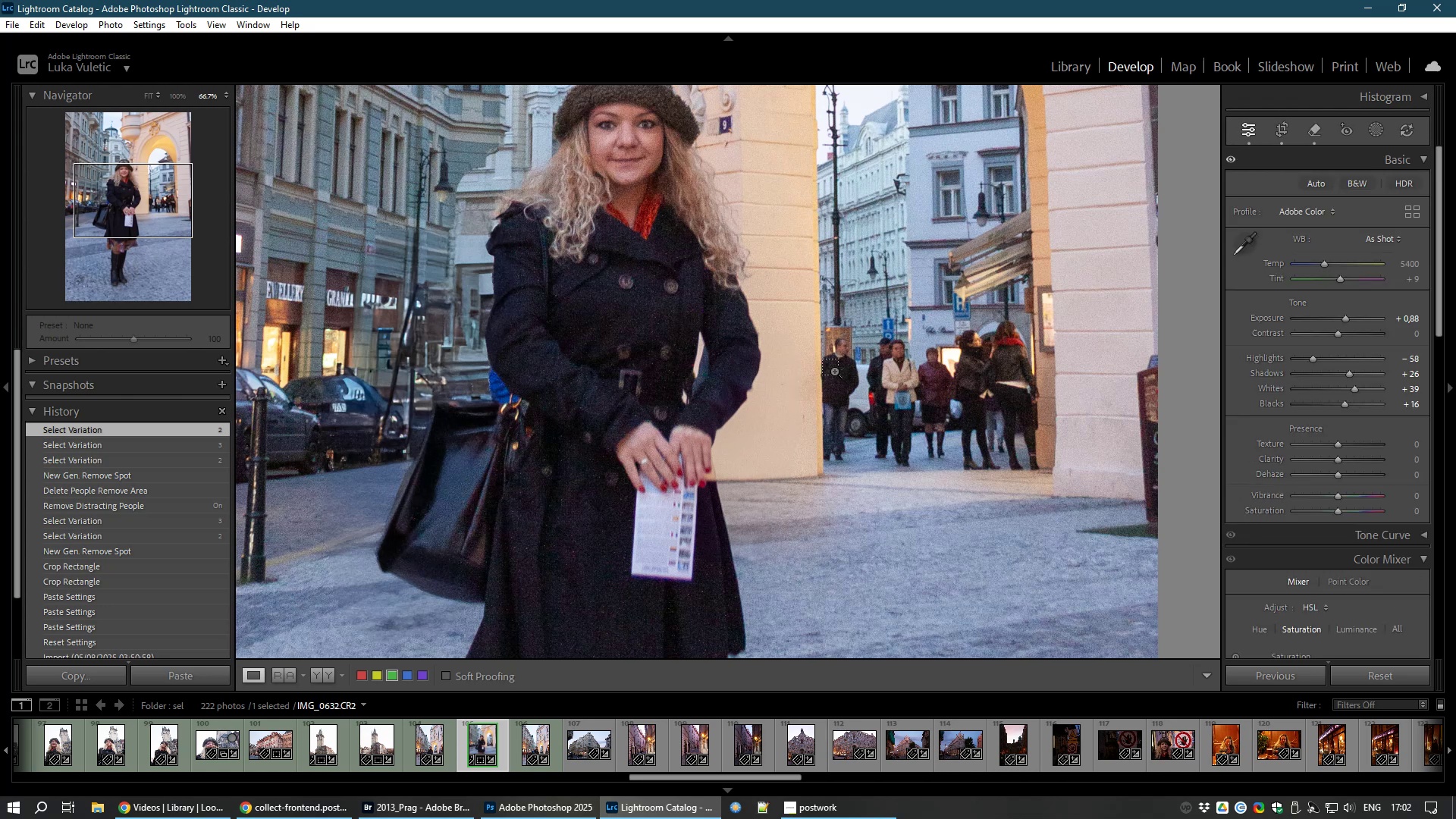 
key(Control+NumpadSubtract)
 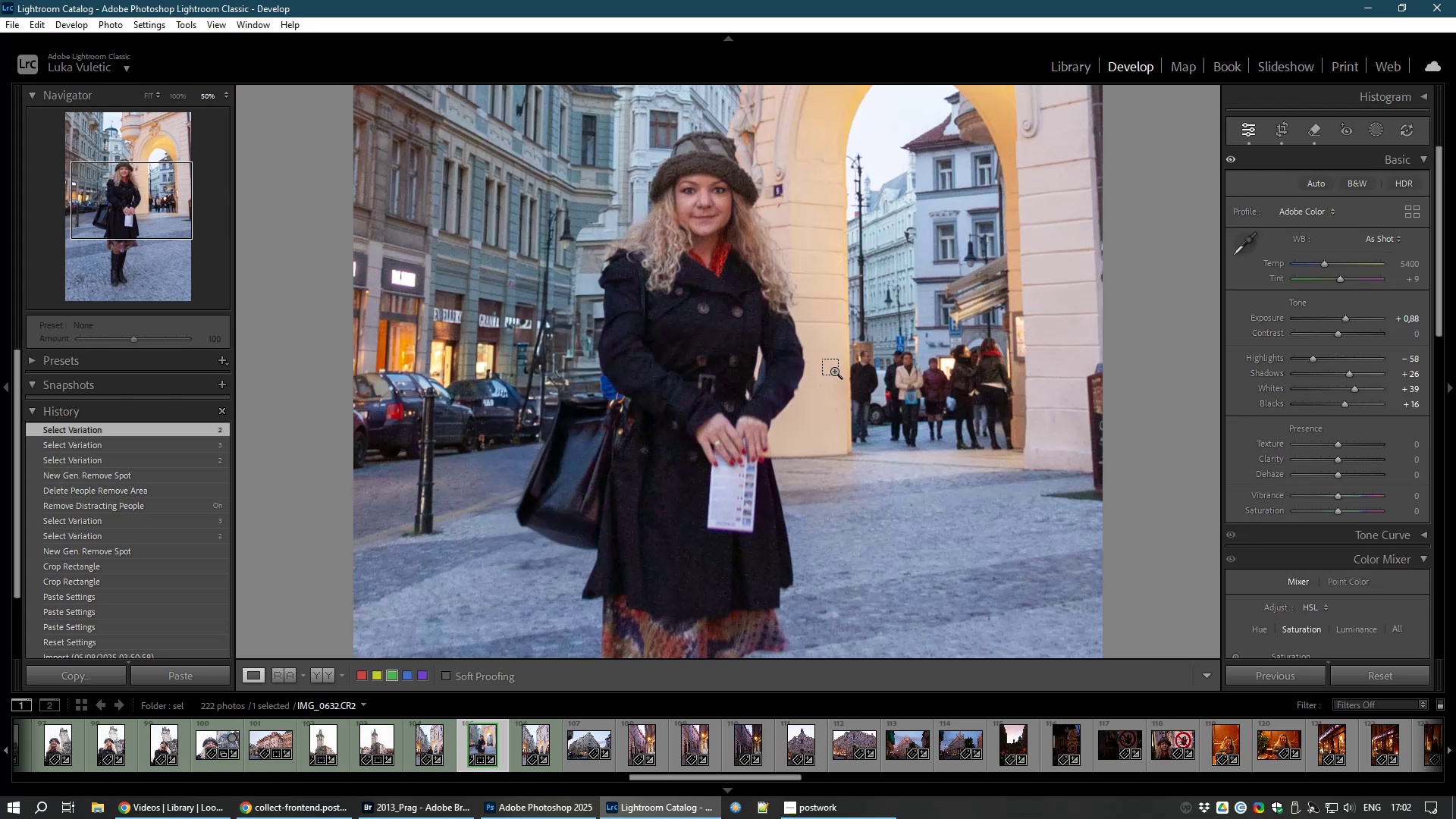 
key(Control+NumpadSubtract)
 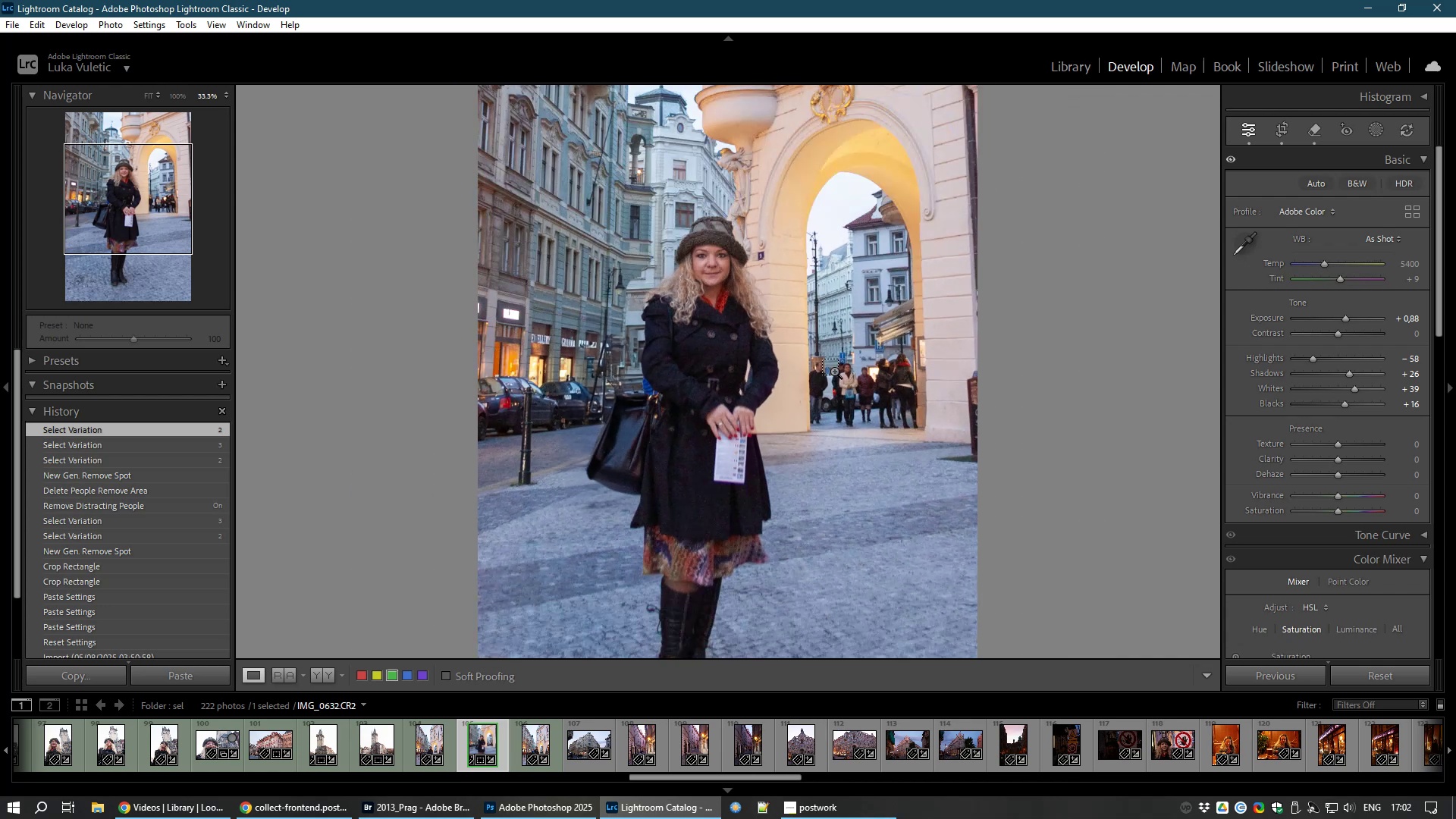 
key(Control+NumpadSubtract)
 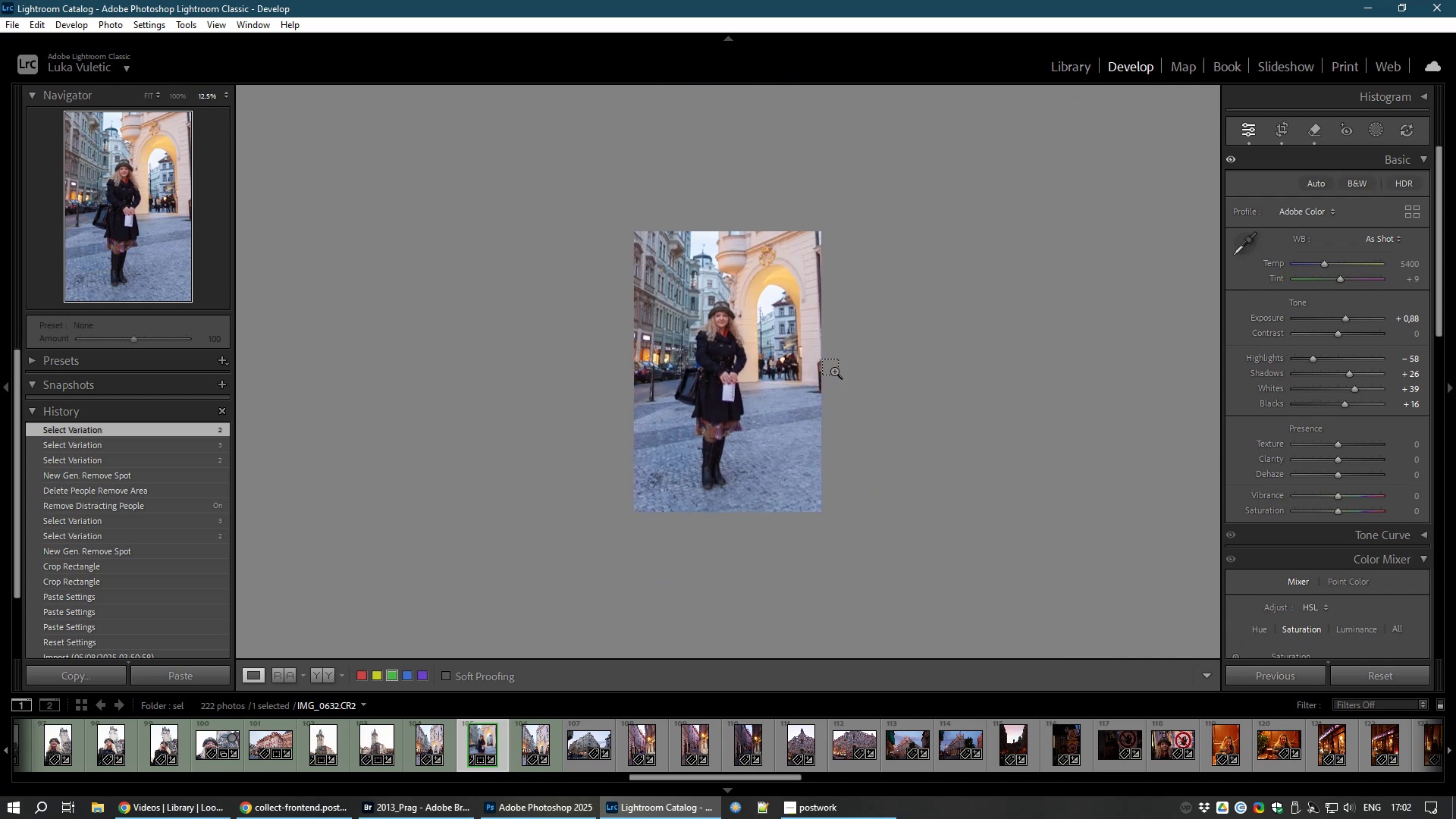 
key(Control+NumpadAdd)
 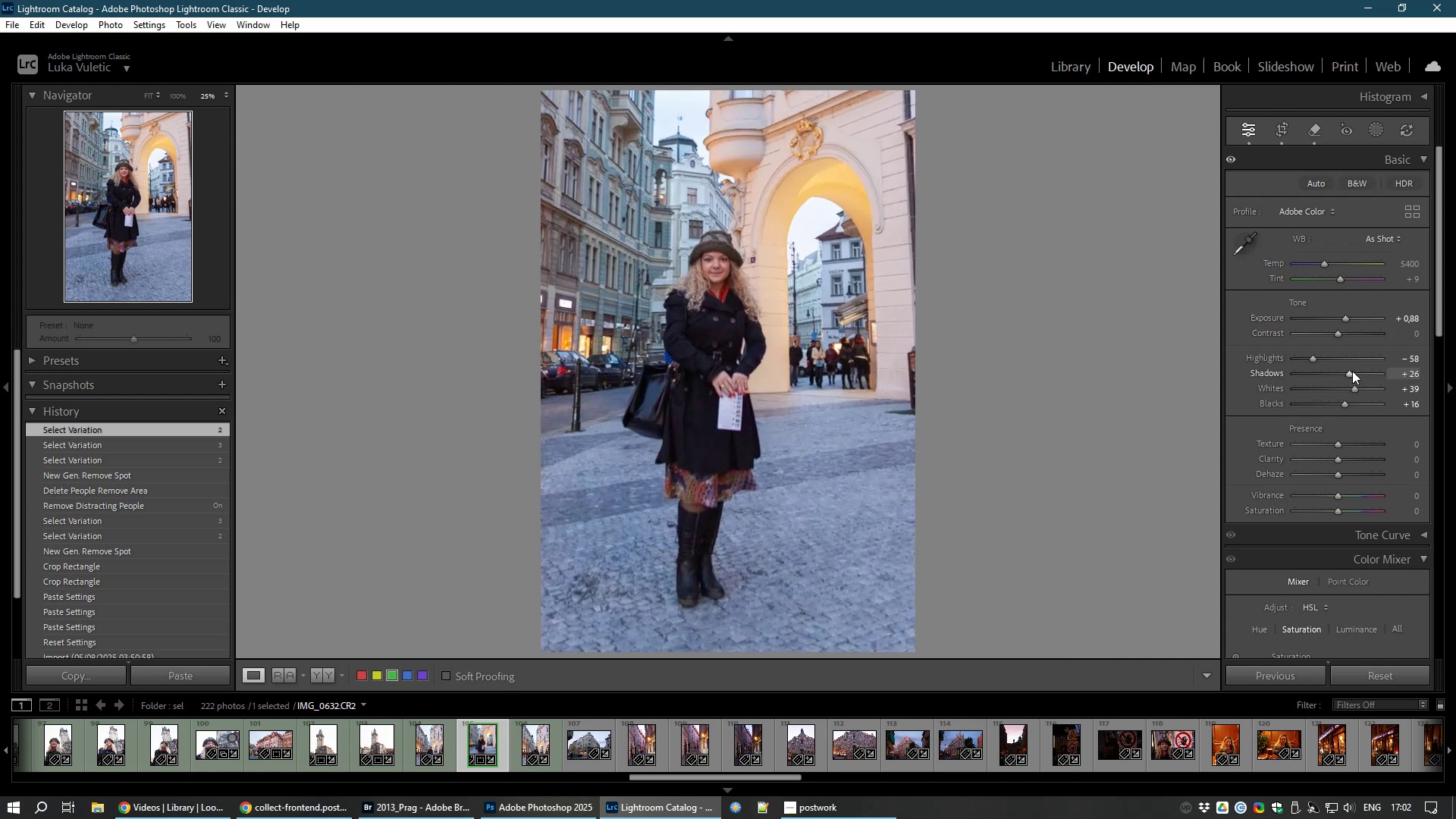 
wait(6.96)
 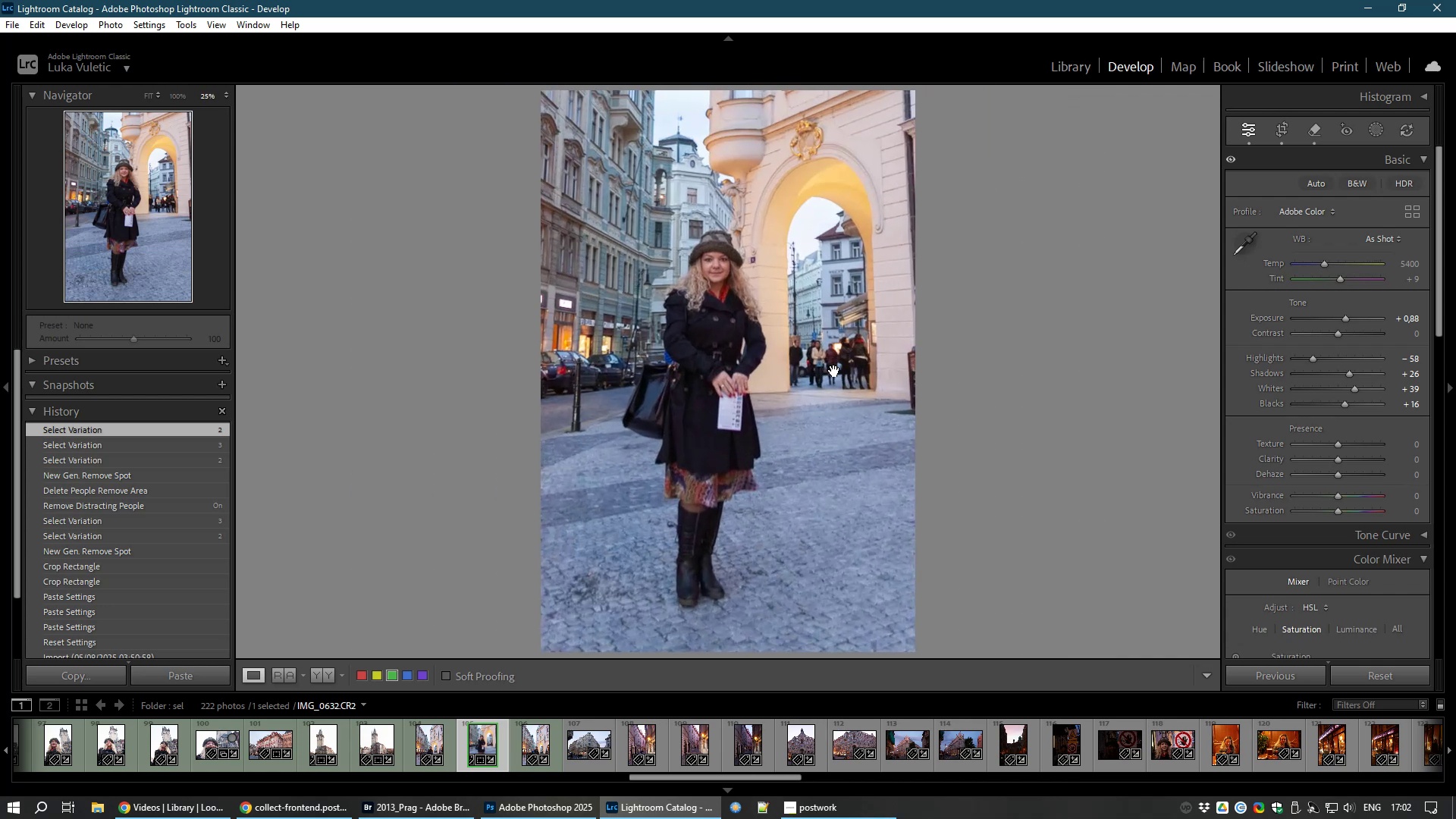 
left_click_drag(start_coordinate=[1352, 371], to_coordinate=[1359, 373])
 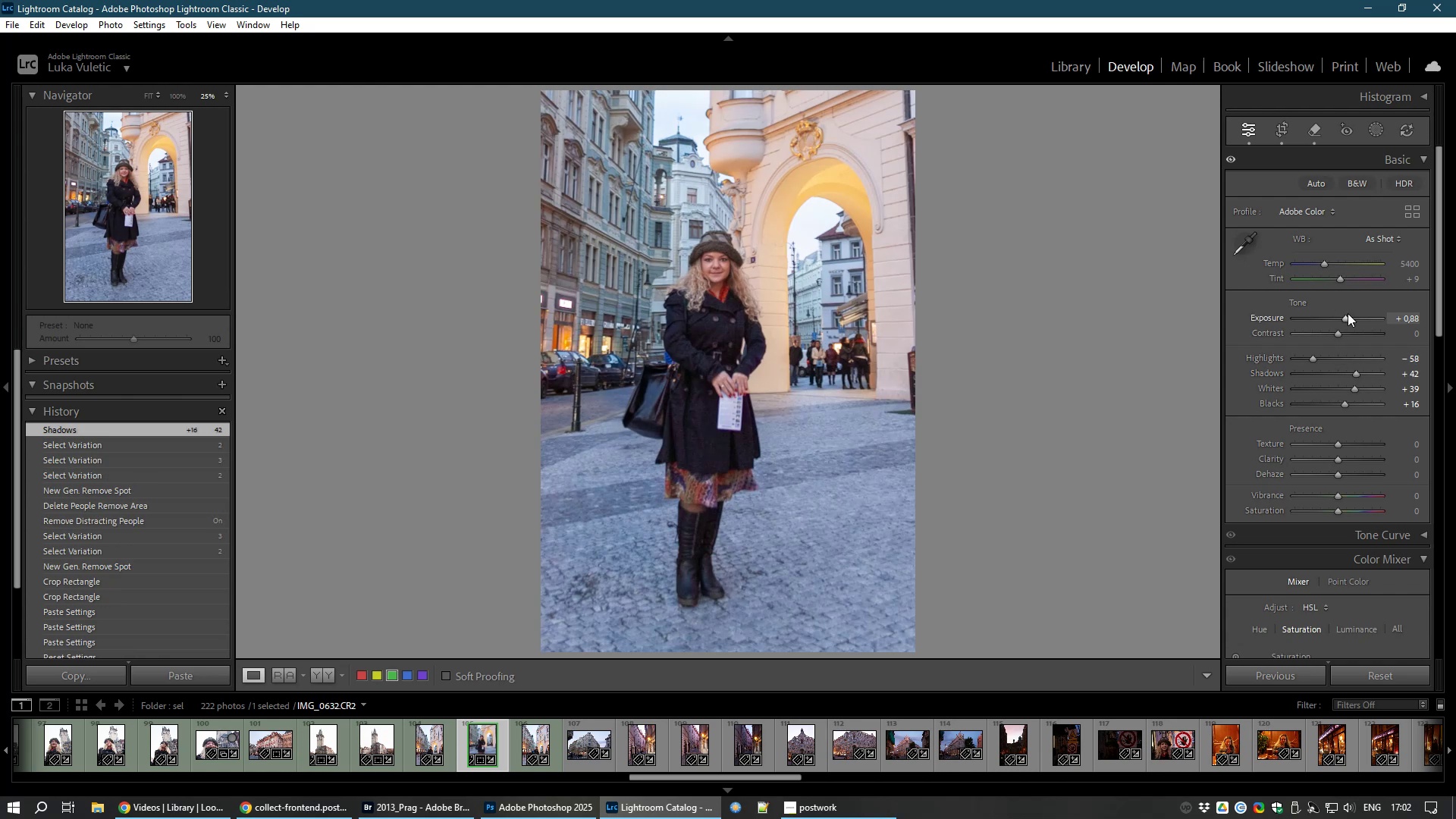 
left_click_drag(start_coordinate=[1347, 315], to_coordinate=[1347, 319])
 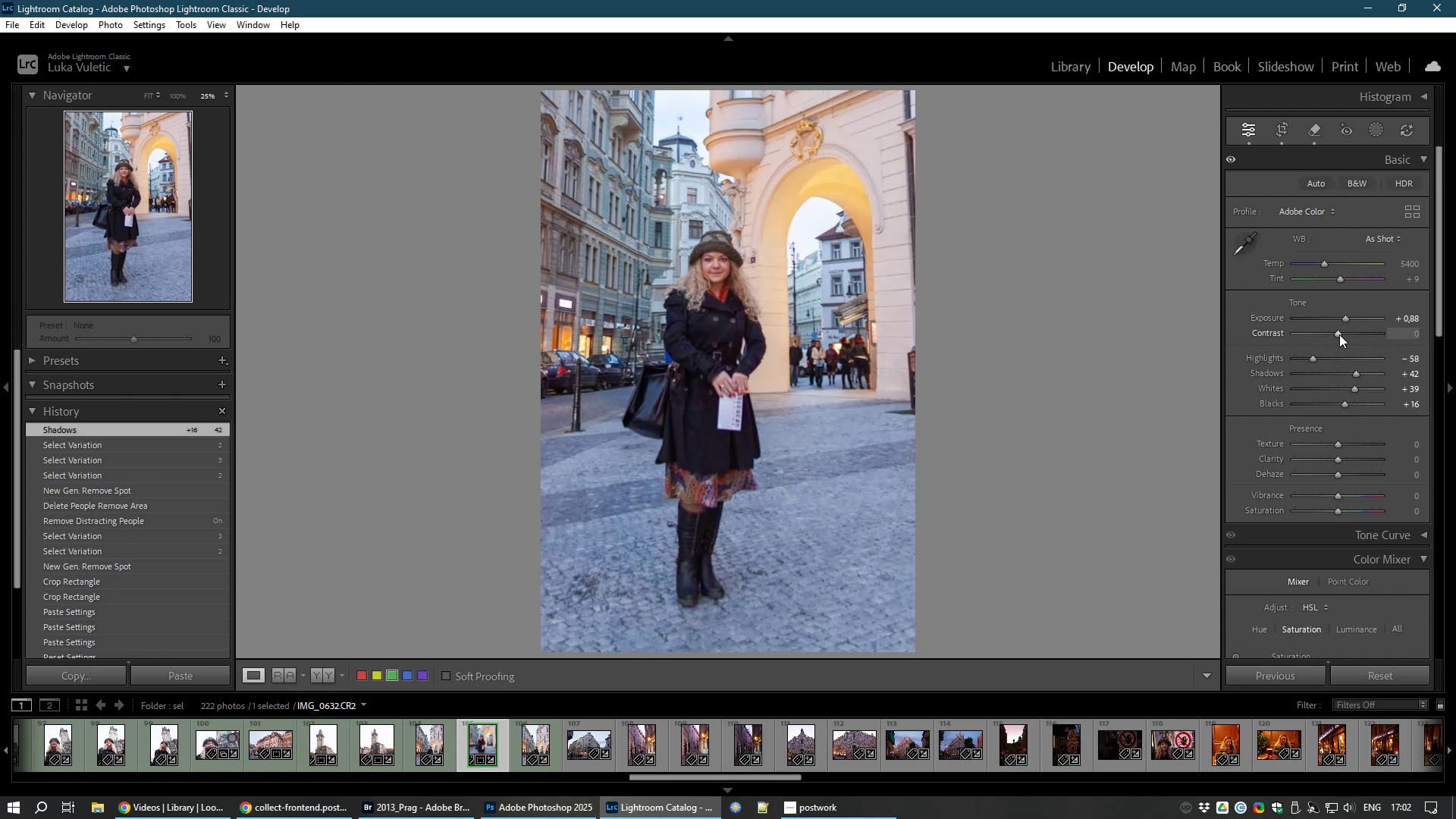 
left_click_drag(start_coordinate=[1338, 335], to_coordinate=[1342, 339])
 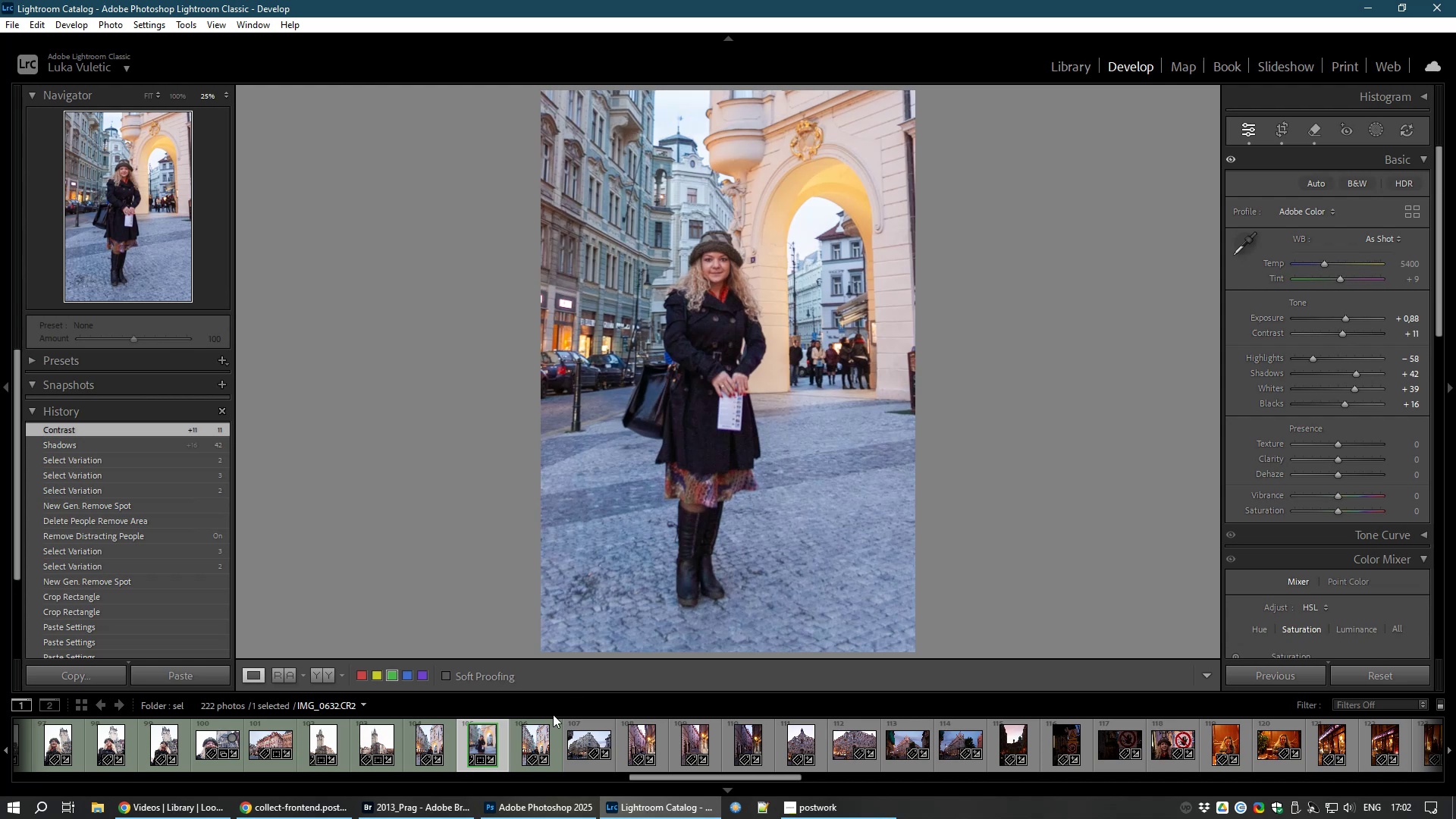 
left_click([580, 755])
 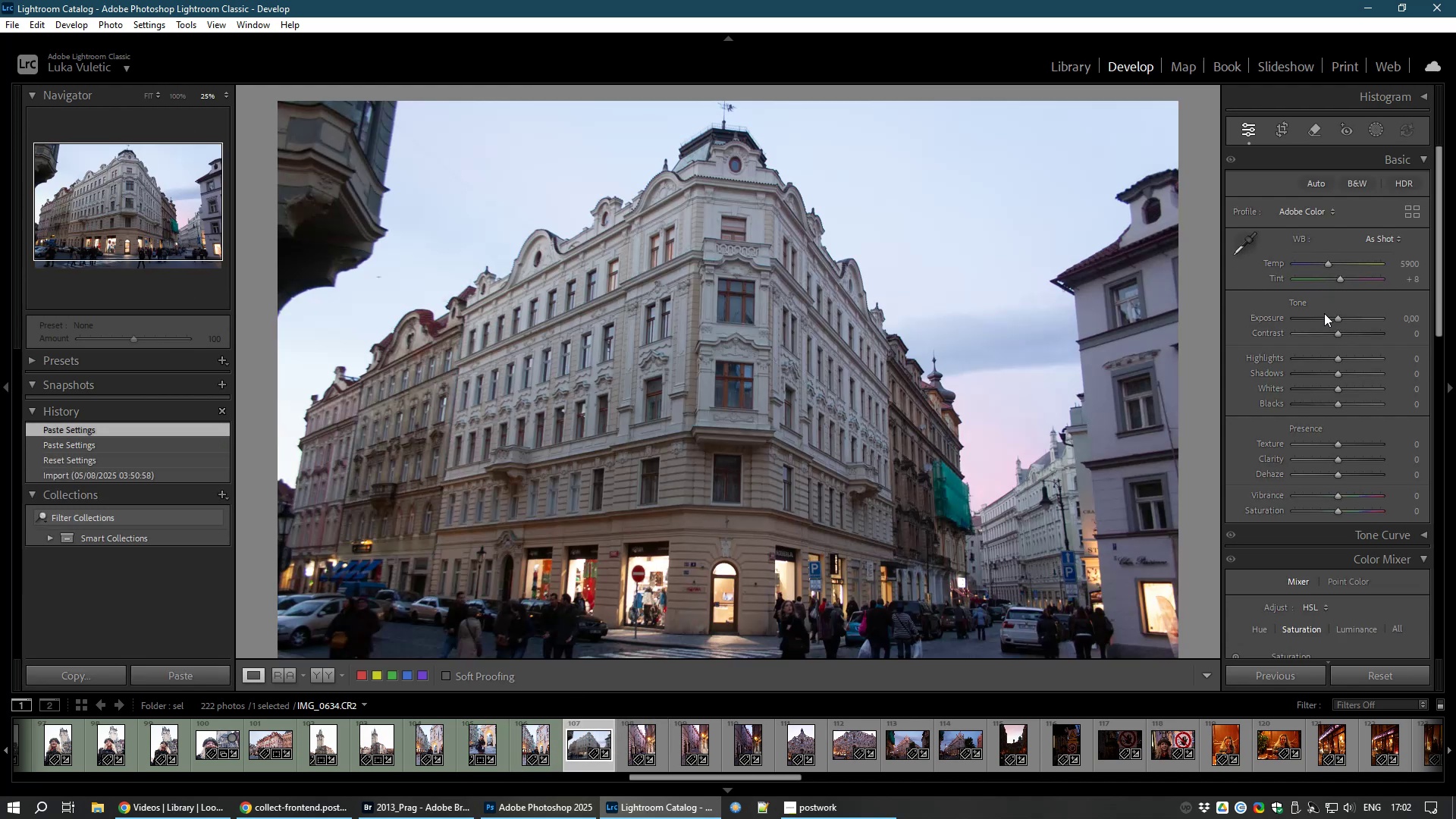 
wait(6.37)
 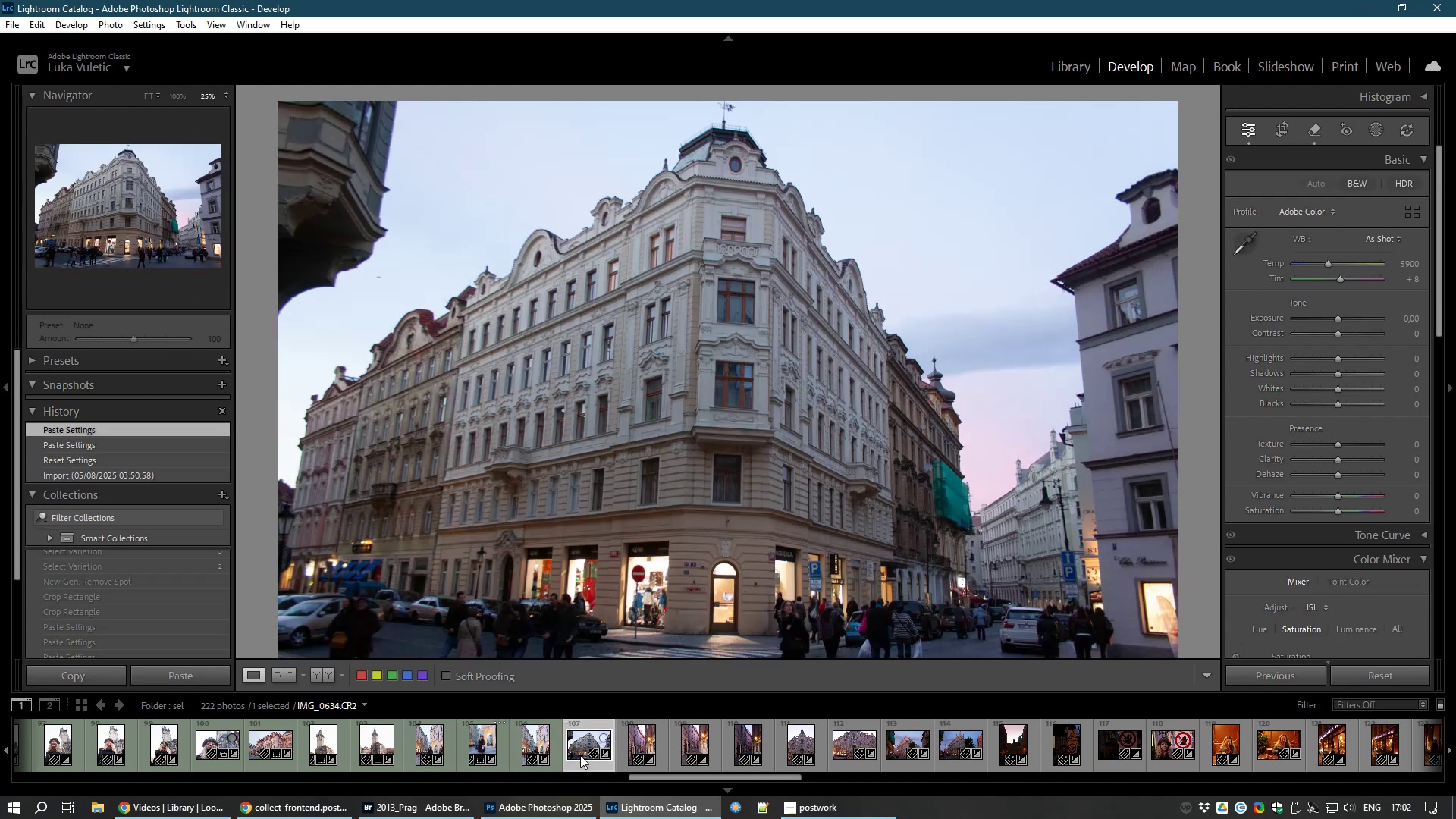 
left_click_drag(start_coordinate=[1338, 318], to_coordinate=[1348, 313])
 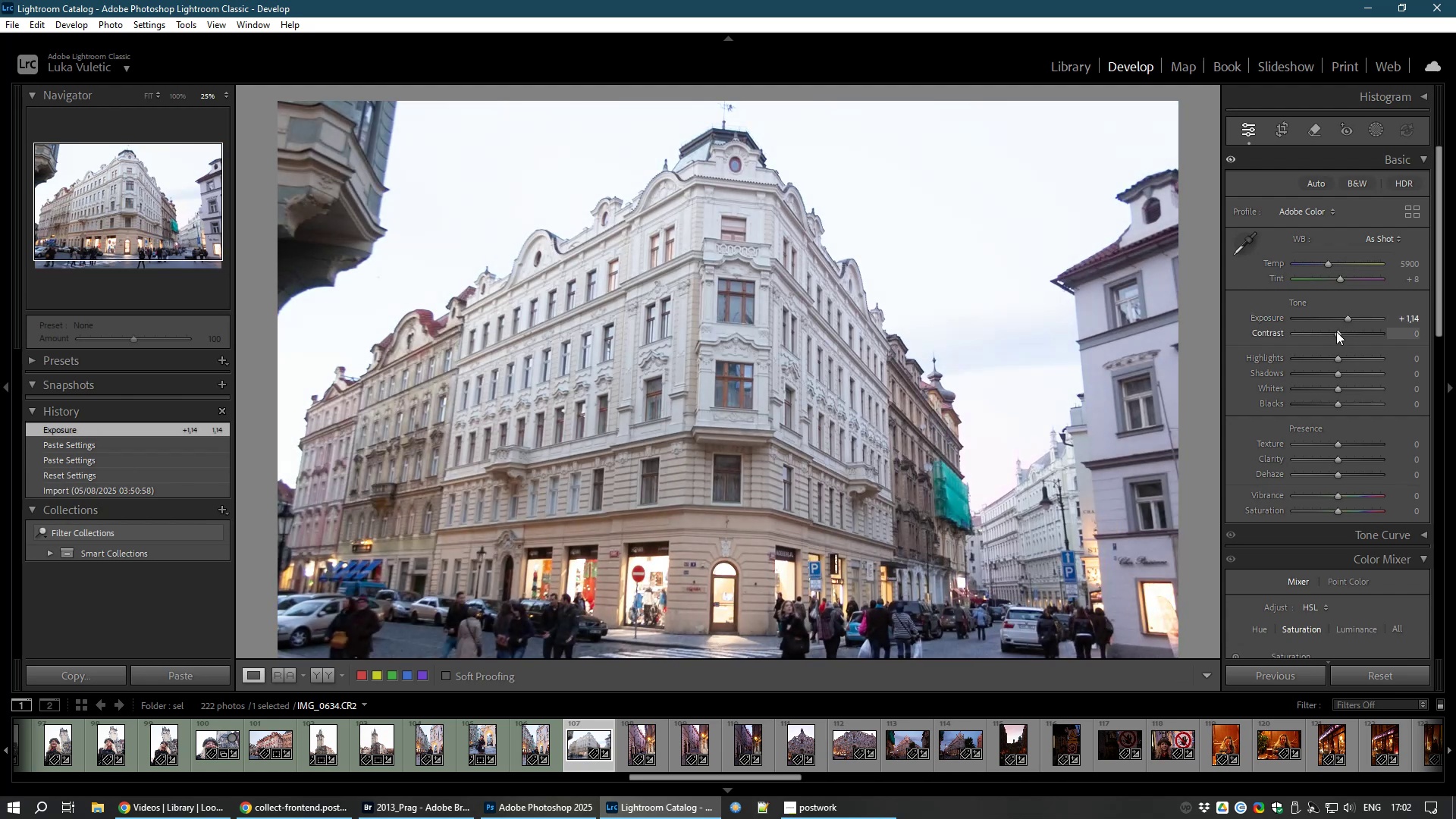 
left_click_drag(start_coordinate=[1335, 330], to_coordinate=[1355, 334])
 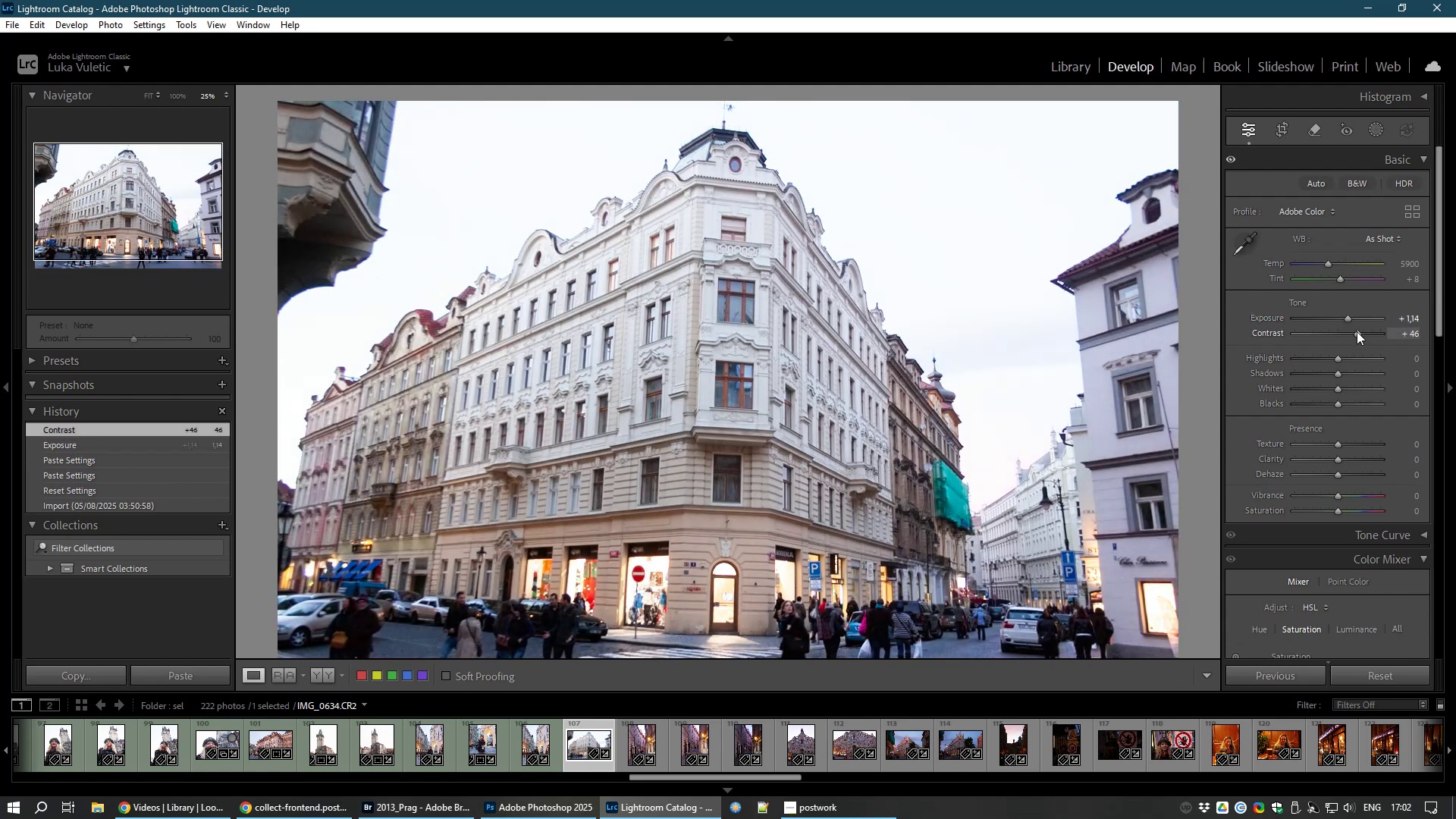 
left_click_drag(start_coordinate=[1361, 332], to_coordinate=[1350, 331])
 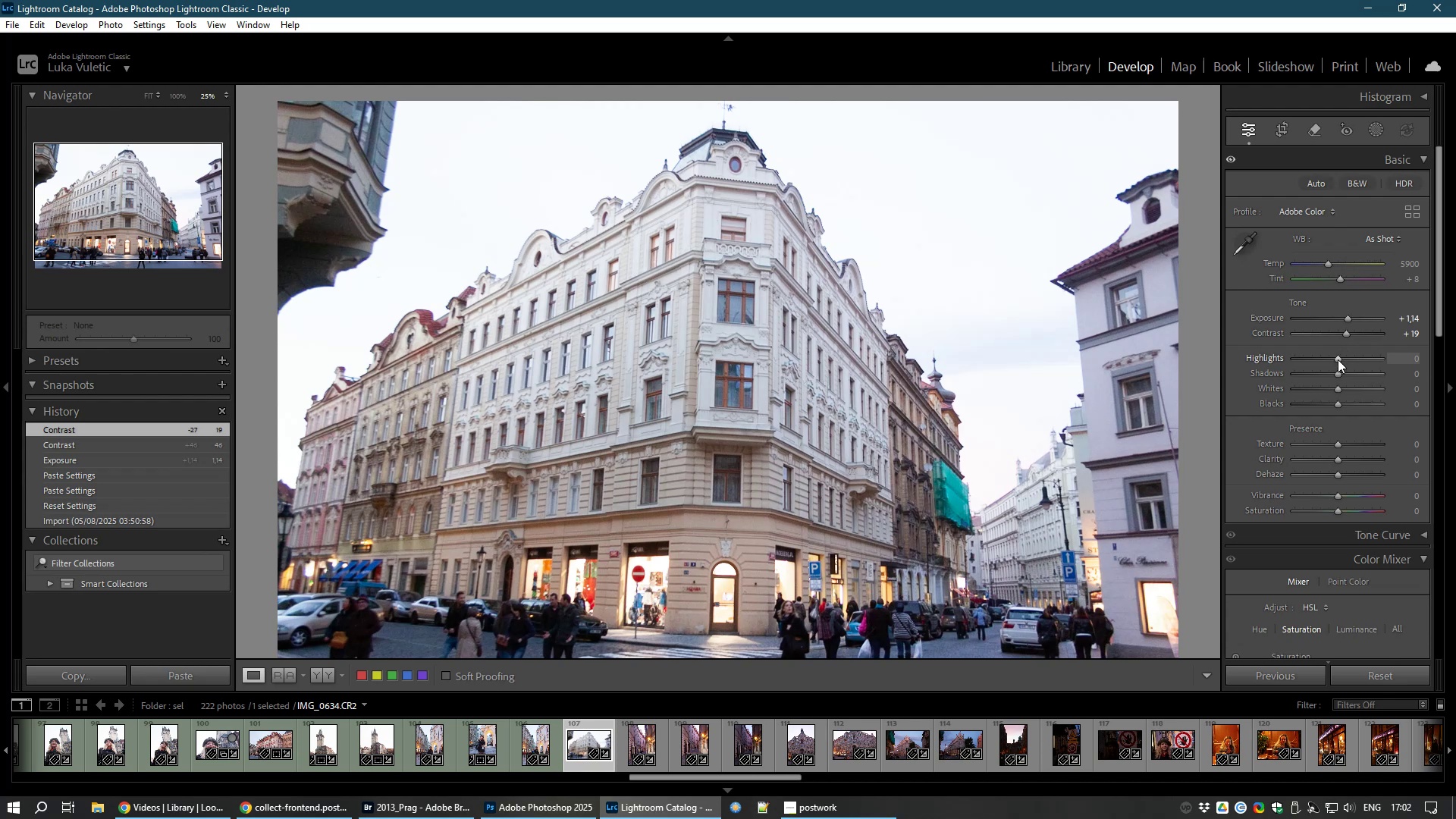 
left_click_drag(start_coordinate=[1338, 359], to_coordinate=[1294, 365])
 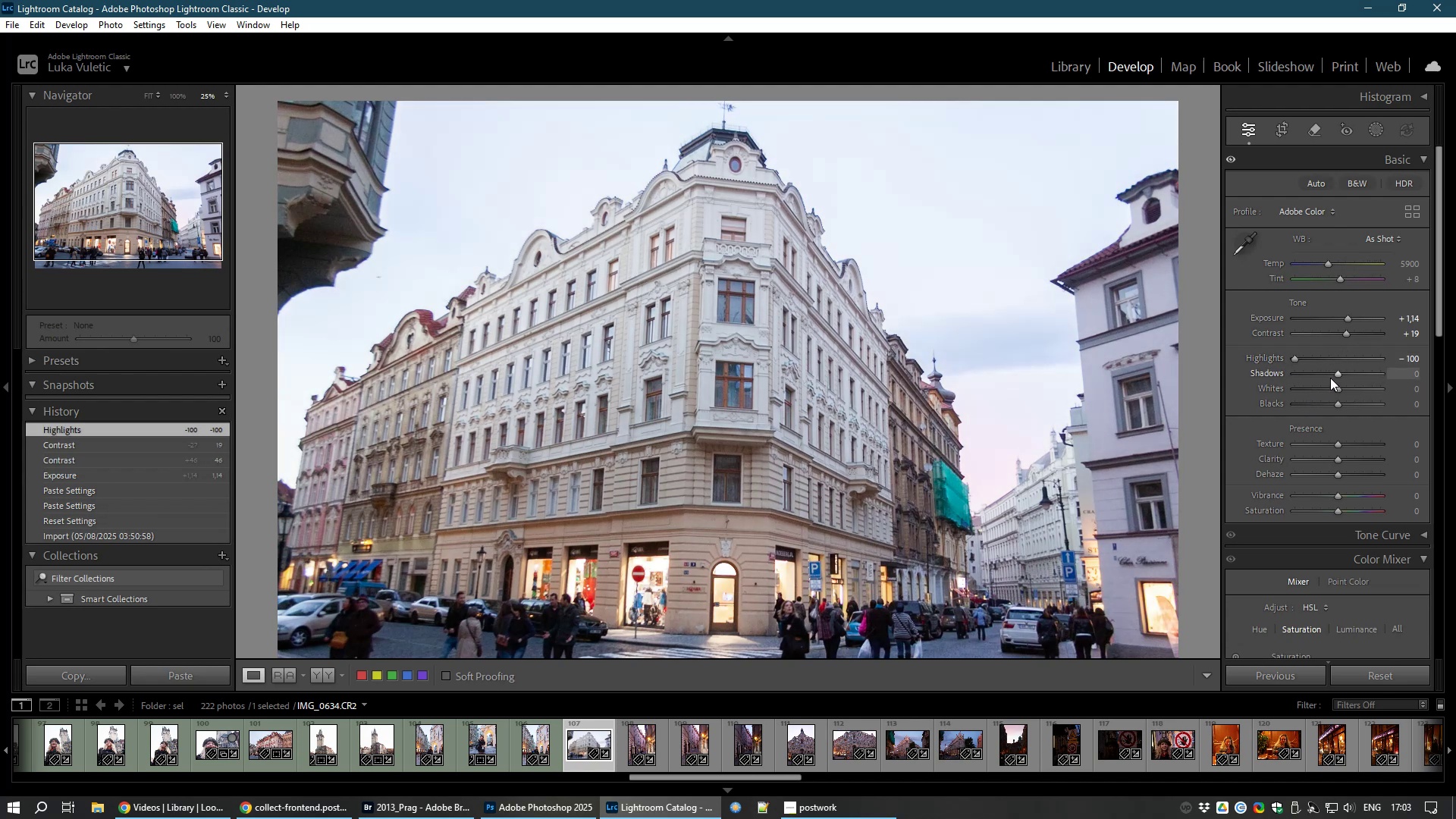 
left_click_drag(start_coordinate=[1339, 373], to_coordinate=[1366, 374])
 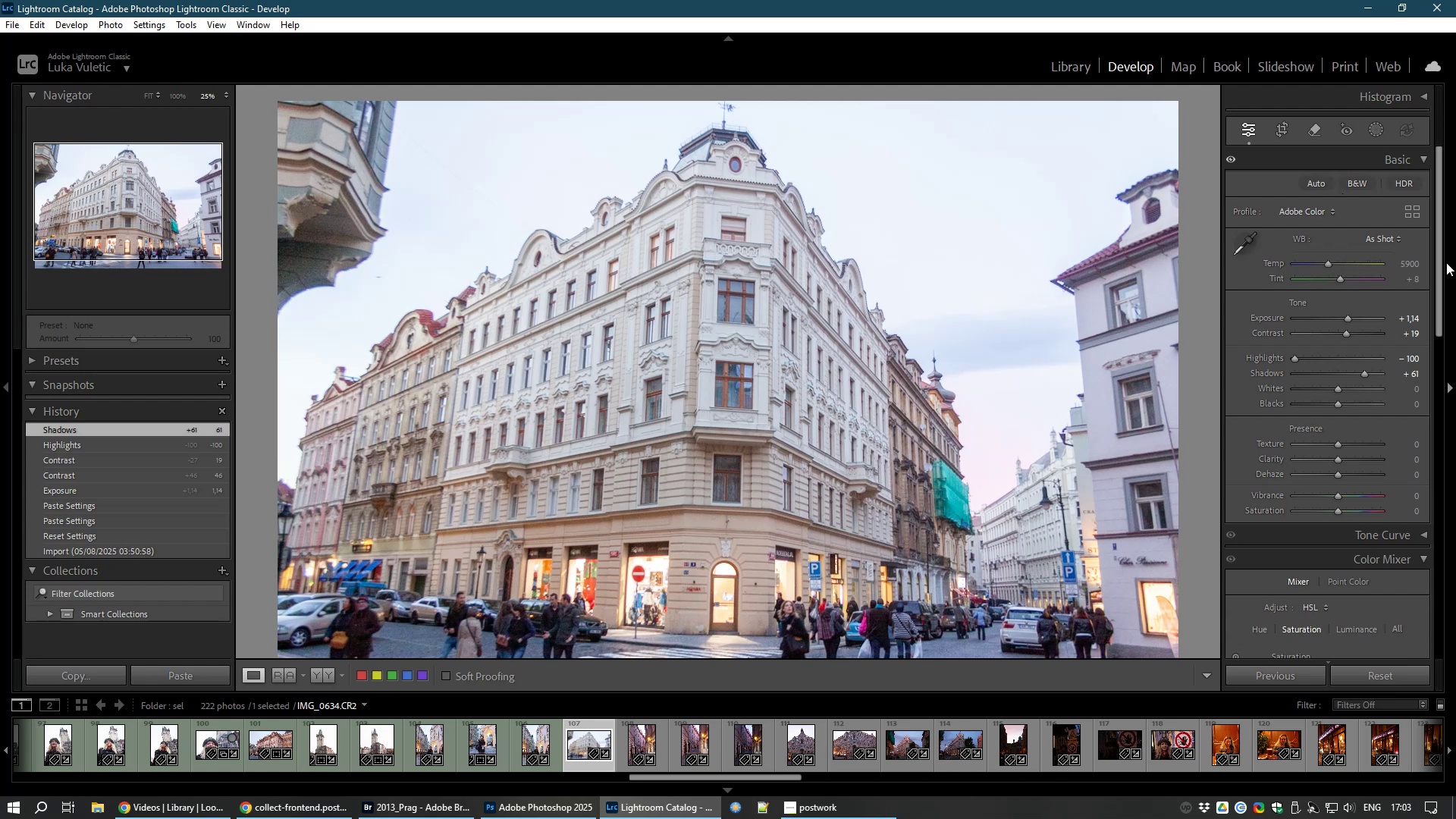 
left_click_drag(start_coordinate=[1440, 275], to_coordinate=[1450, 557])
 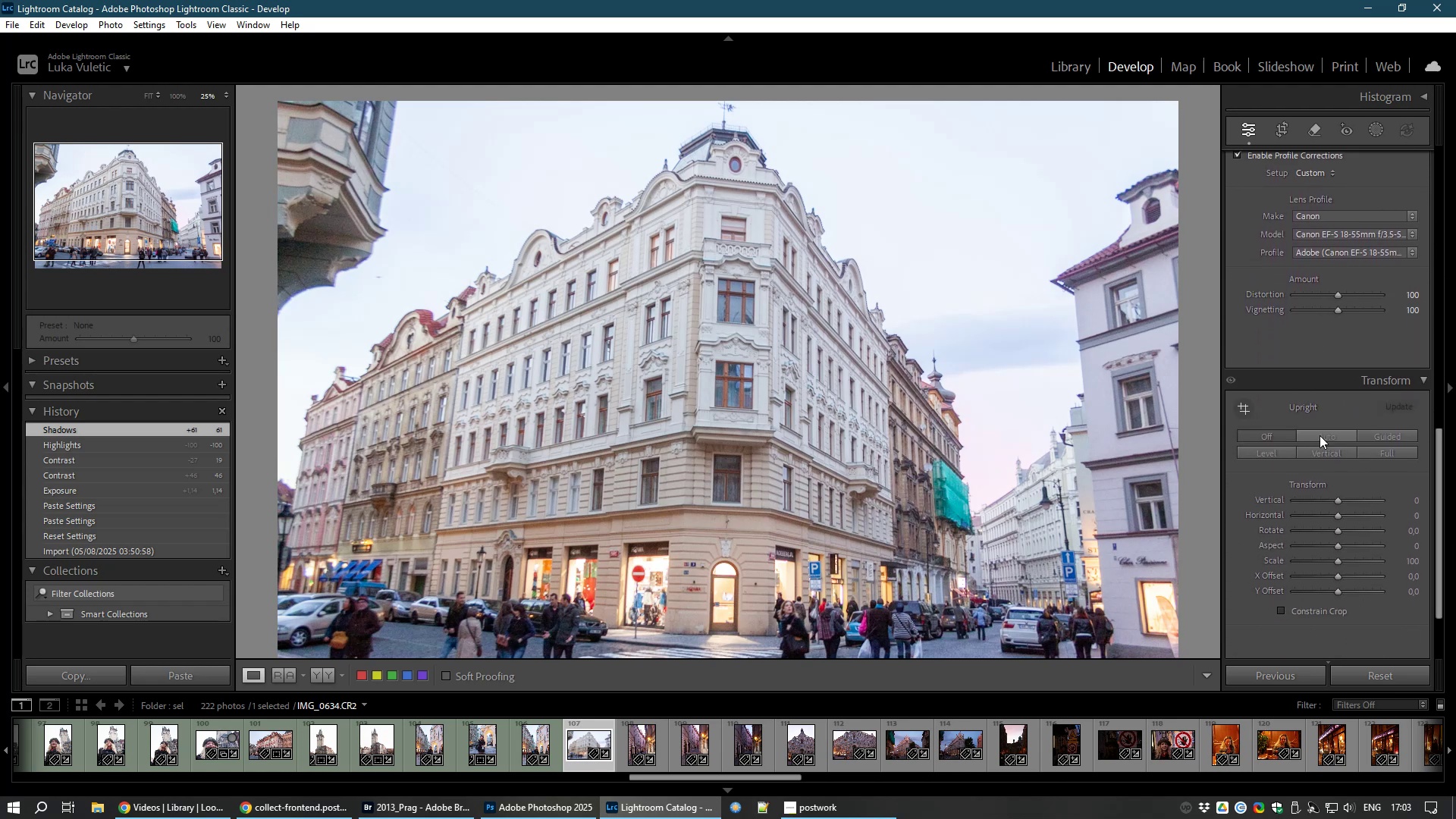 
left_click([1320, 435])
 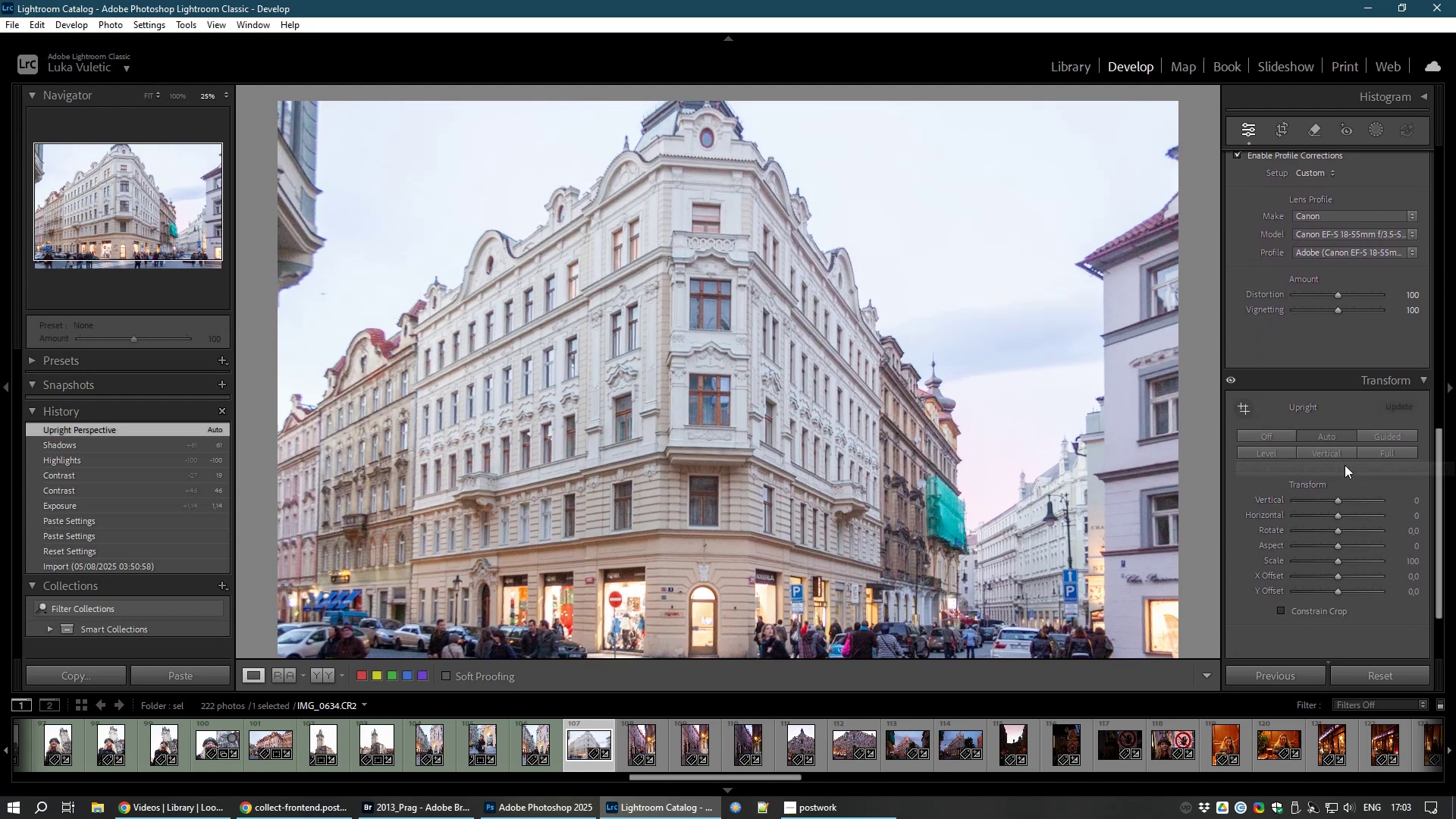 
left_click([1343, 451])
 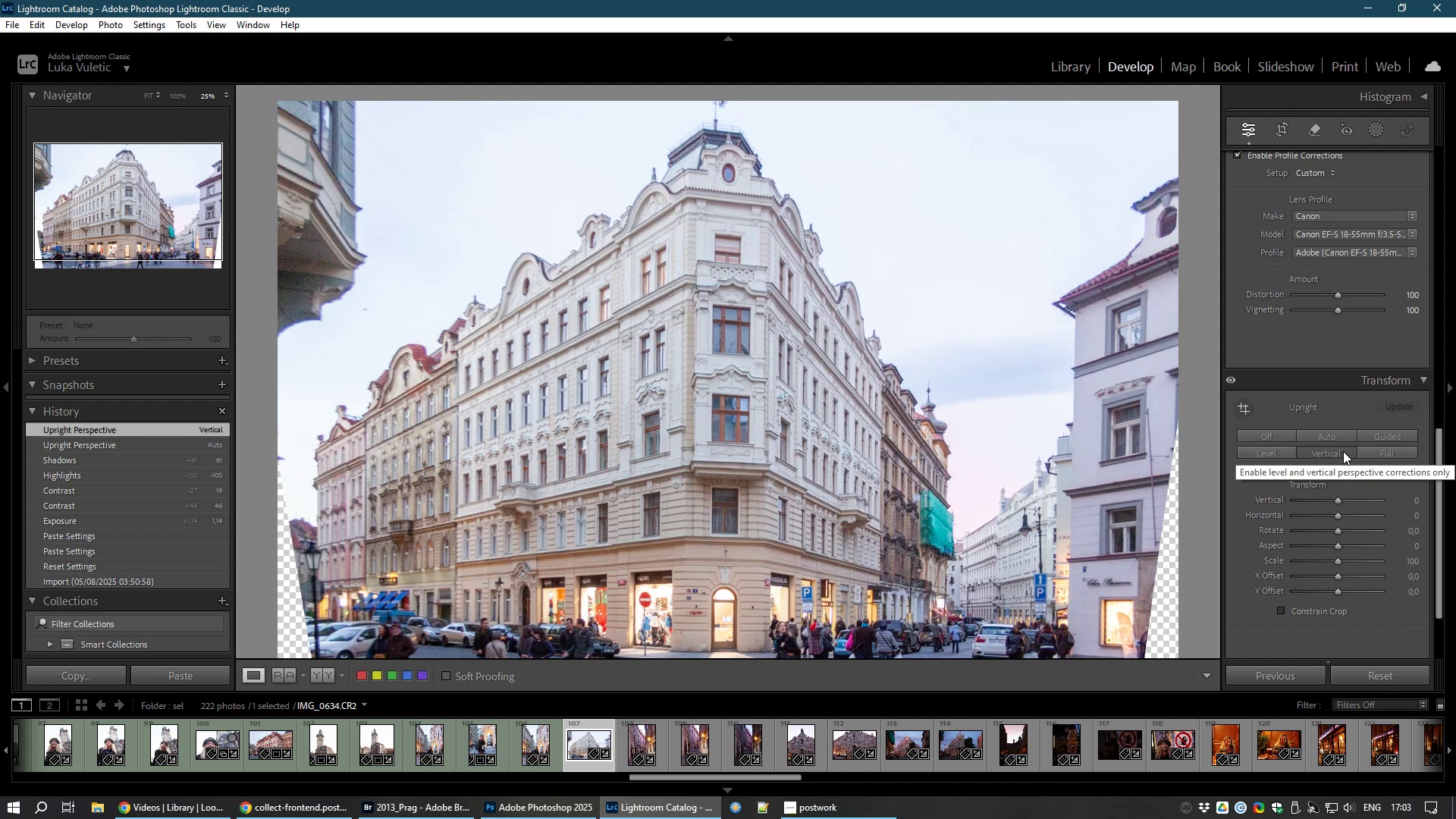 
left_click([1274, 438])
 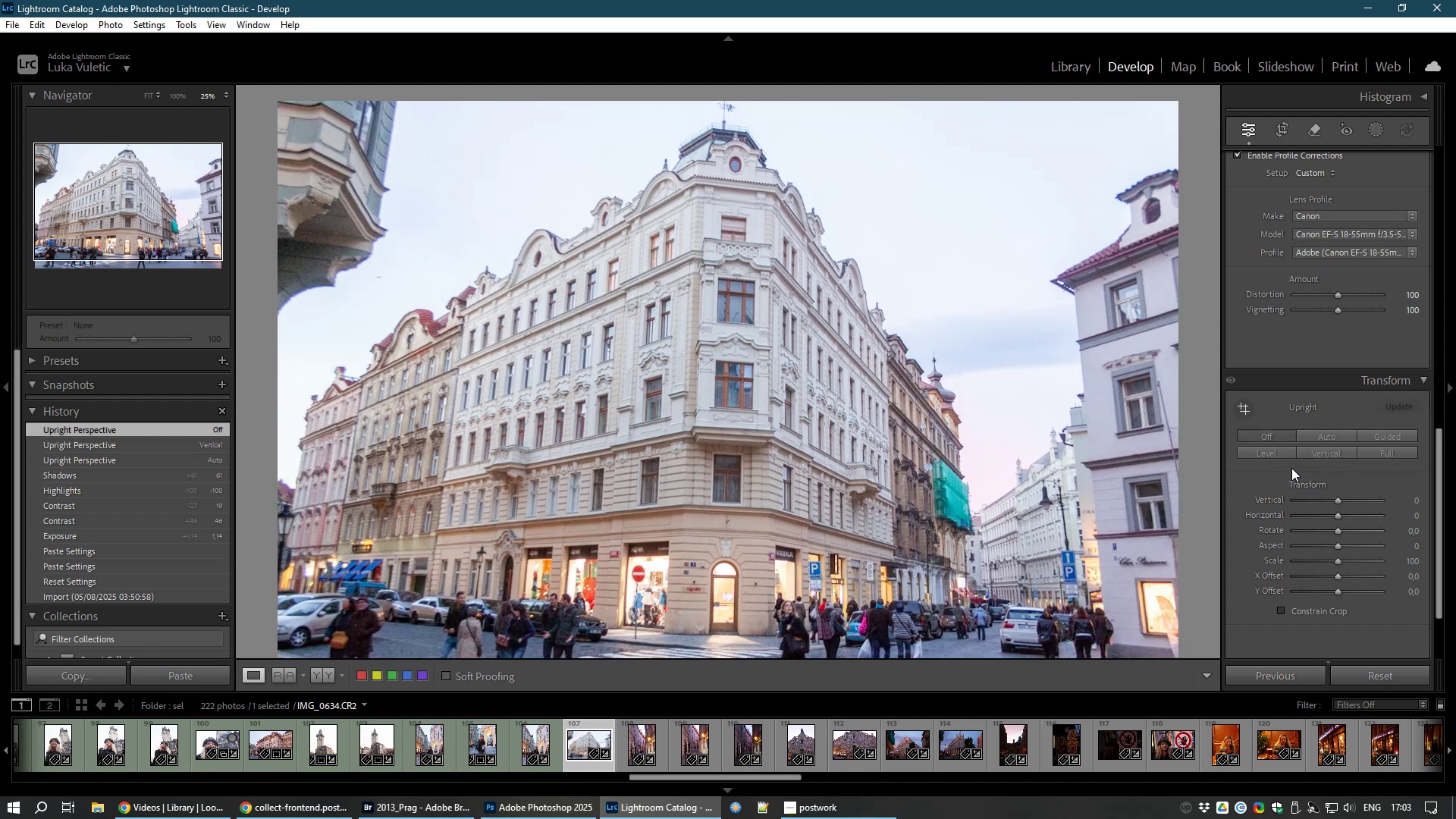 
left_click([1323, 453])
 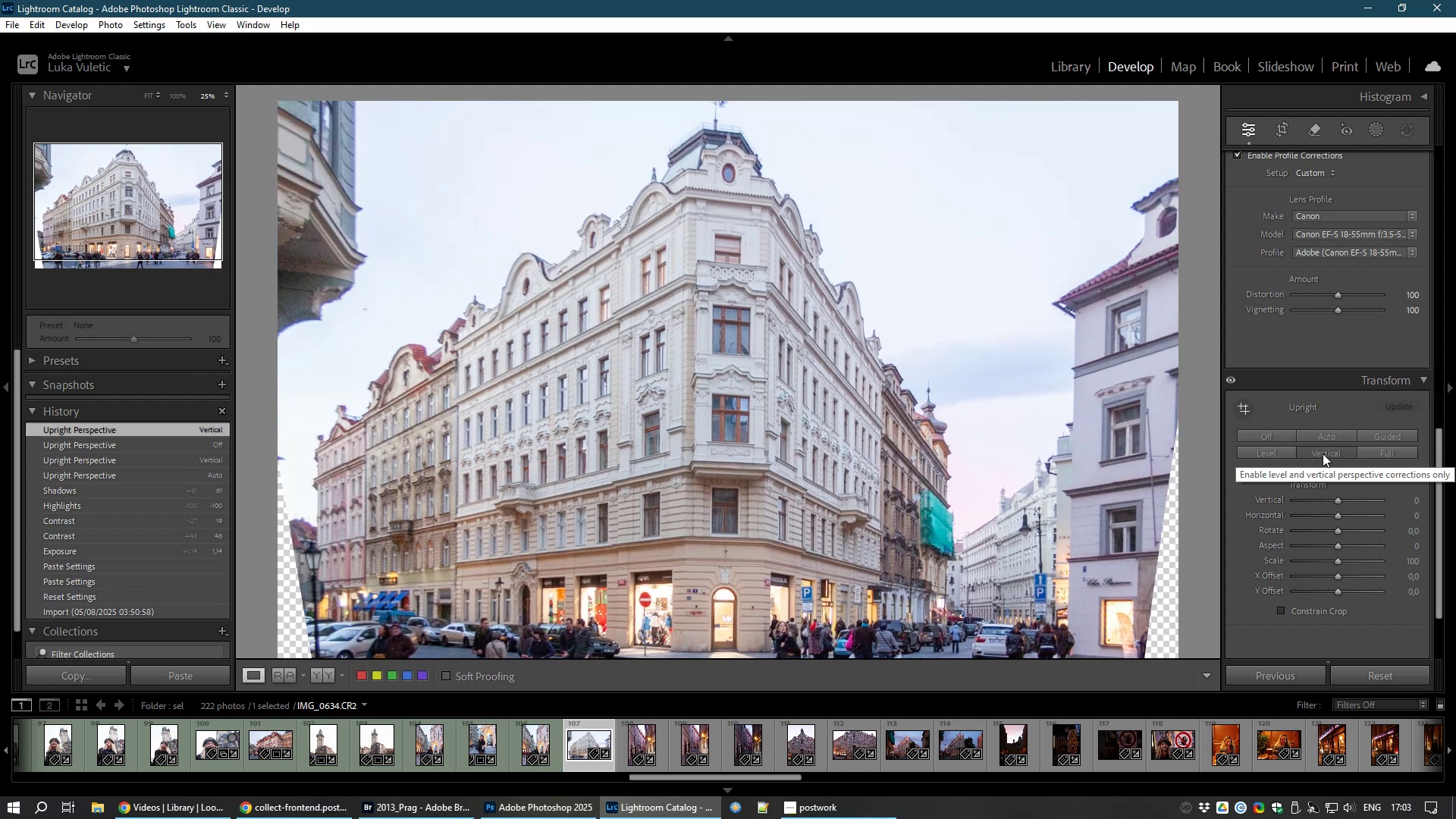 
left_click([1263, 434])
 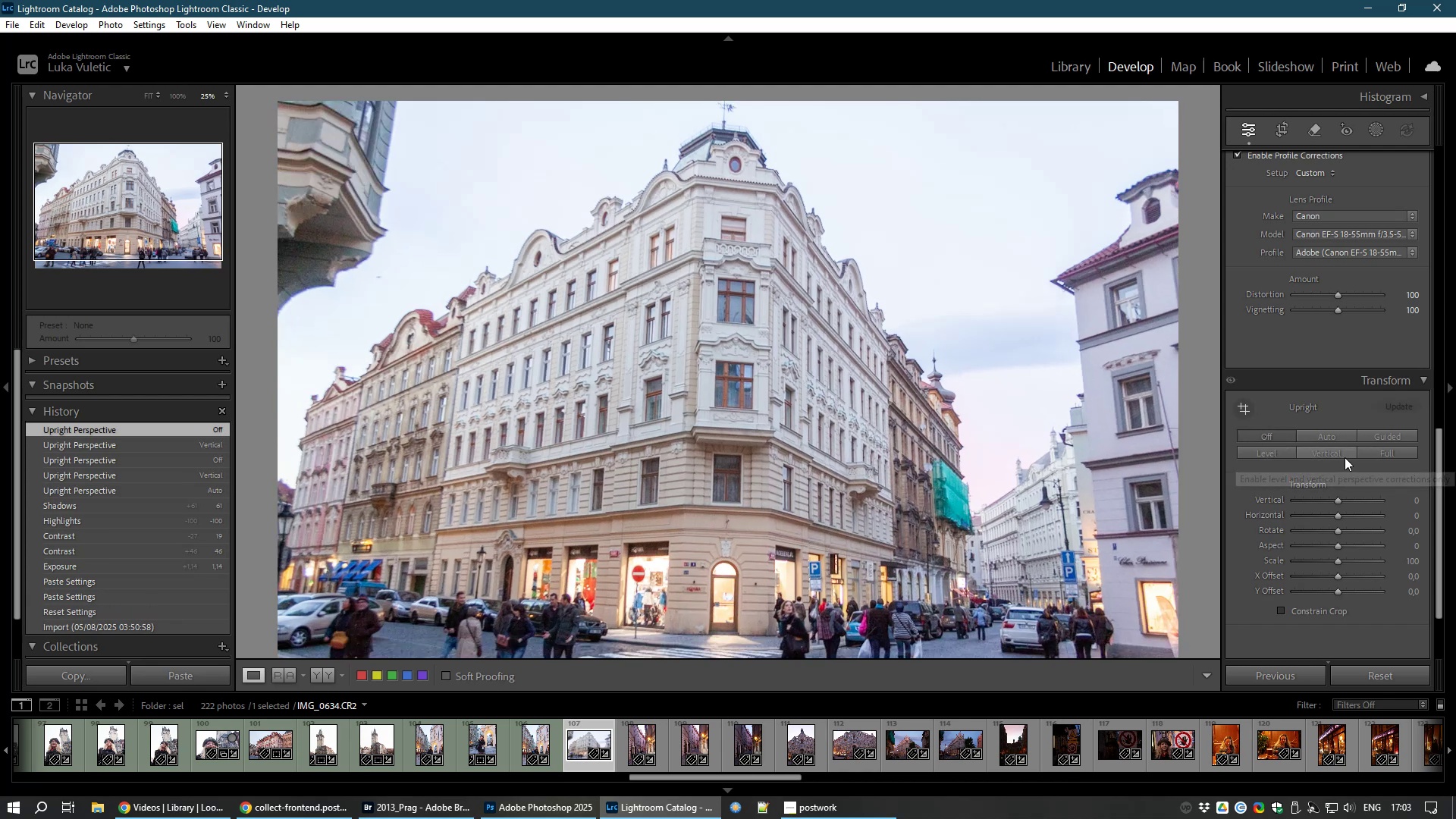 
left_click([1345, 457])
 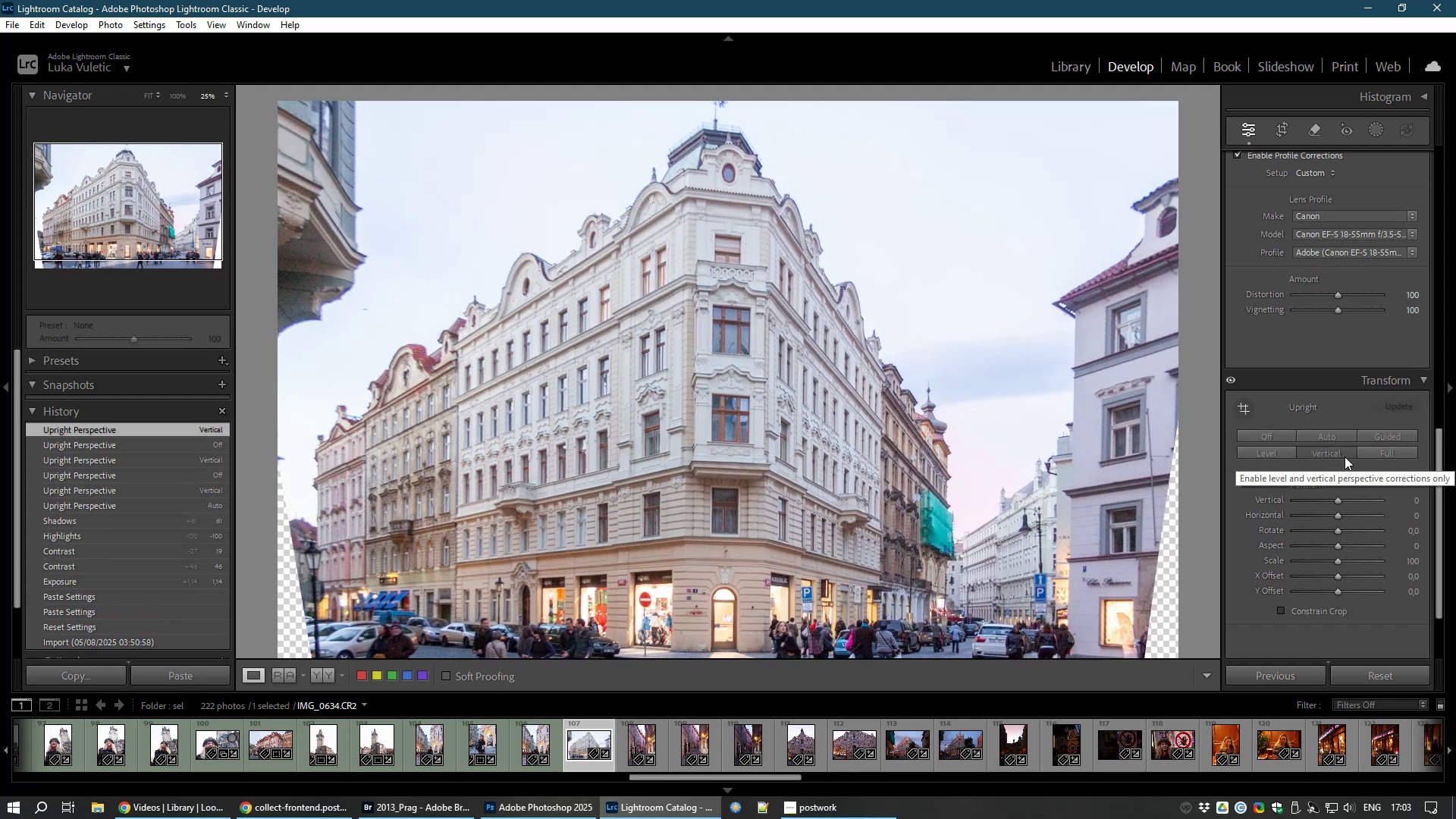 
wait(8.03)
 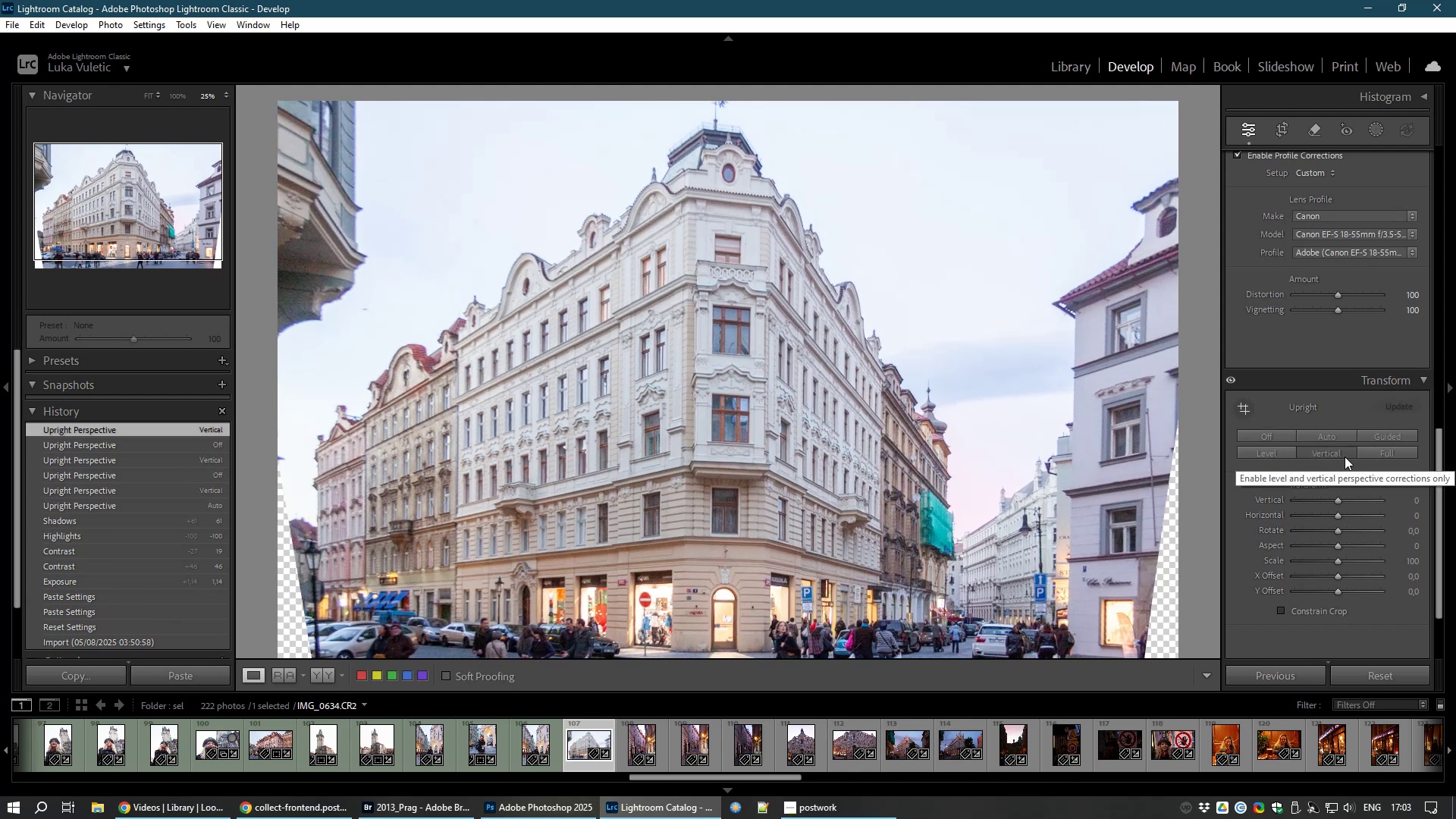 
left_click([1250, 431])
 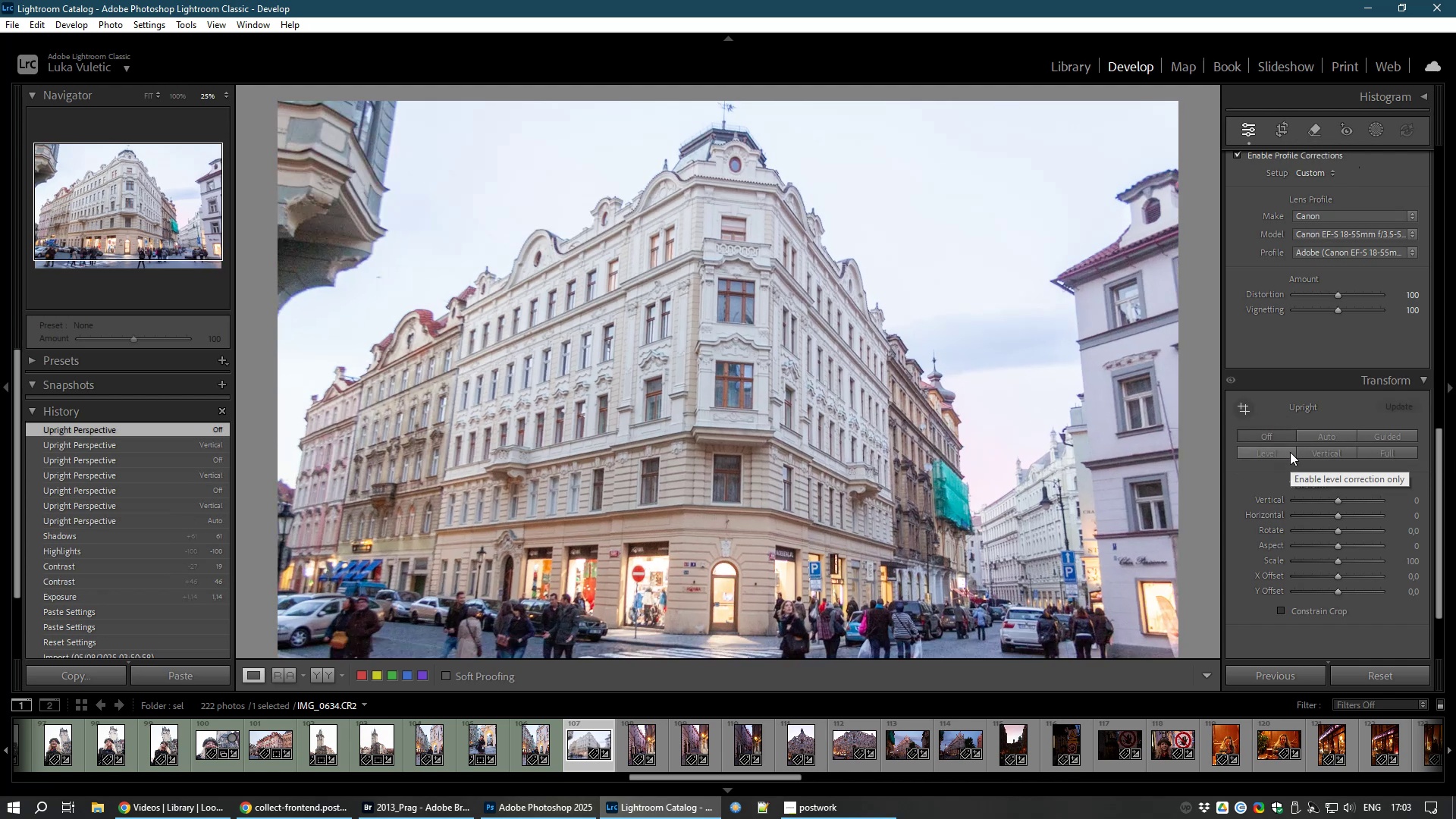 
left_click([1283, 453])
 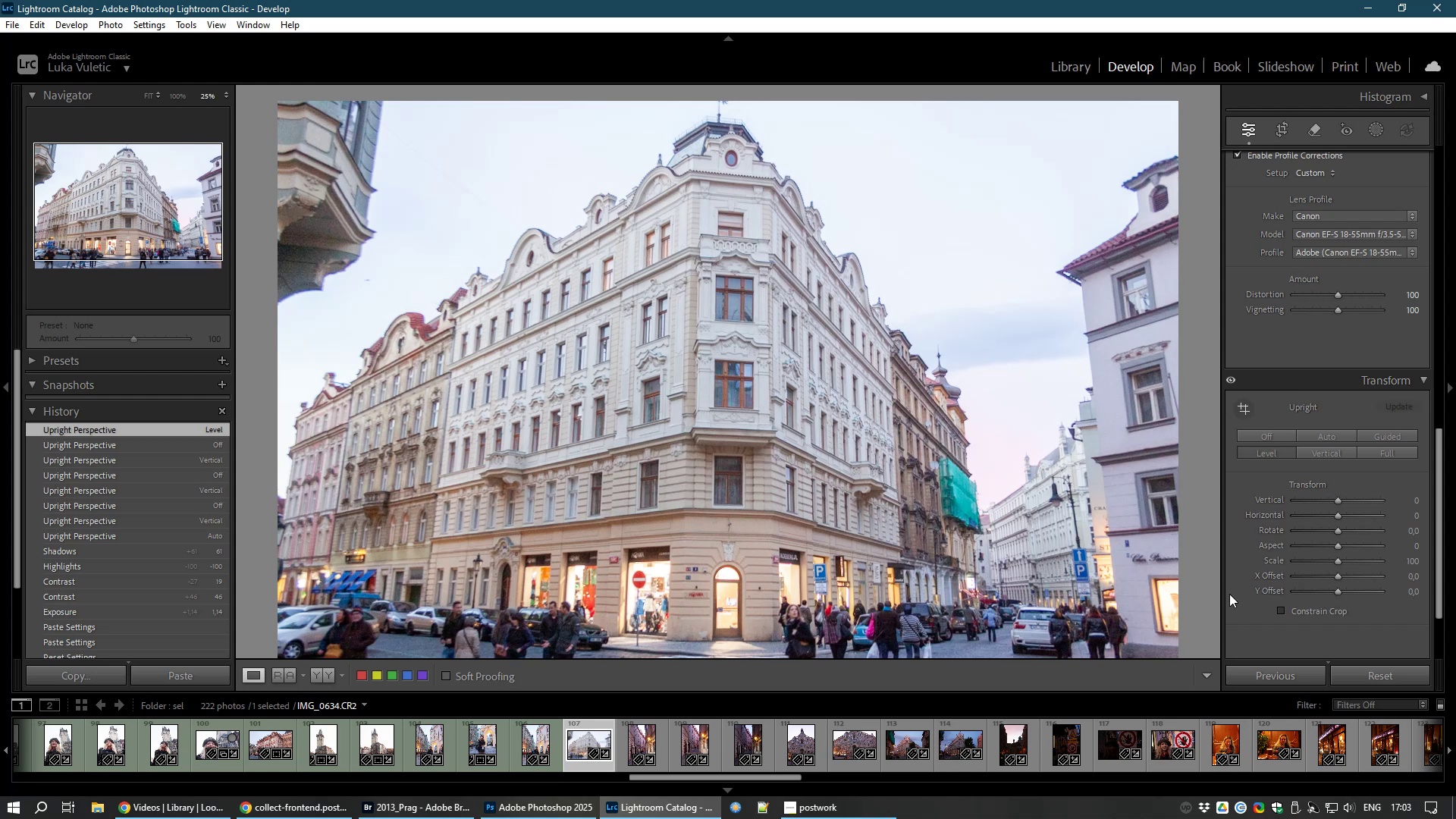 
wait(5.89)
 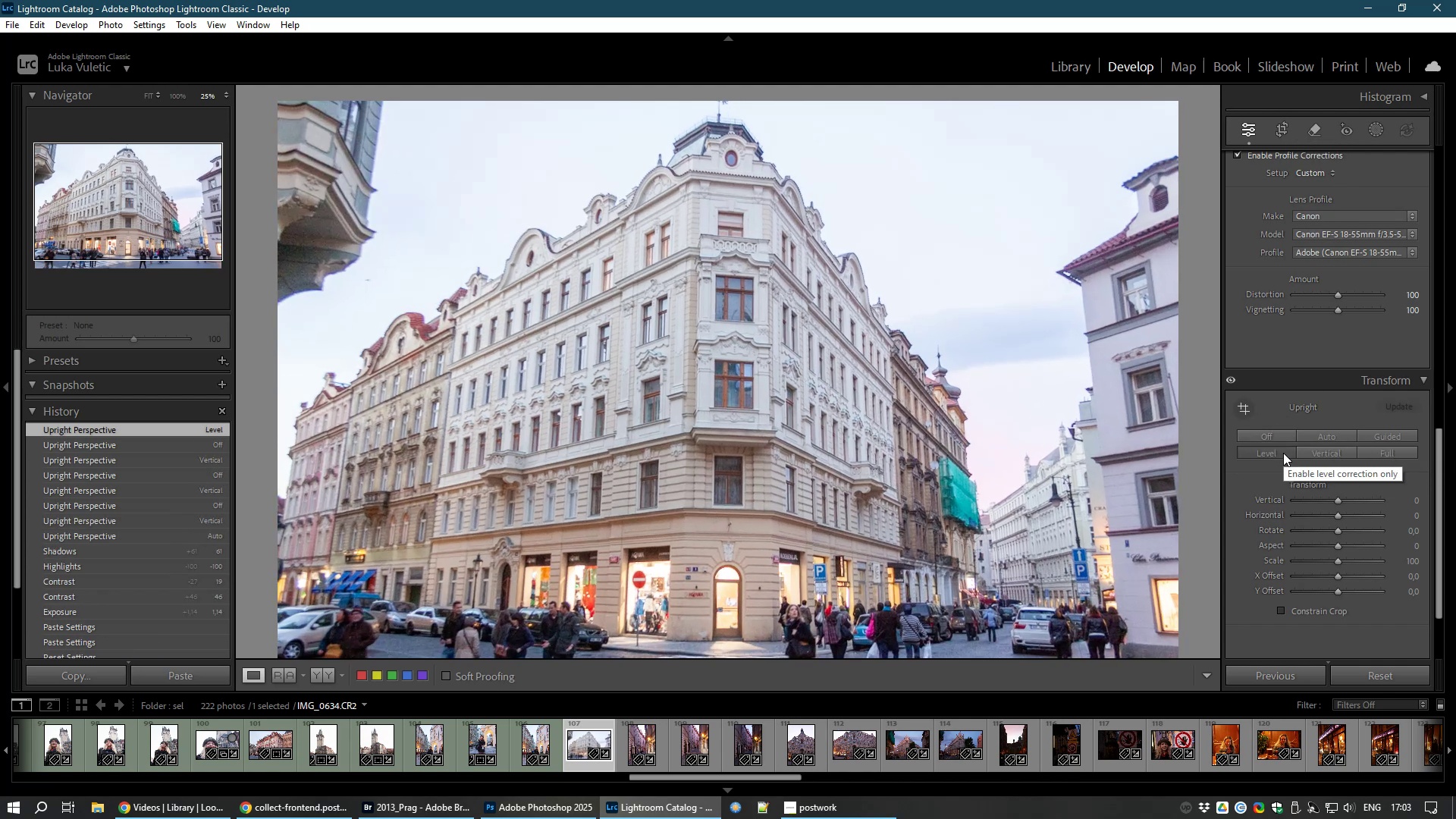 
key(8)
 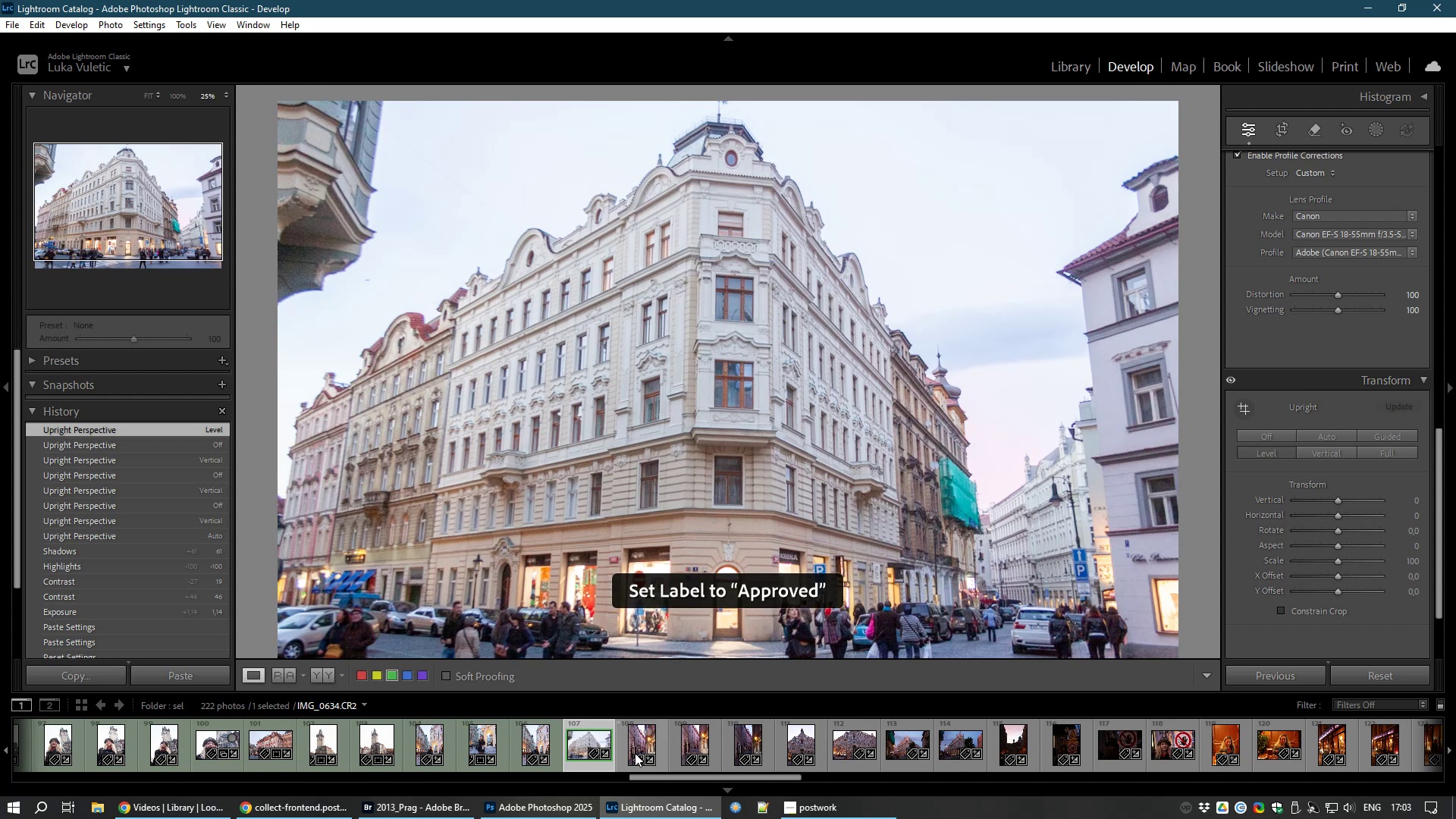 
mouse_move([623, 733])
 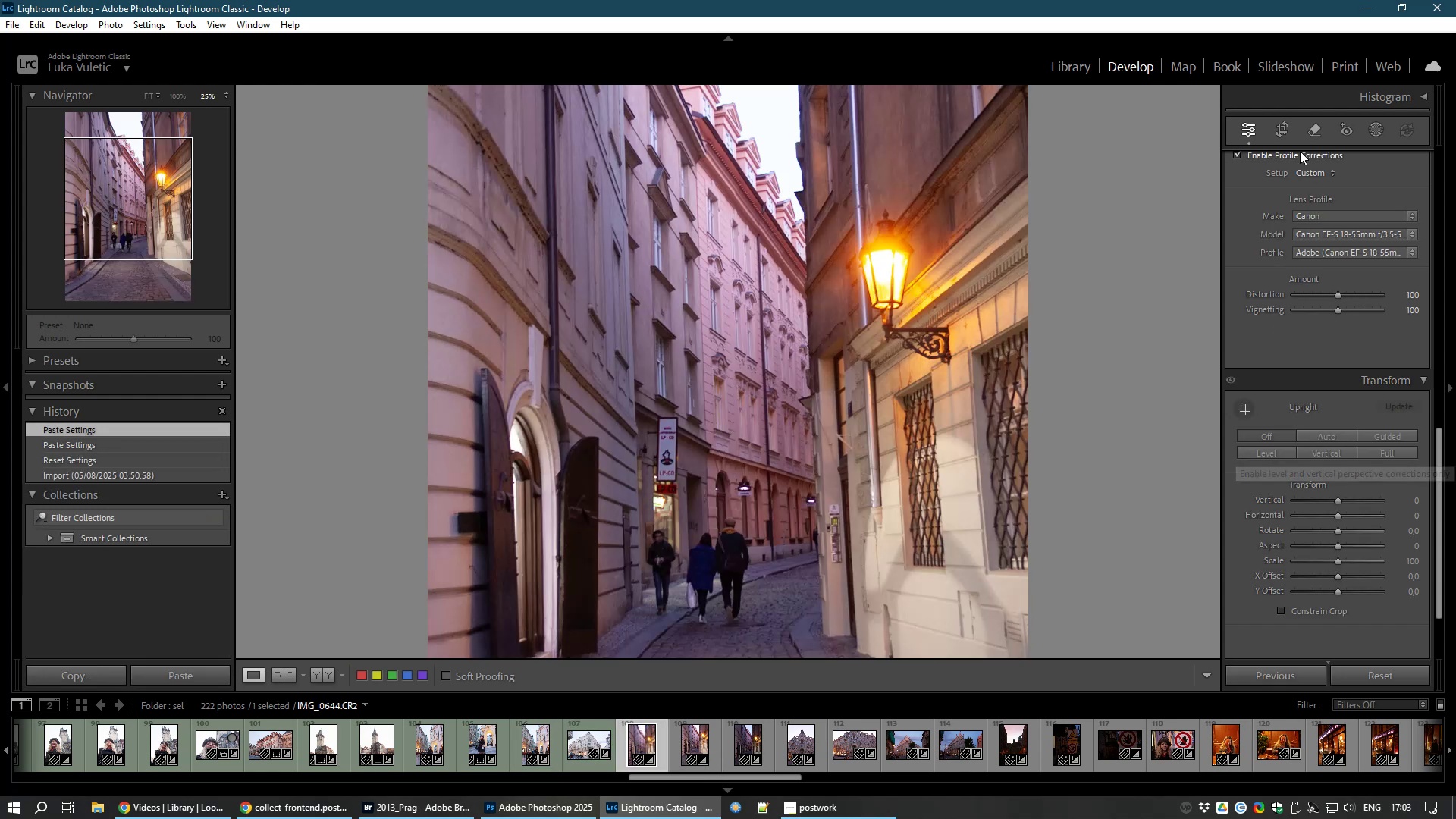 
left_click([1288, 131])
 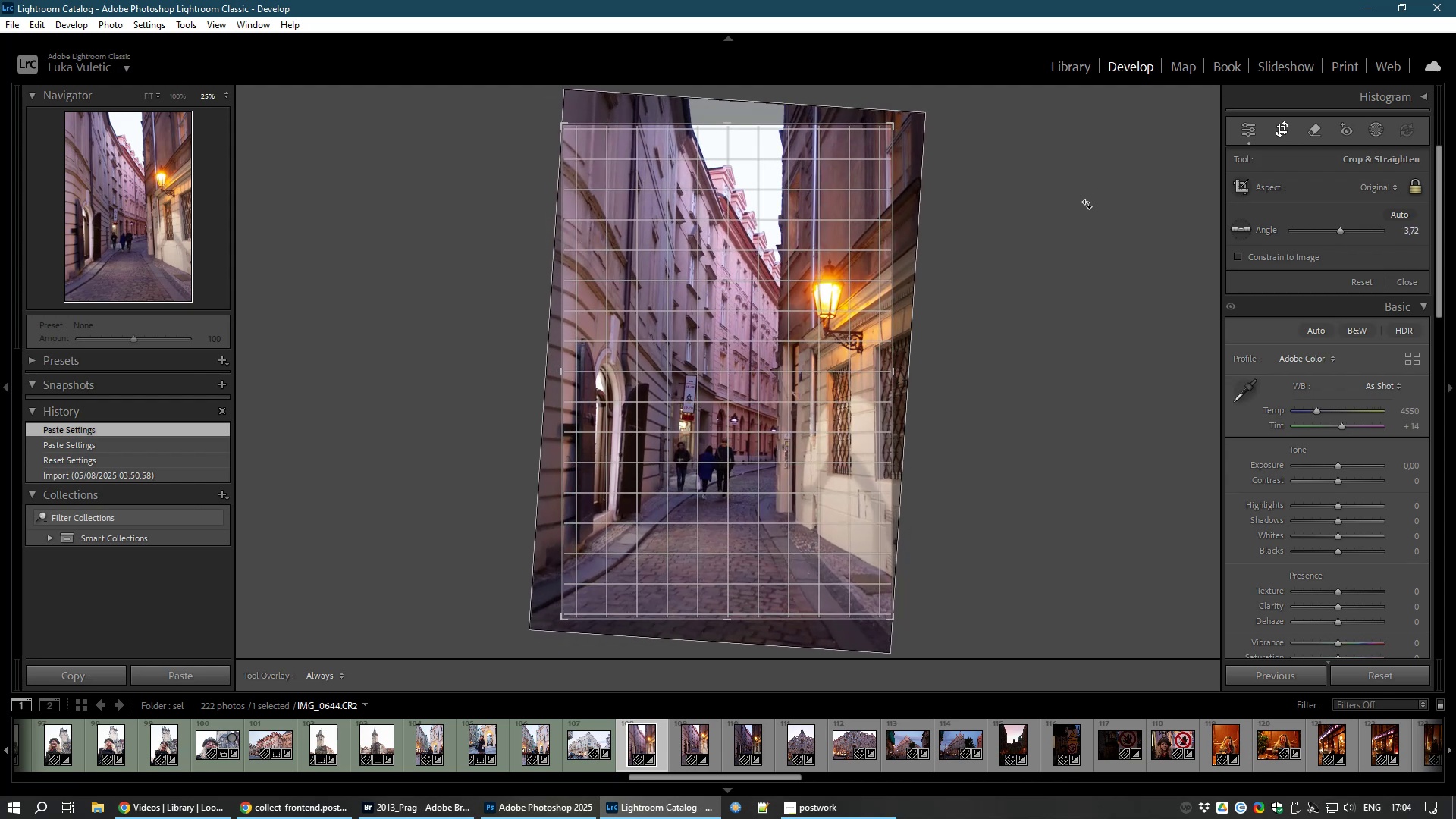 
wait(5.01)
 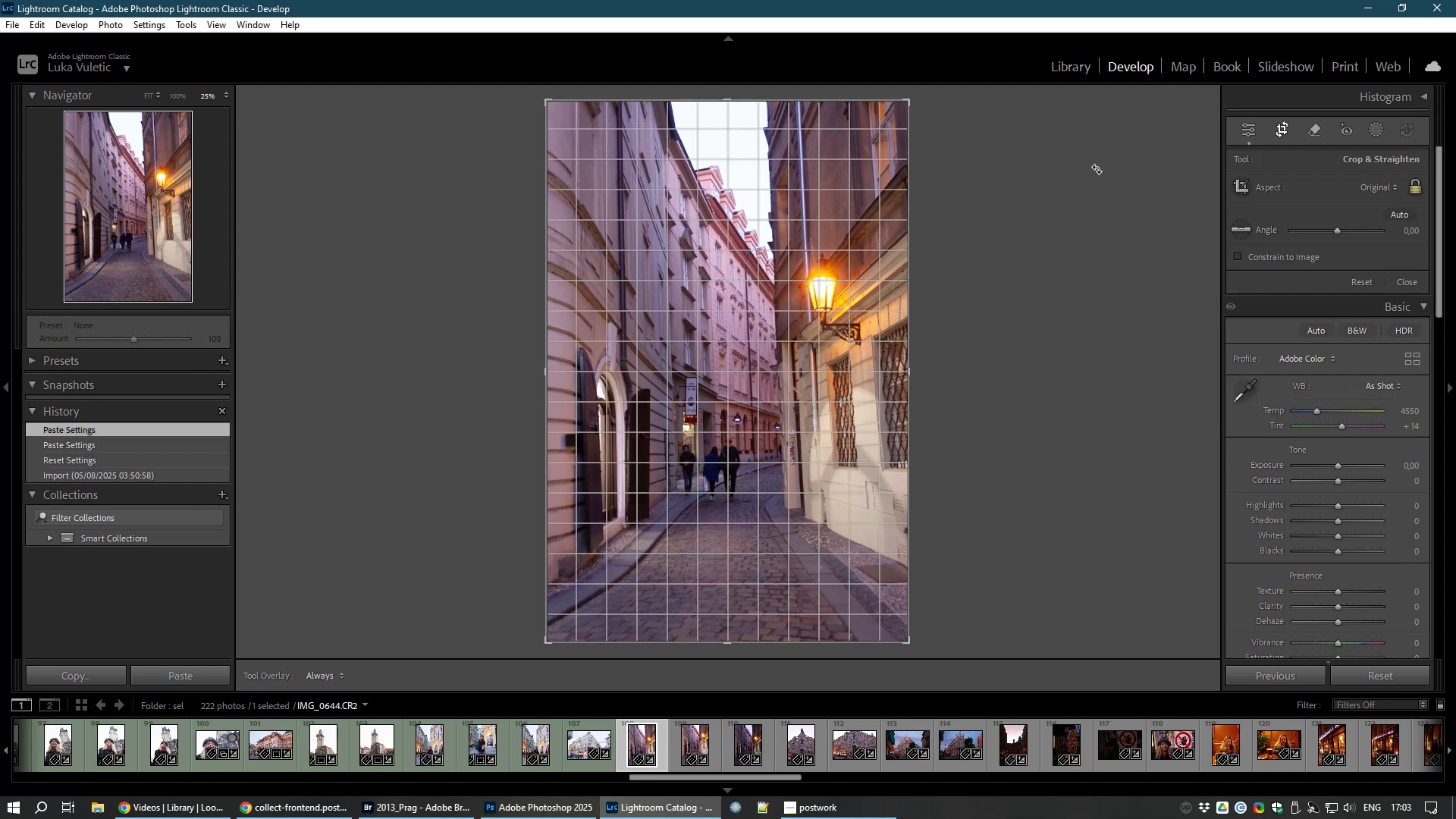 
double_click([839, 341])
 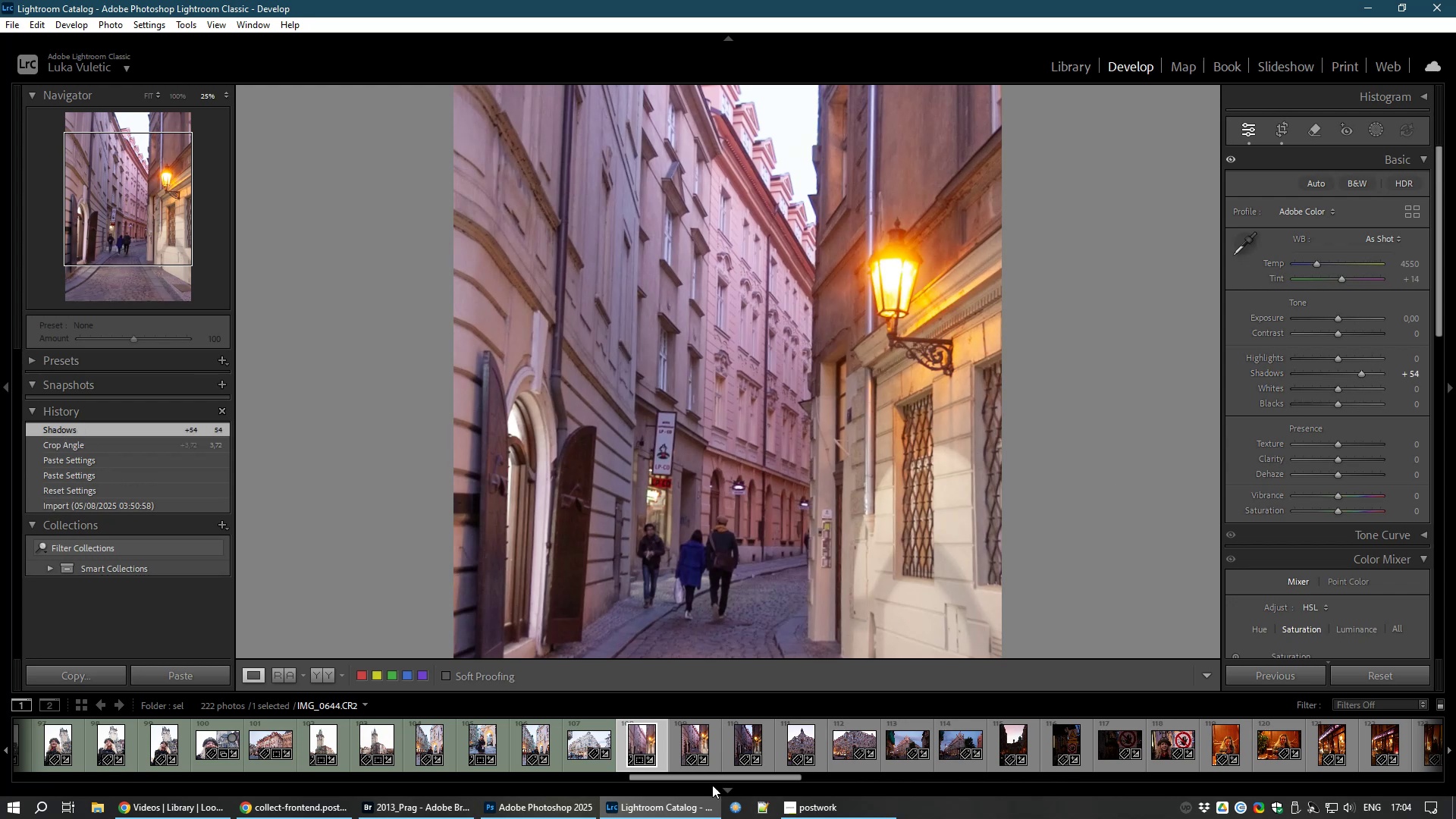 
wait(11.87)
 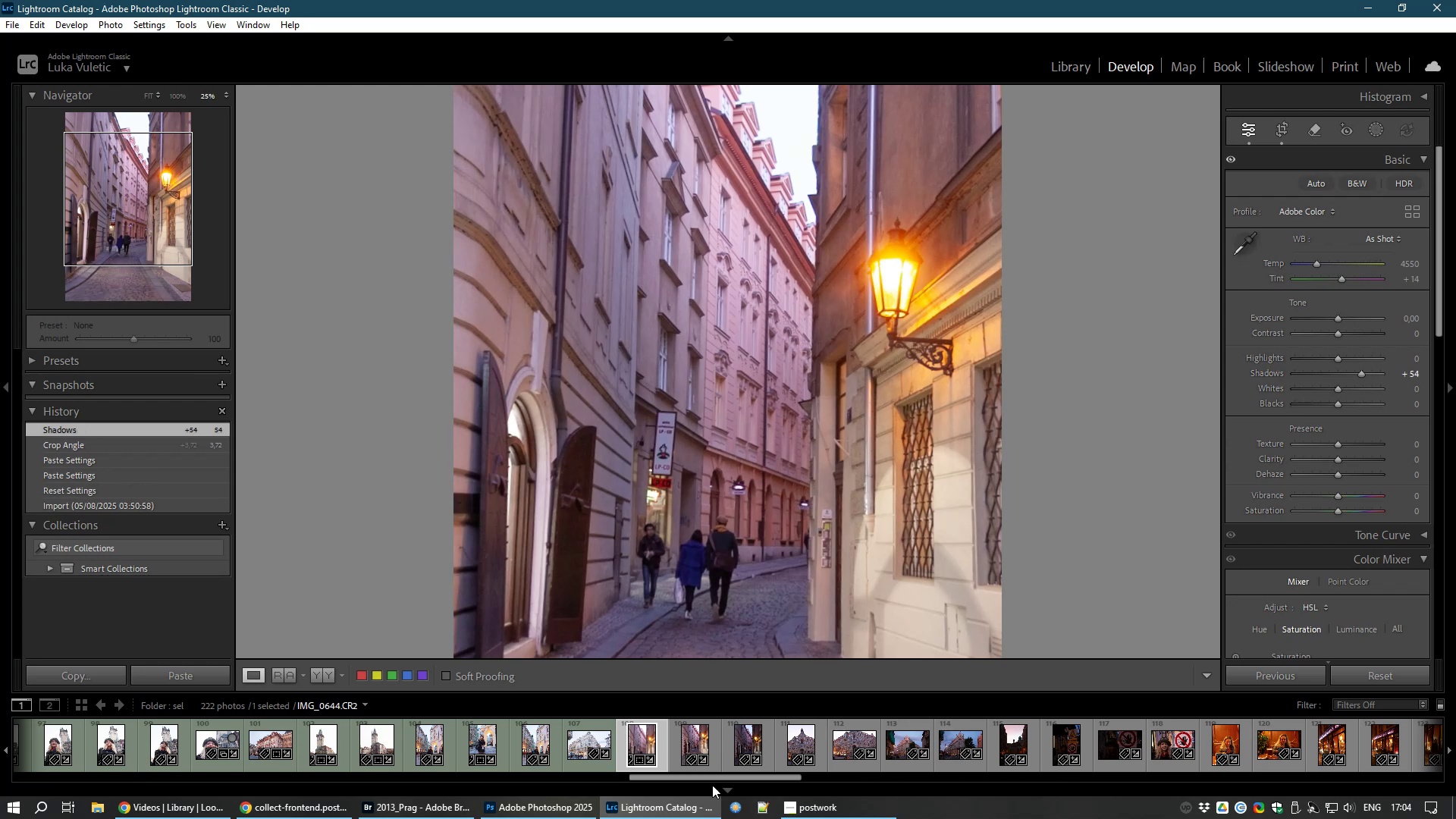 
key(8)
 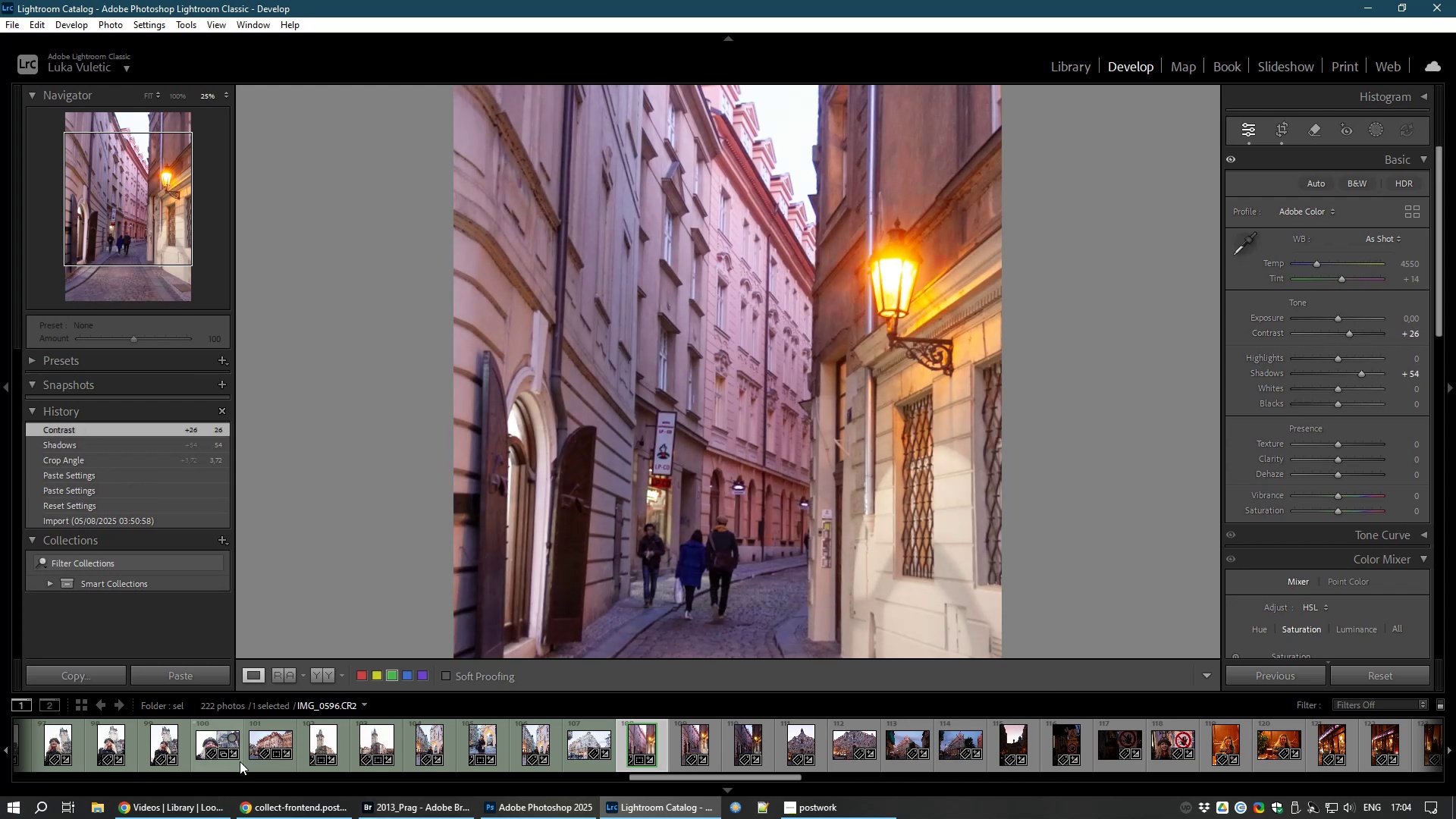 
left_click([160, 815])
 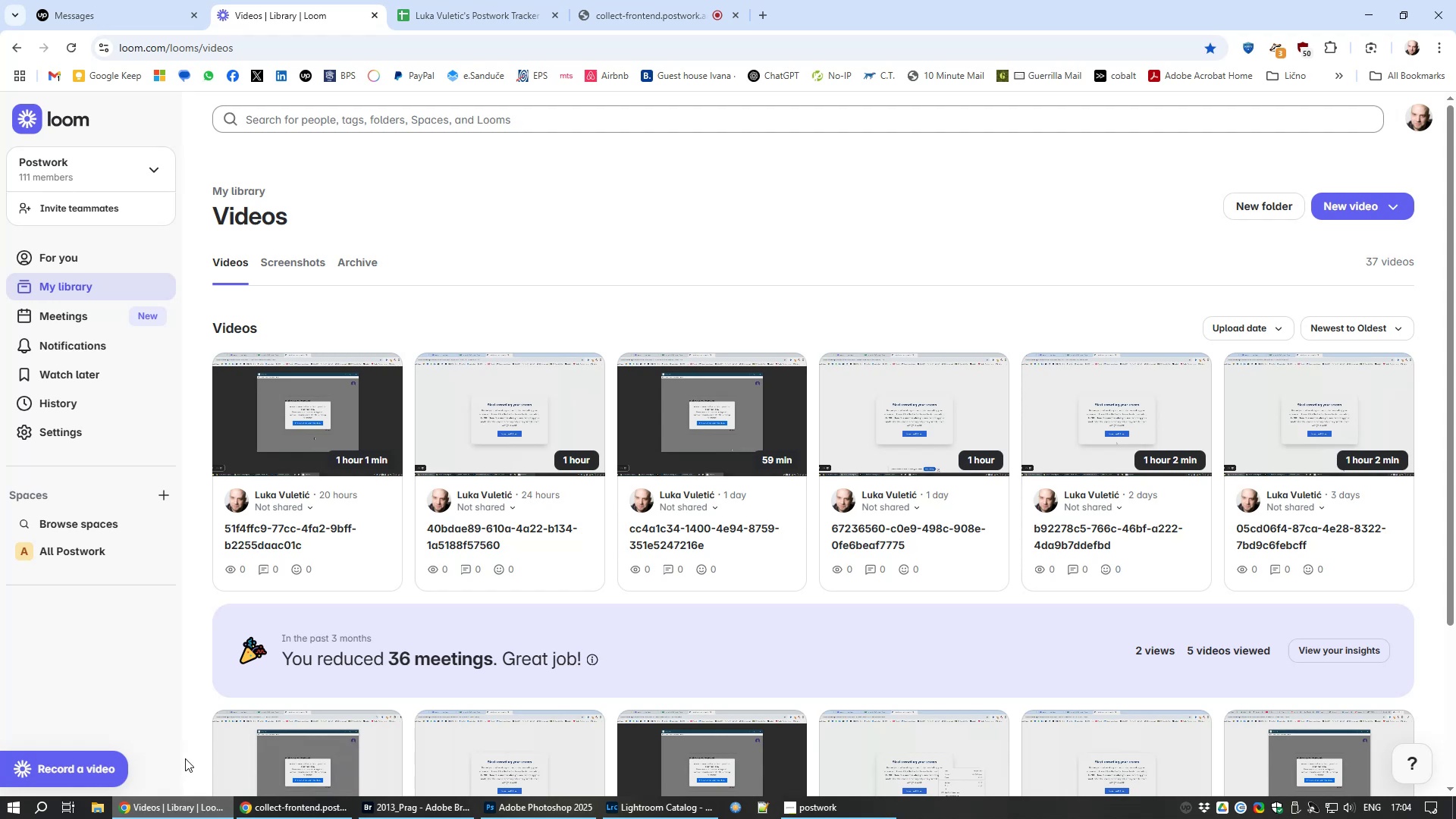 
mouse_move([164, 802])
 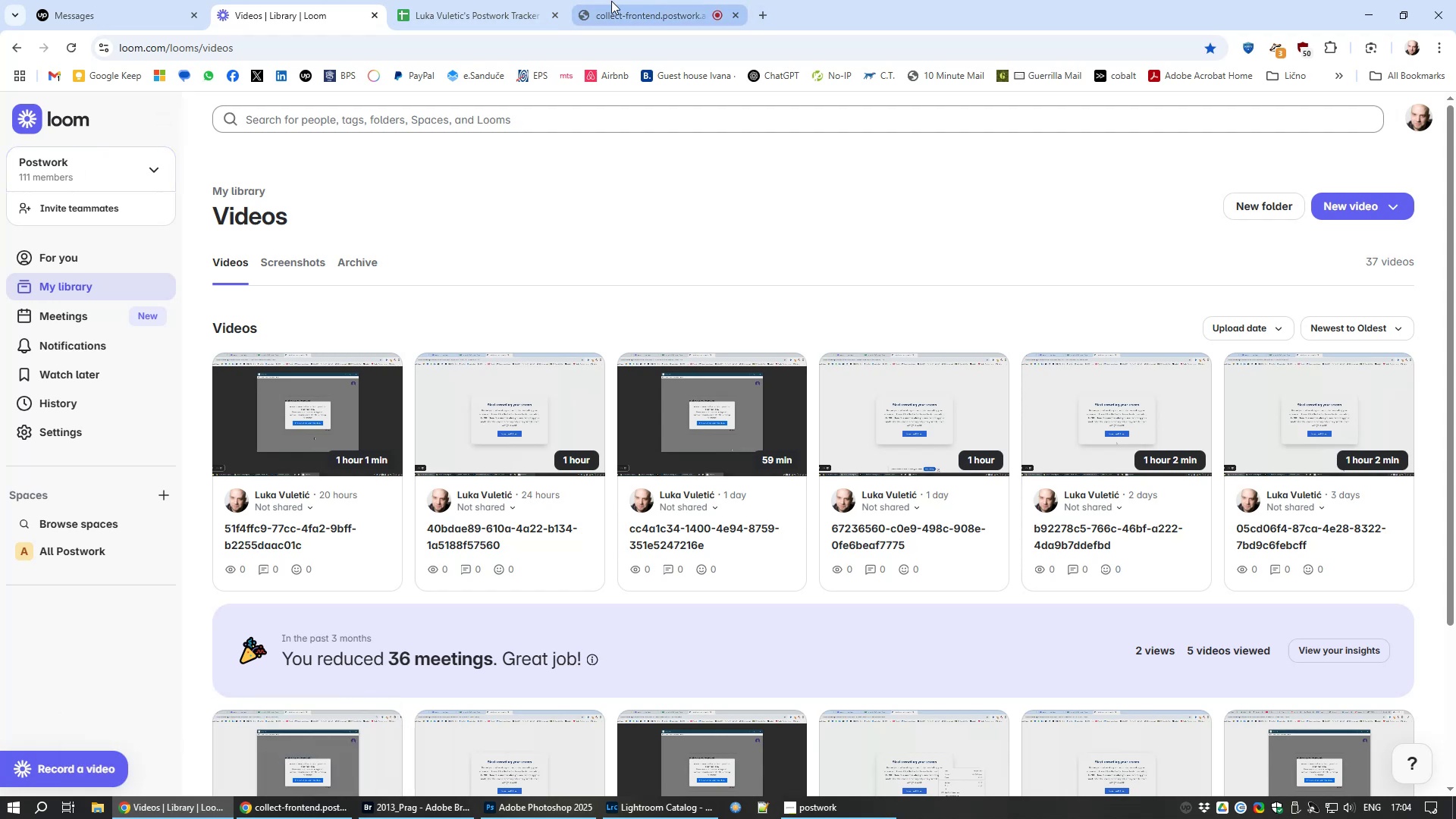 
left_click([640, 2])
 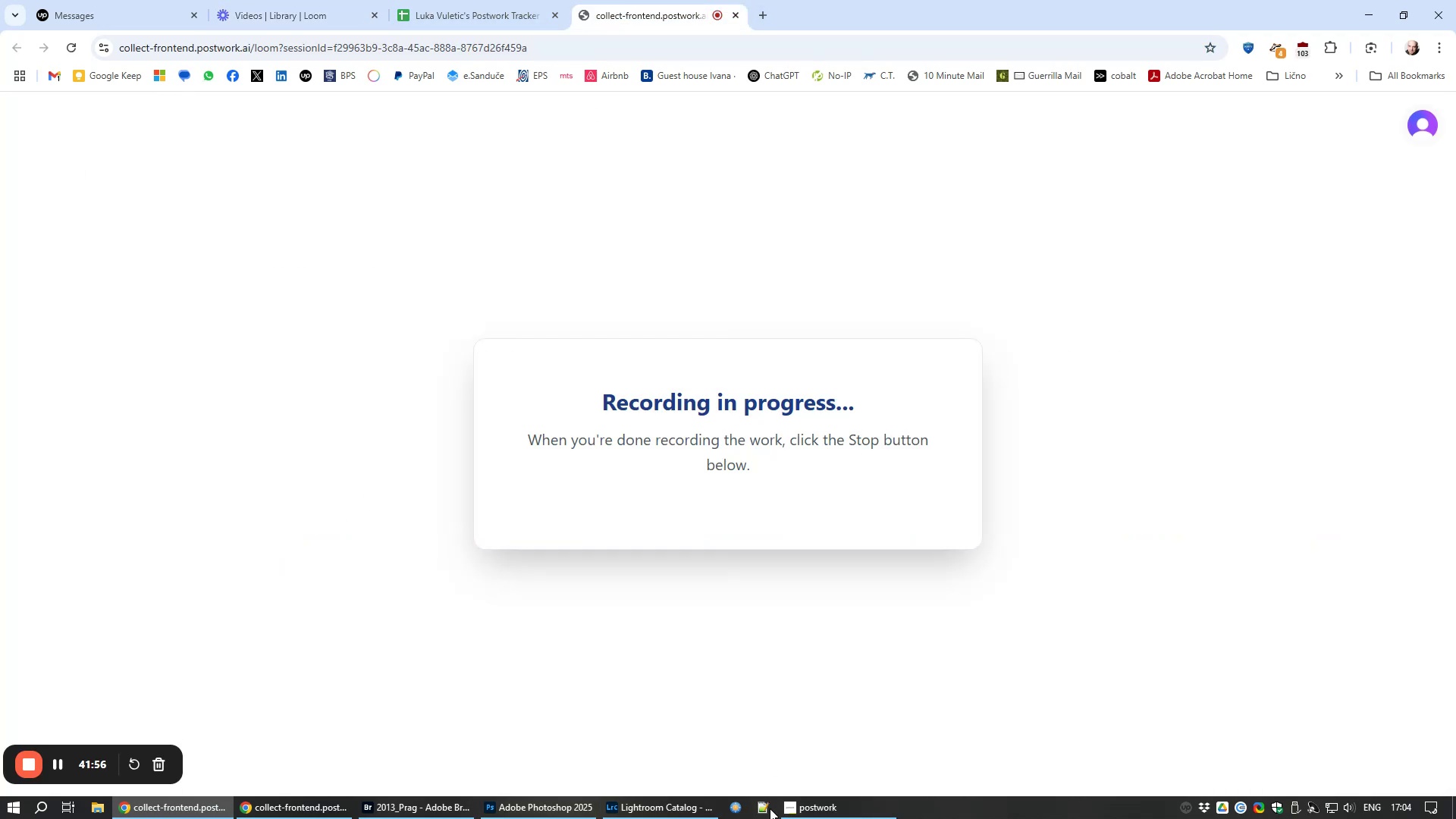 
left_click([830, 818])
 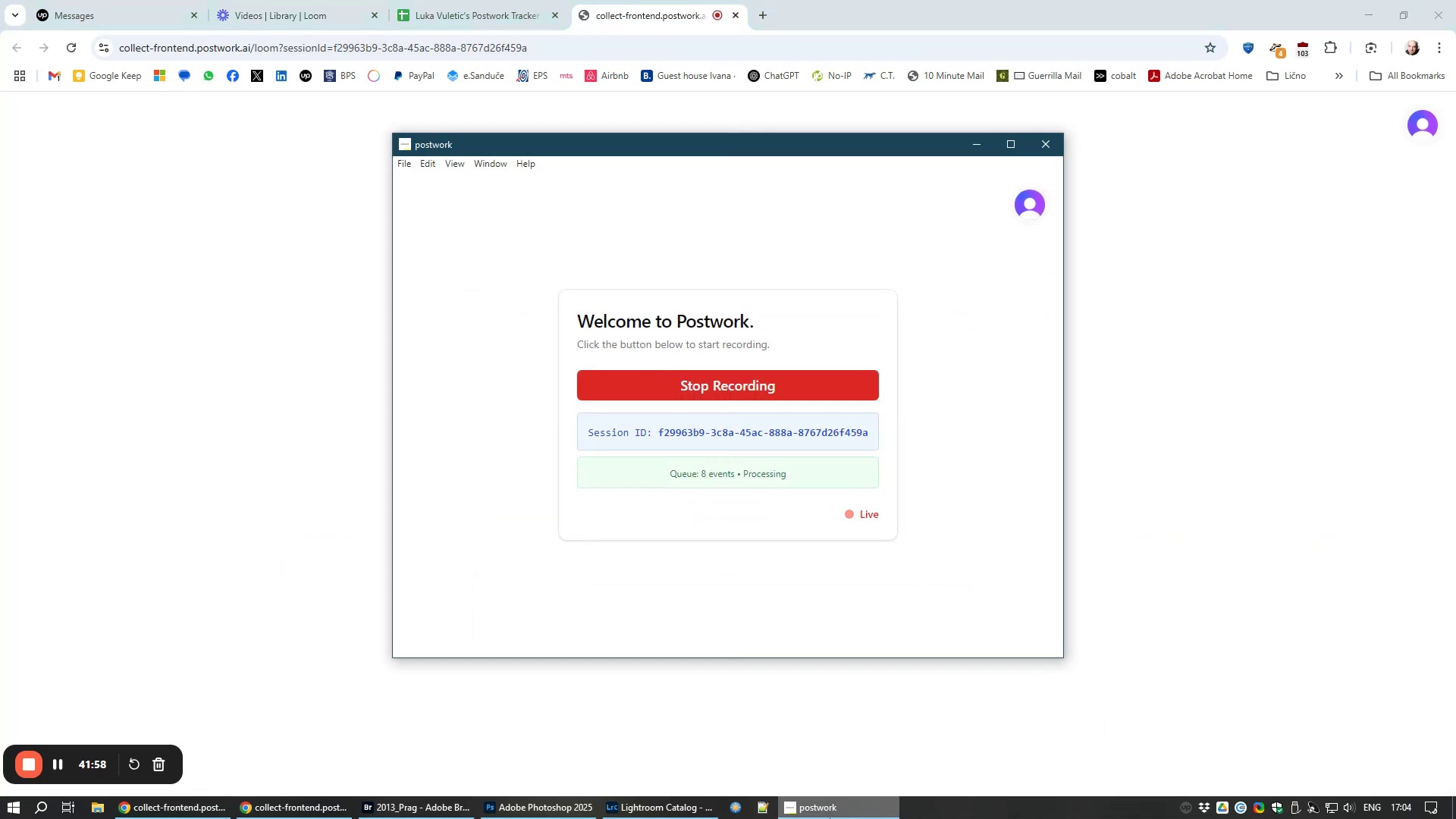 
left_click([830, 818])
 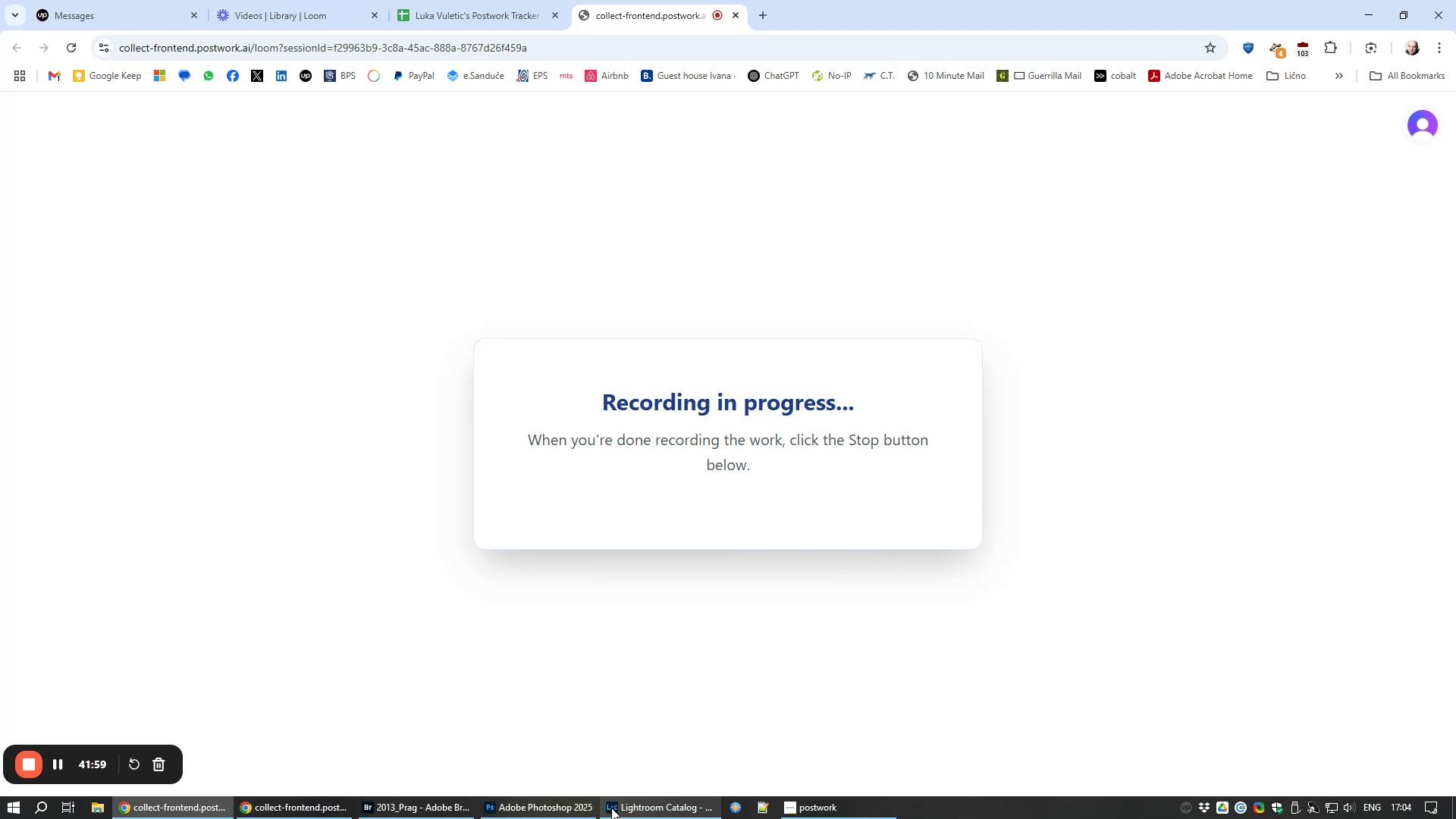 
left_click([611, 808])
 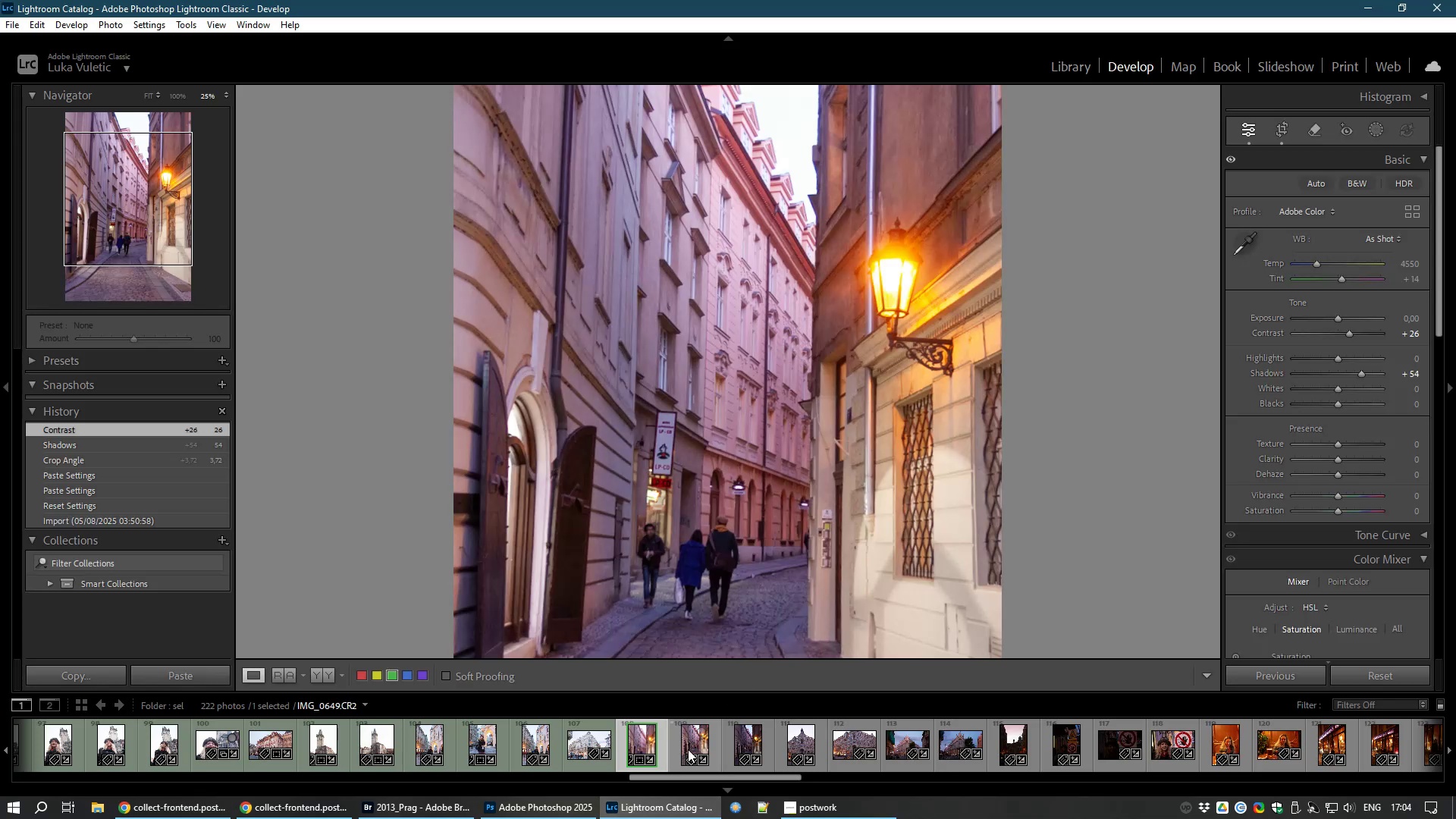 
left_click([691, 745])
 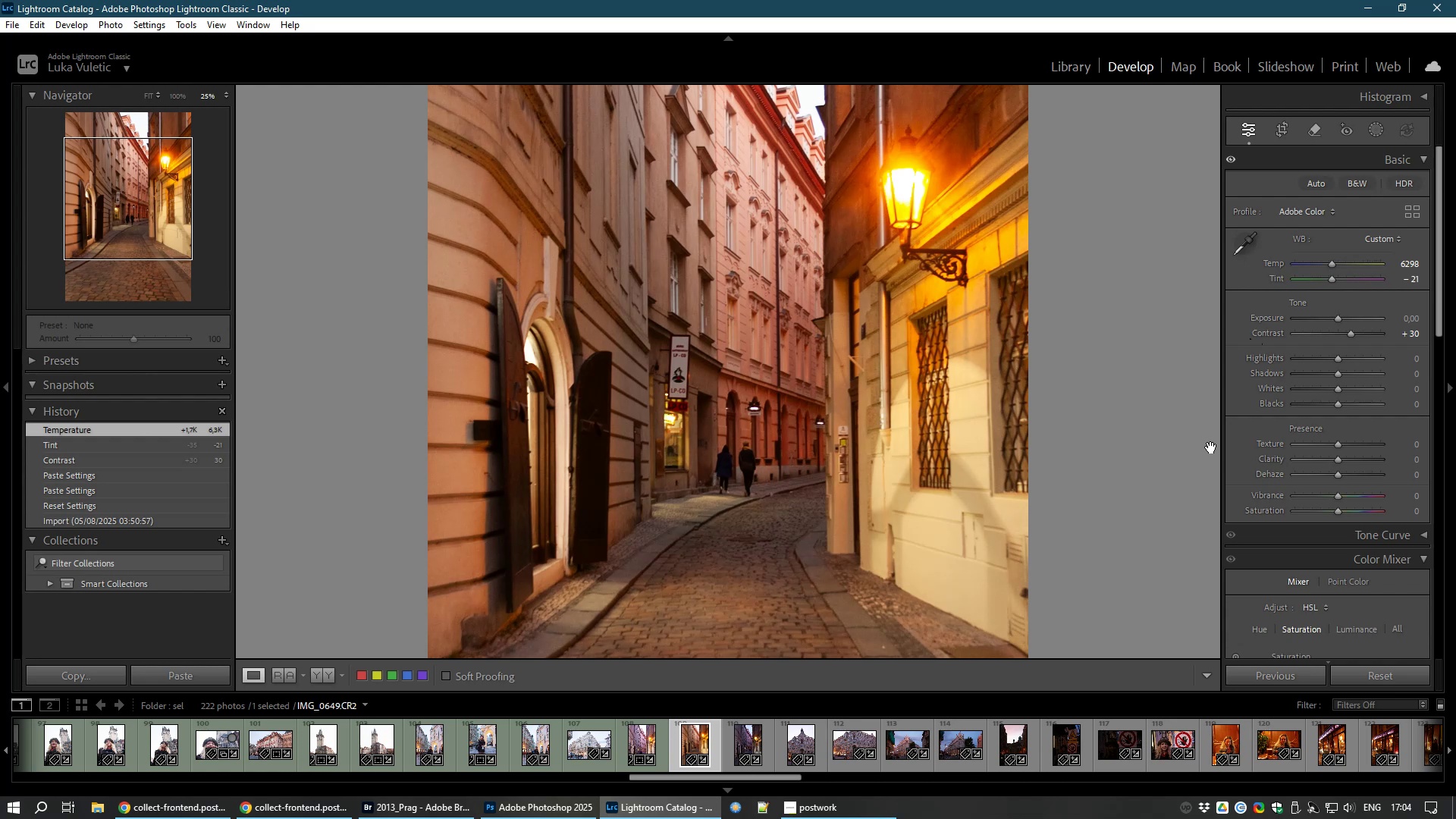 
wait(30.48)
 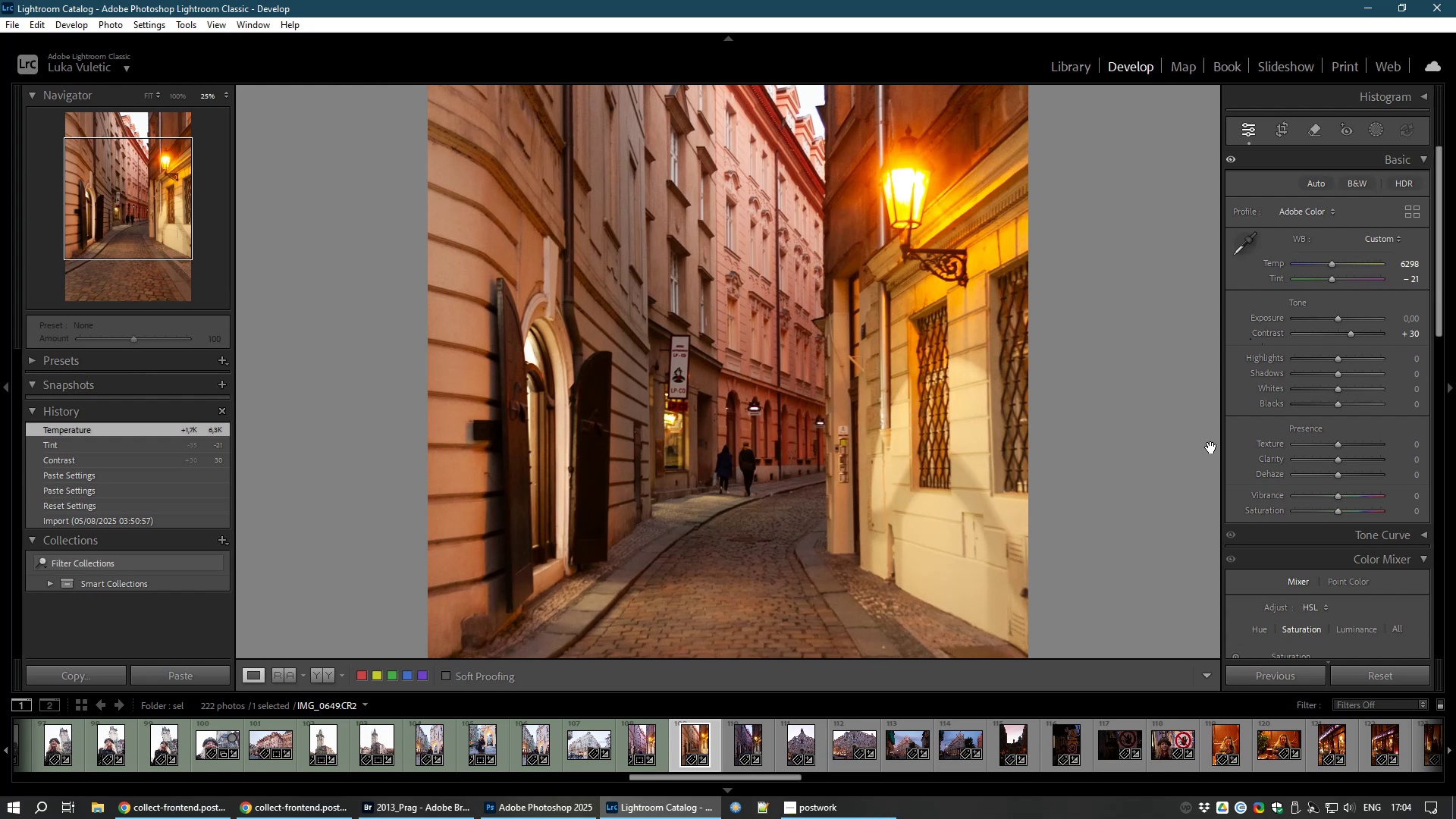 
double_click([1327, 262])
 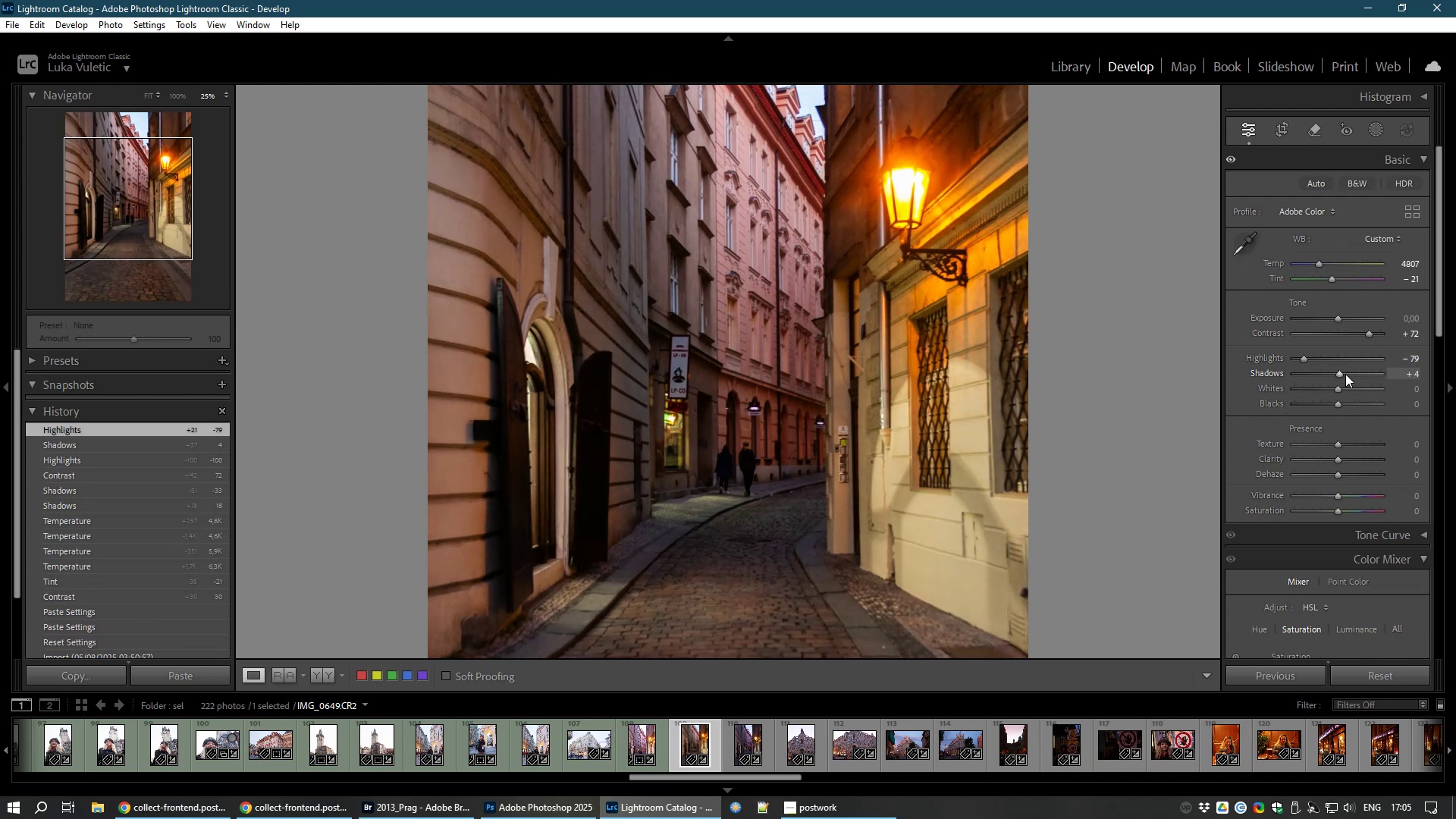 
wait(34.77)
 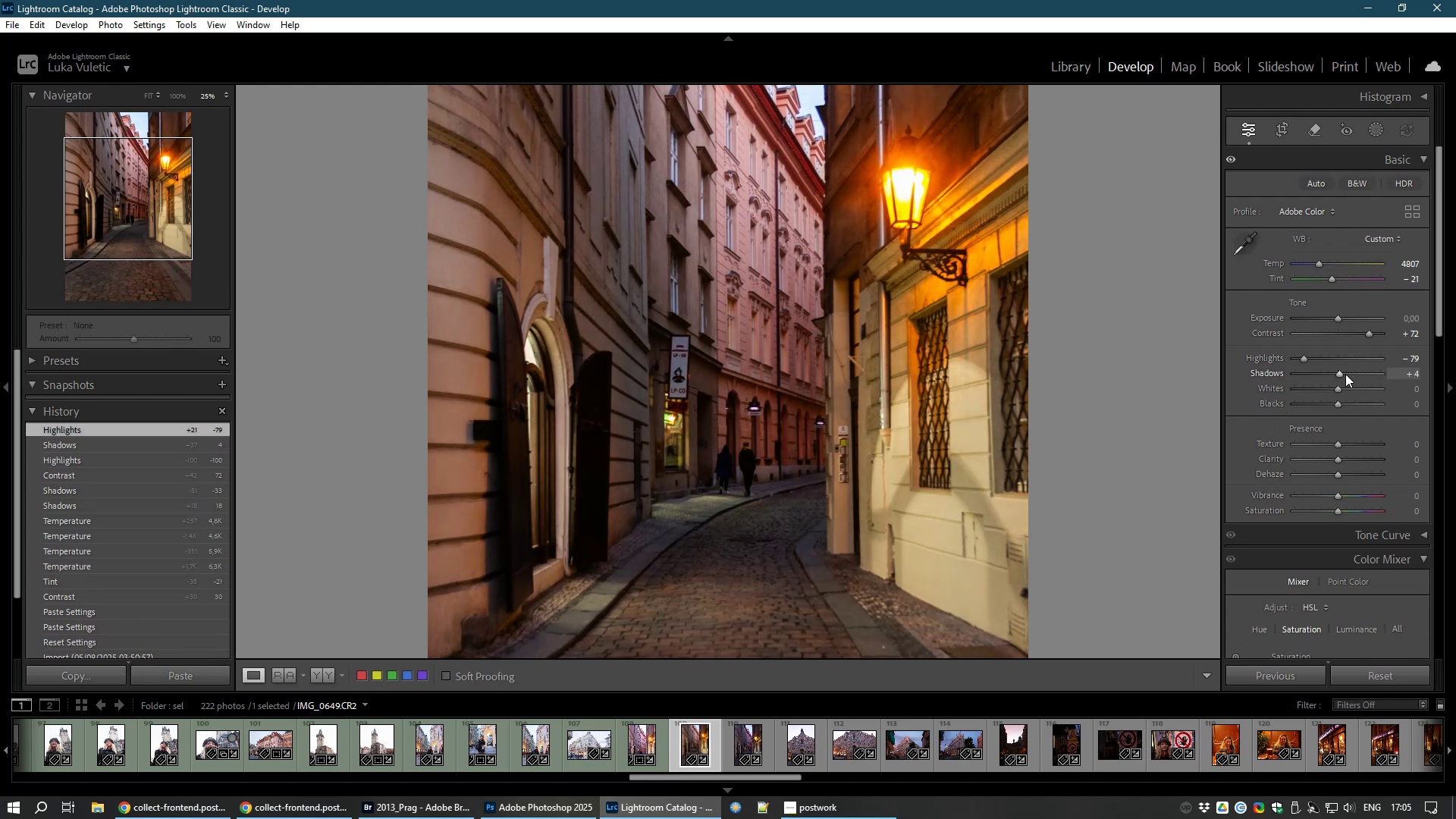 
left_click_drag(start_coordinate=[1336, 403], to_coordinate=[1348, 406])
 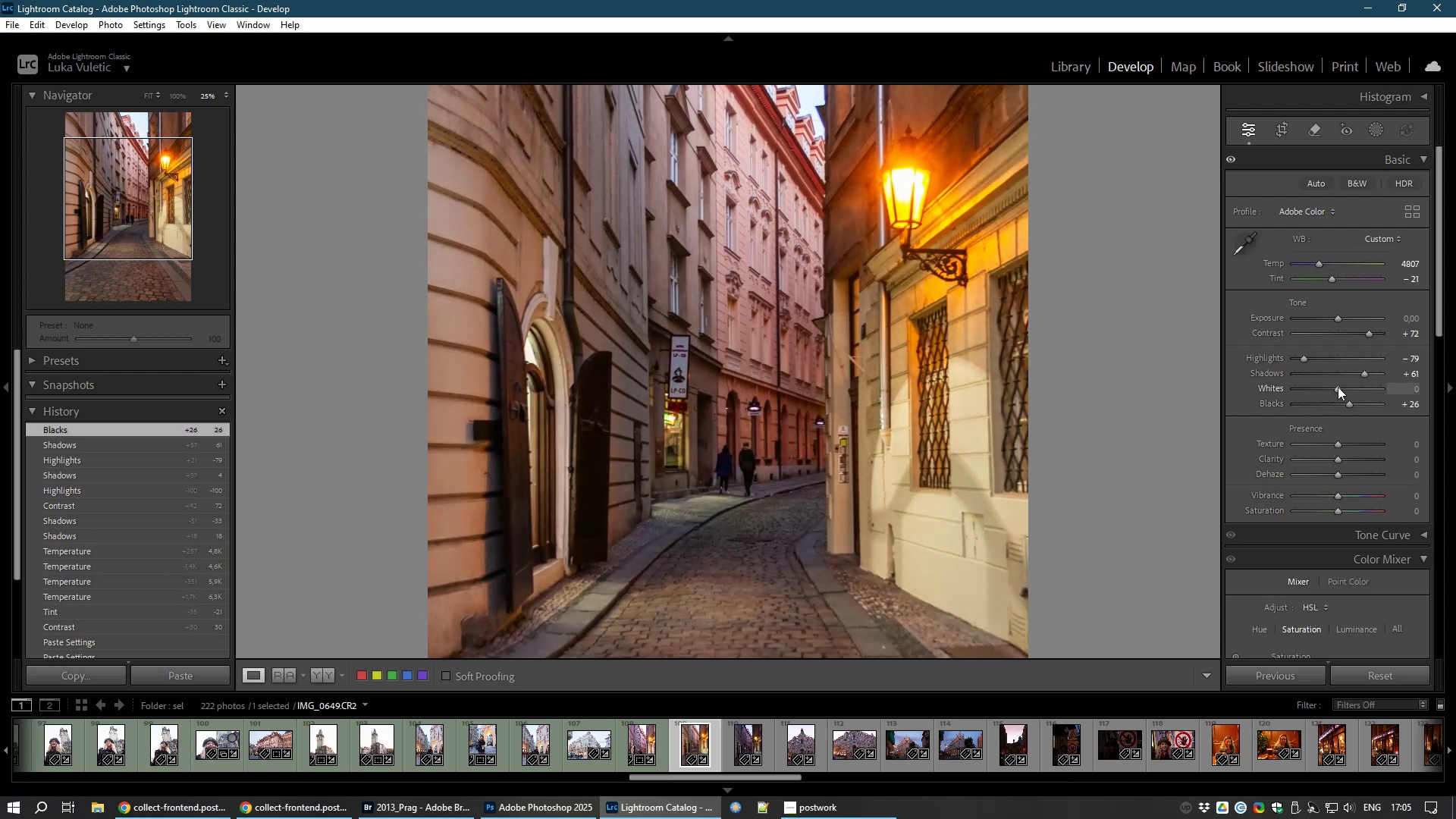 
left_click_drag(start_coordinate=[1338, 387], to_coordinate=[1351, 391])
 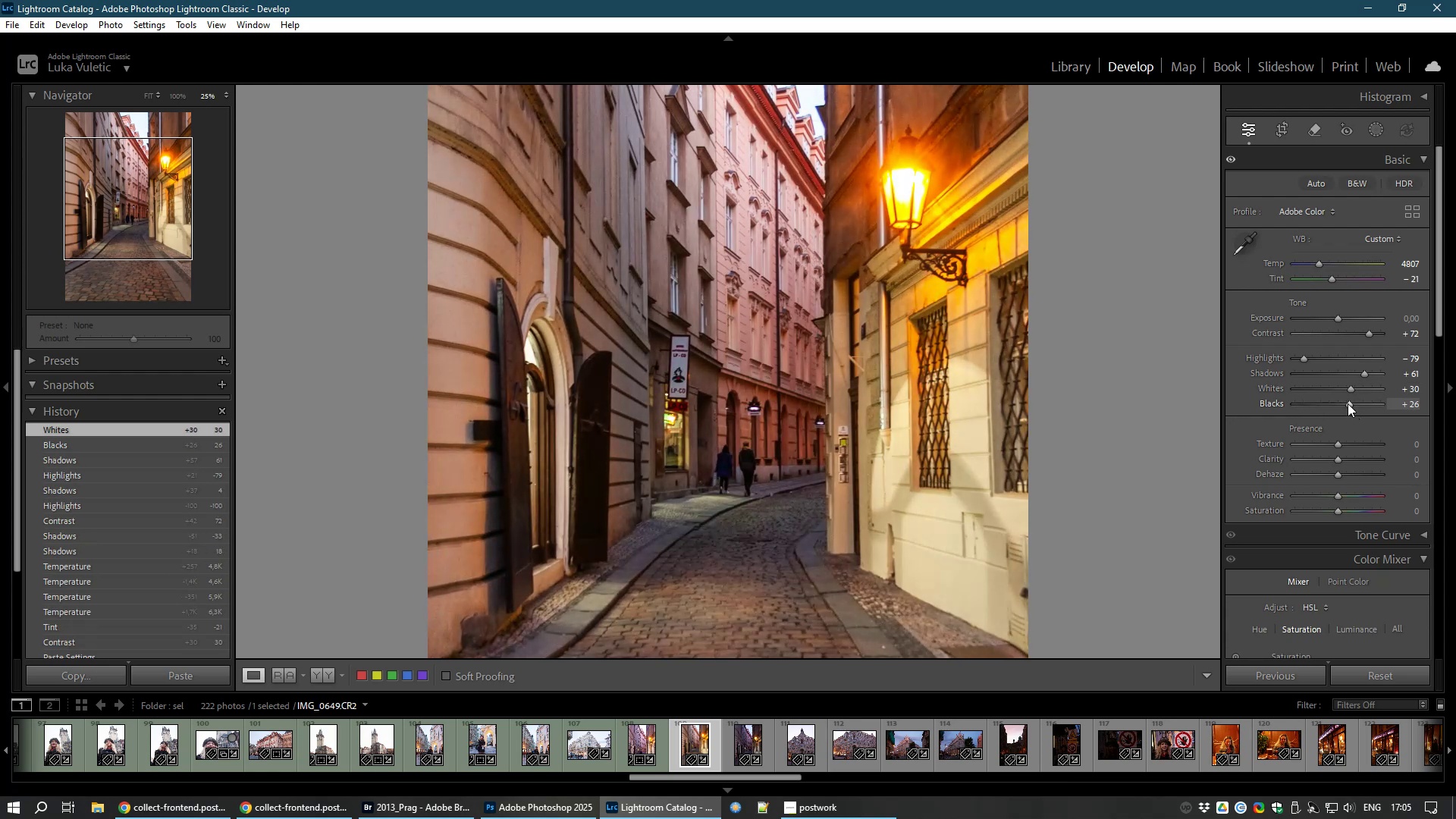 
left_click_drag(start_coordinate=[1348, 403], to_coordinate=[1335, 404])
 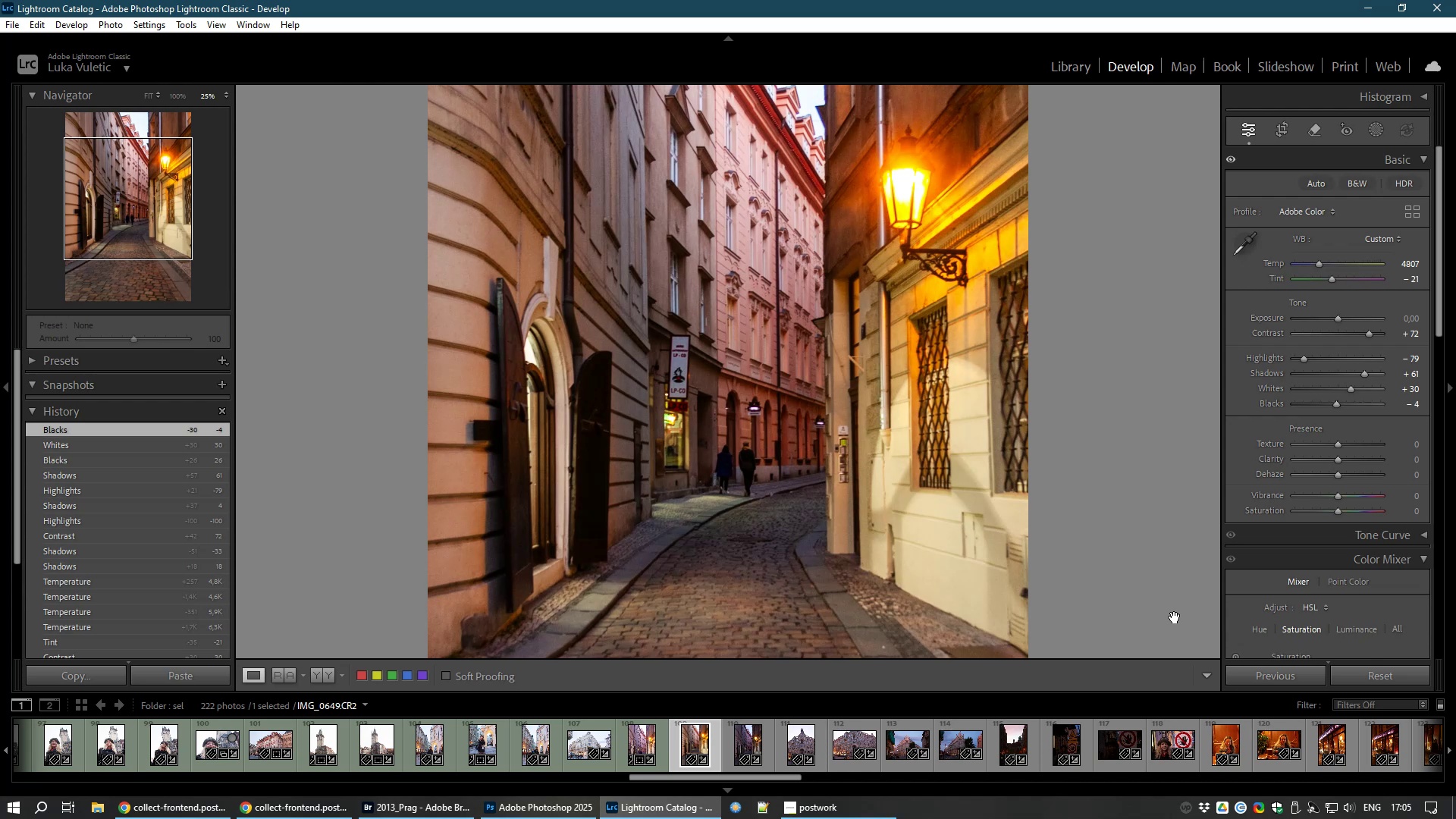 
wait(6.82)
 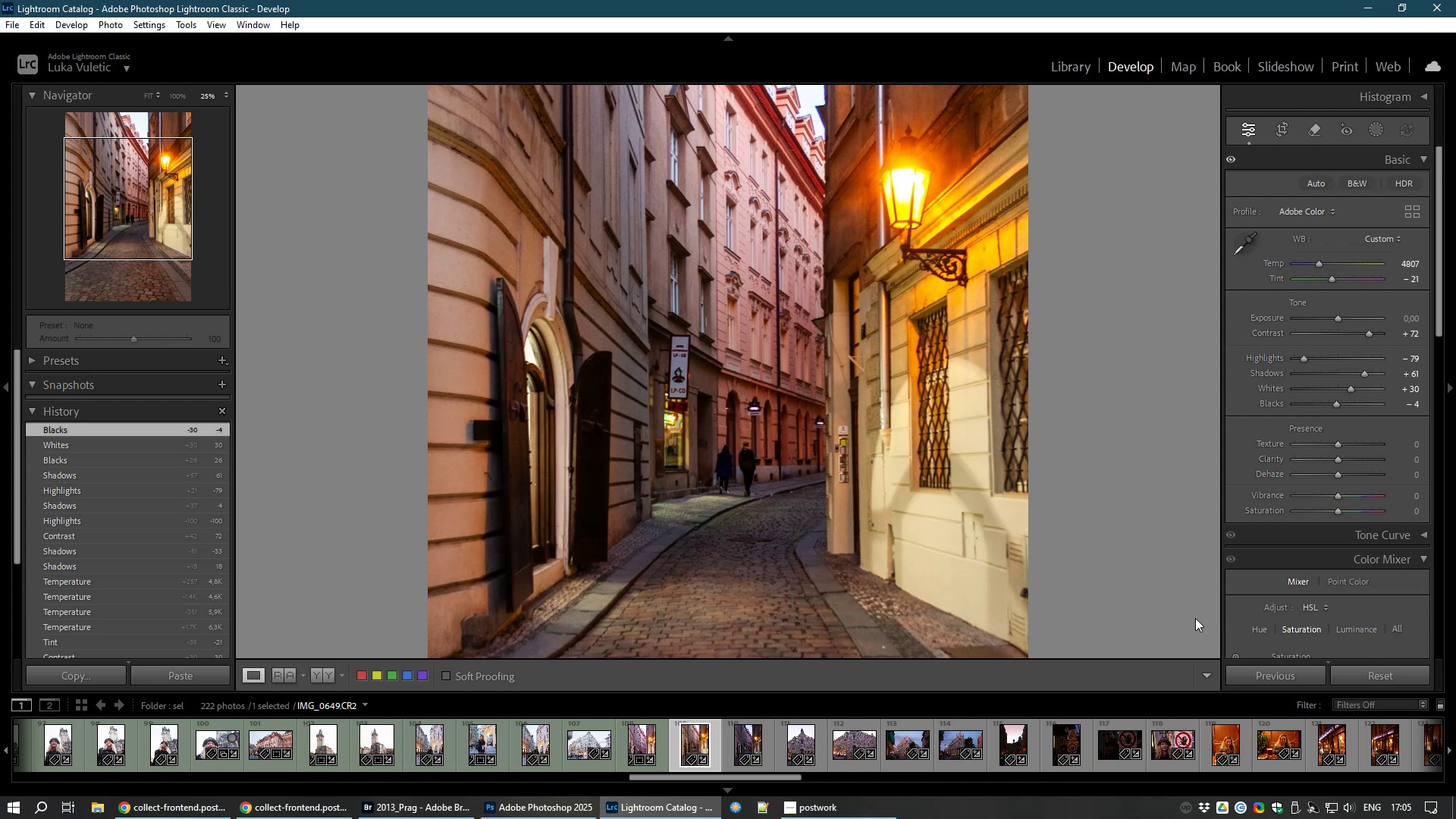 
key(8)
 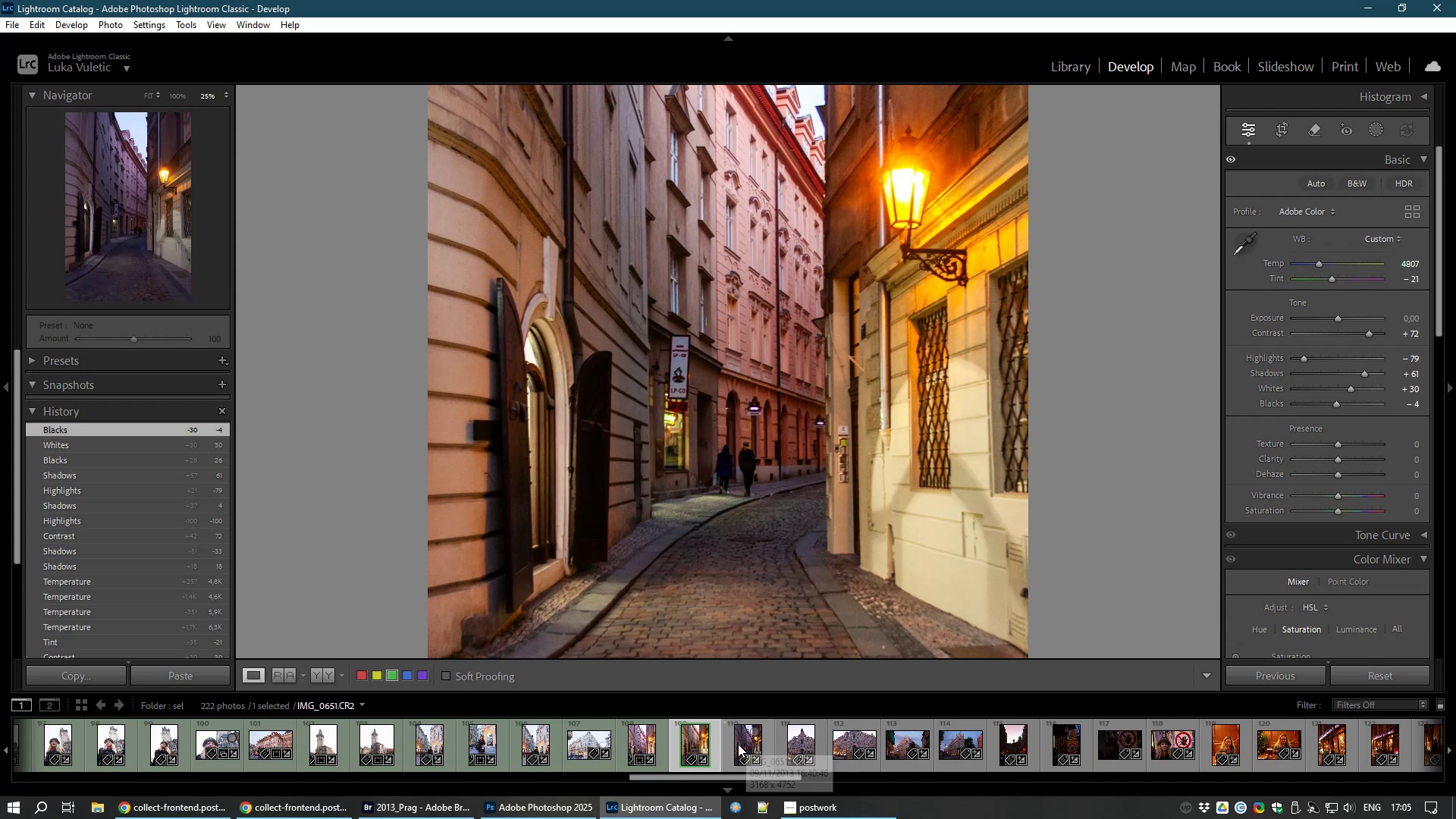 
left_click([738, 744])
 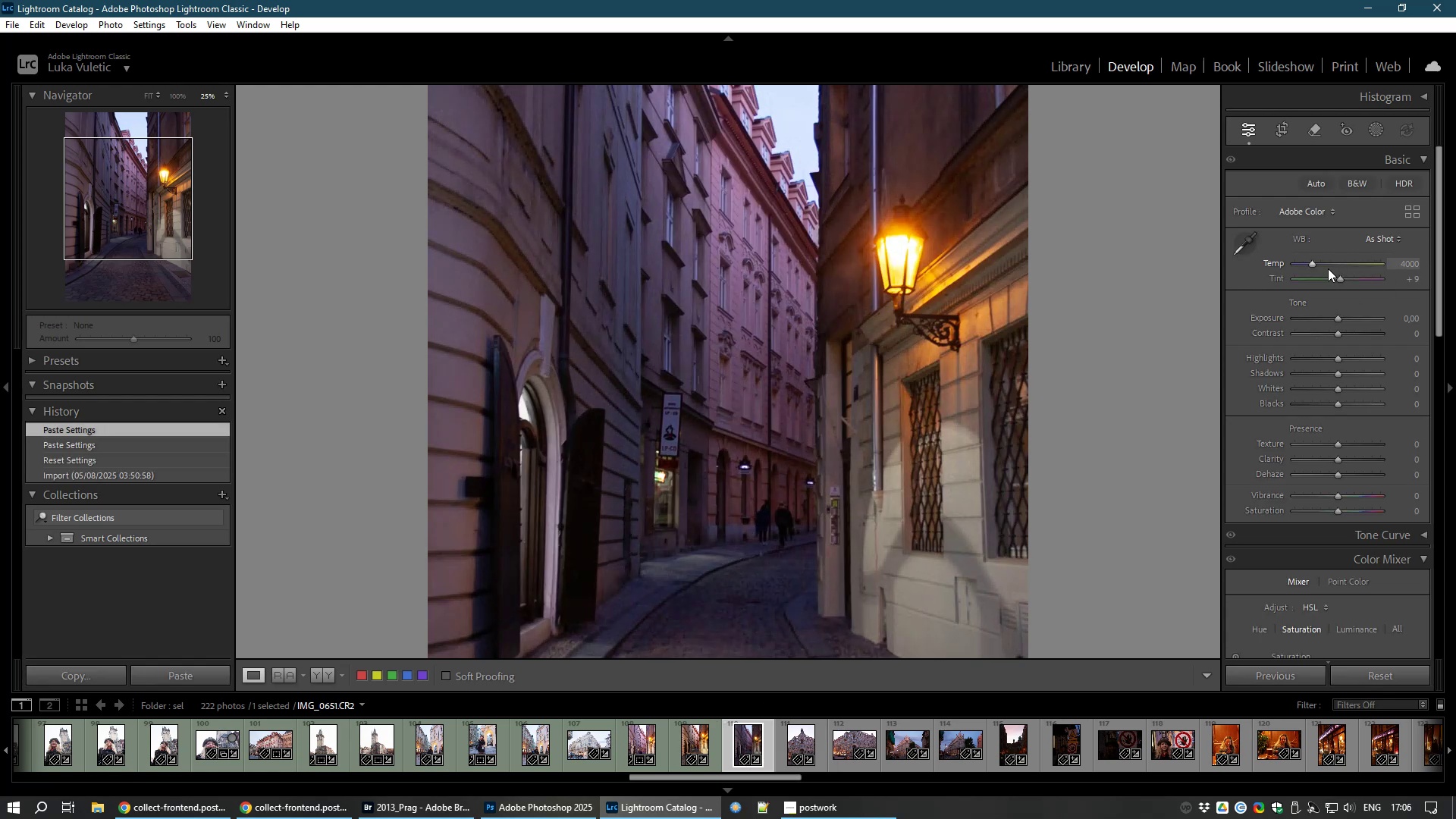 
wait(8.59)
 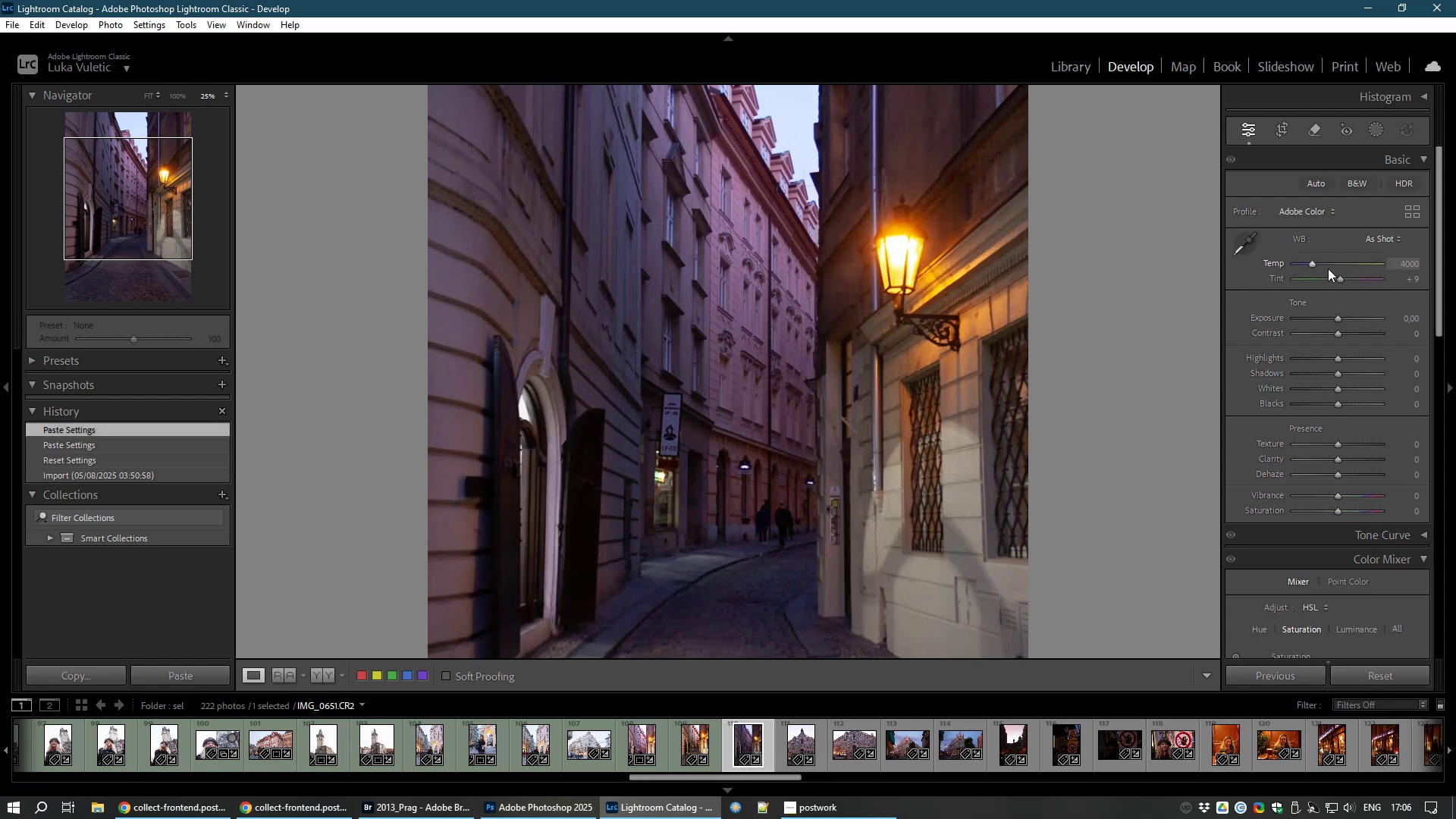 
left_click_drag(start_coordinate=[1337, 318], to_coordinate=[1345, 318])
 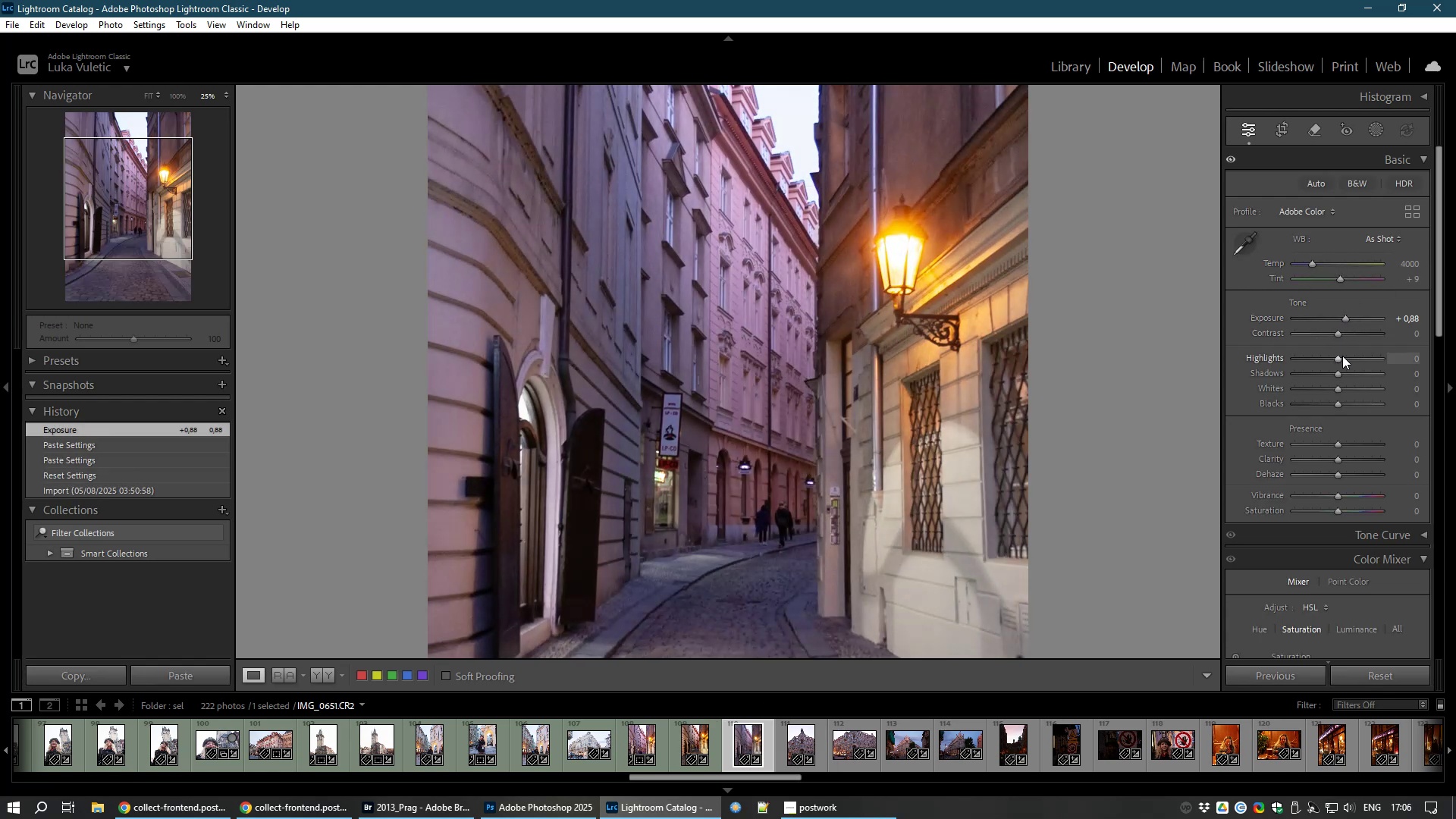 
left_click_drag(start_coordinate=[1336, 358], to_coordinate=[1317, 357])
 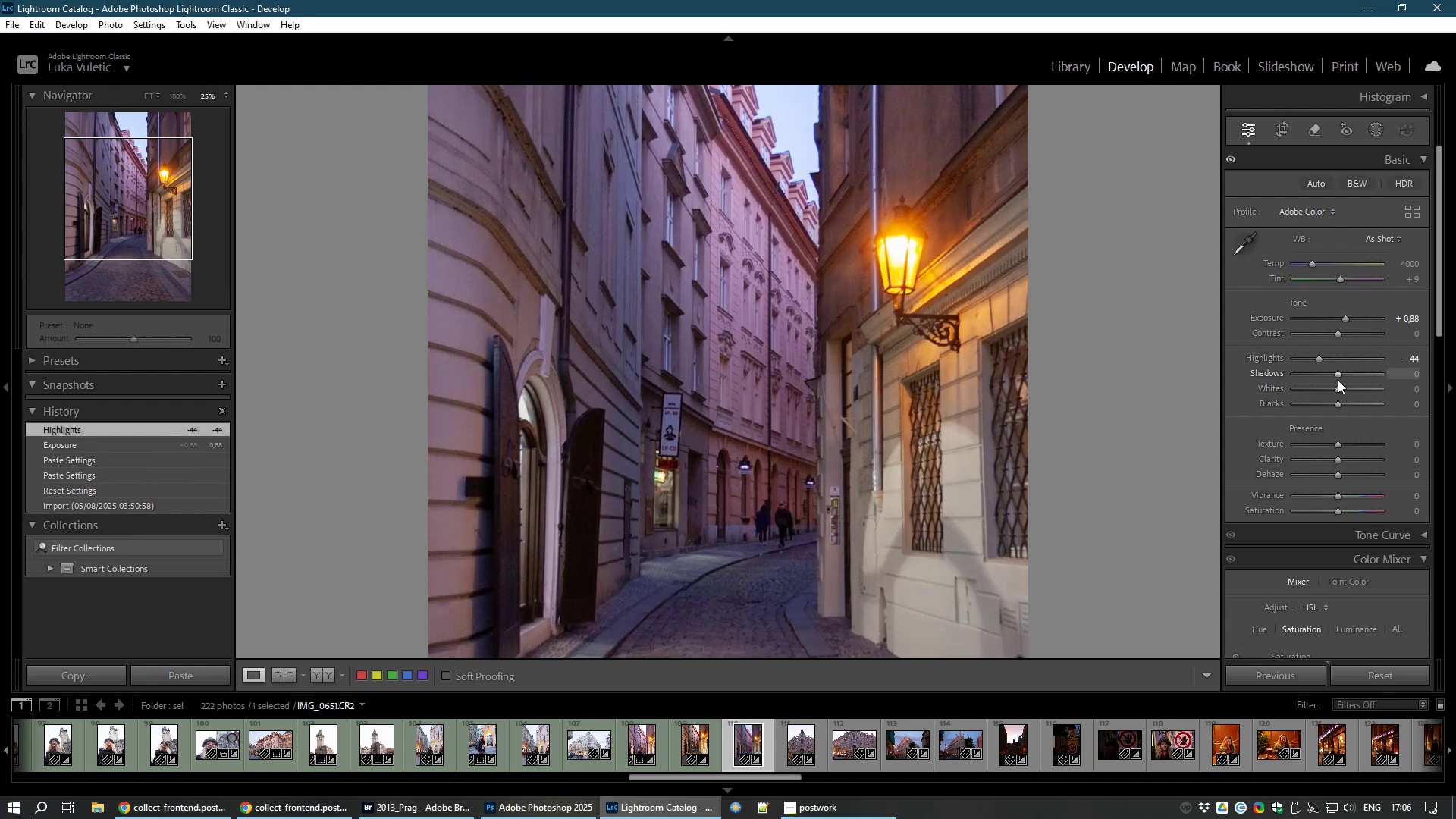 
left_click_drag(start_coordinate=[1338, 374], to_coordinate=[1354, 372])
 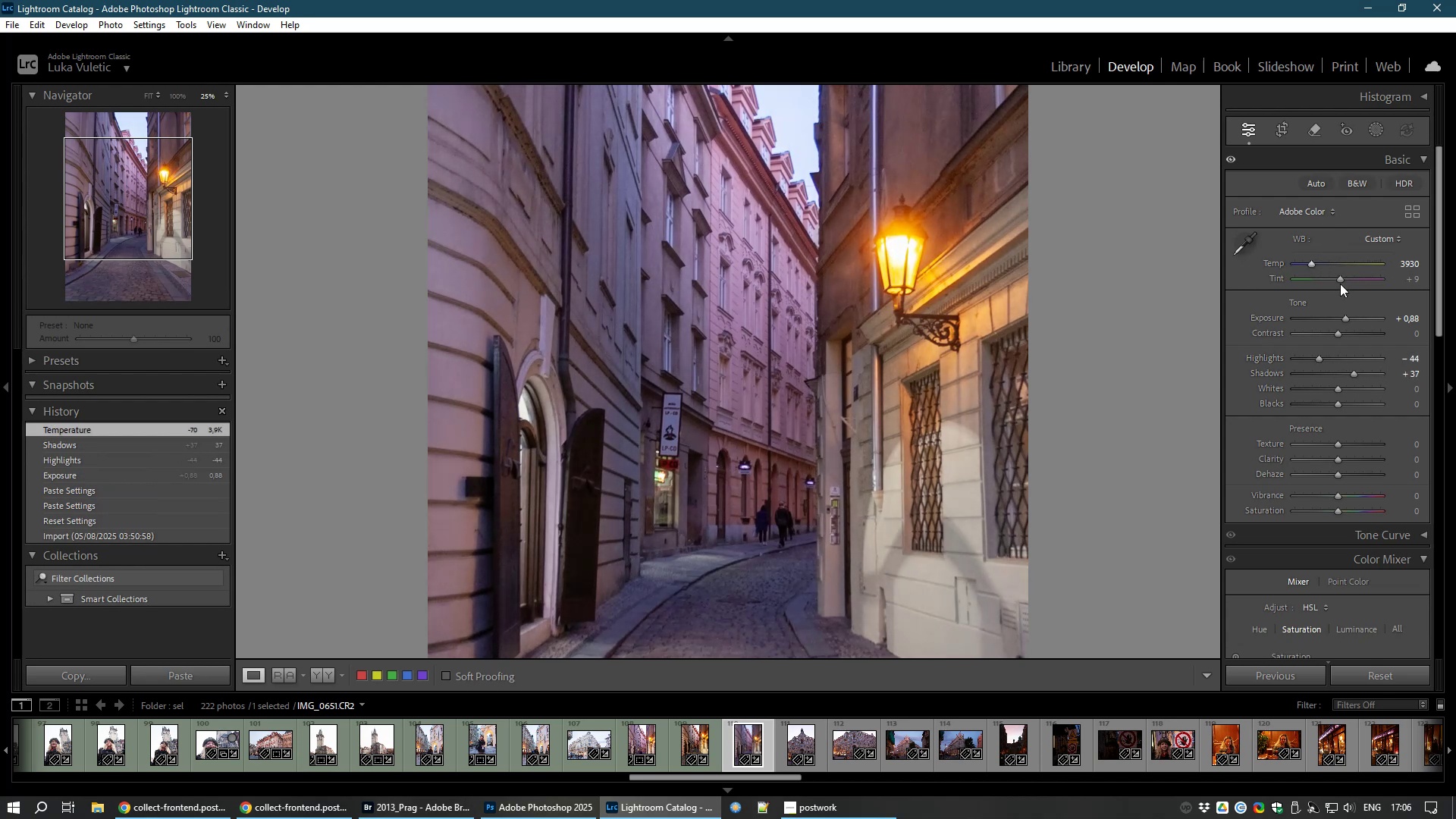 
left_click_drag(start_coordinate=[1340, 278], to_coordinate=[1329, 280])
 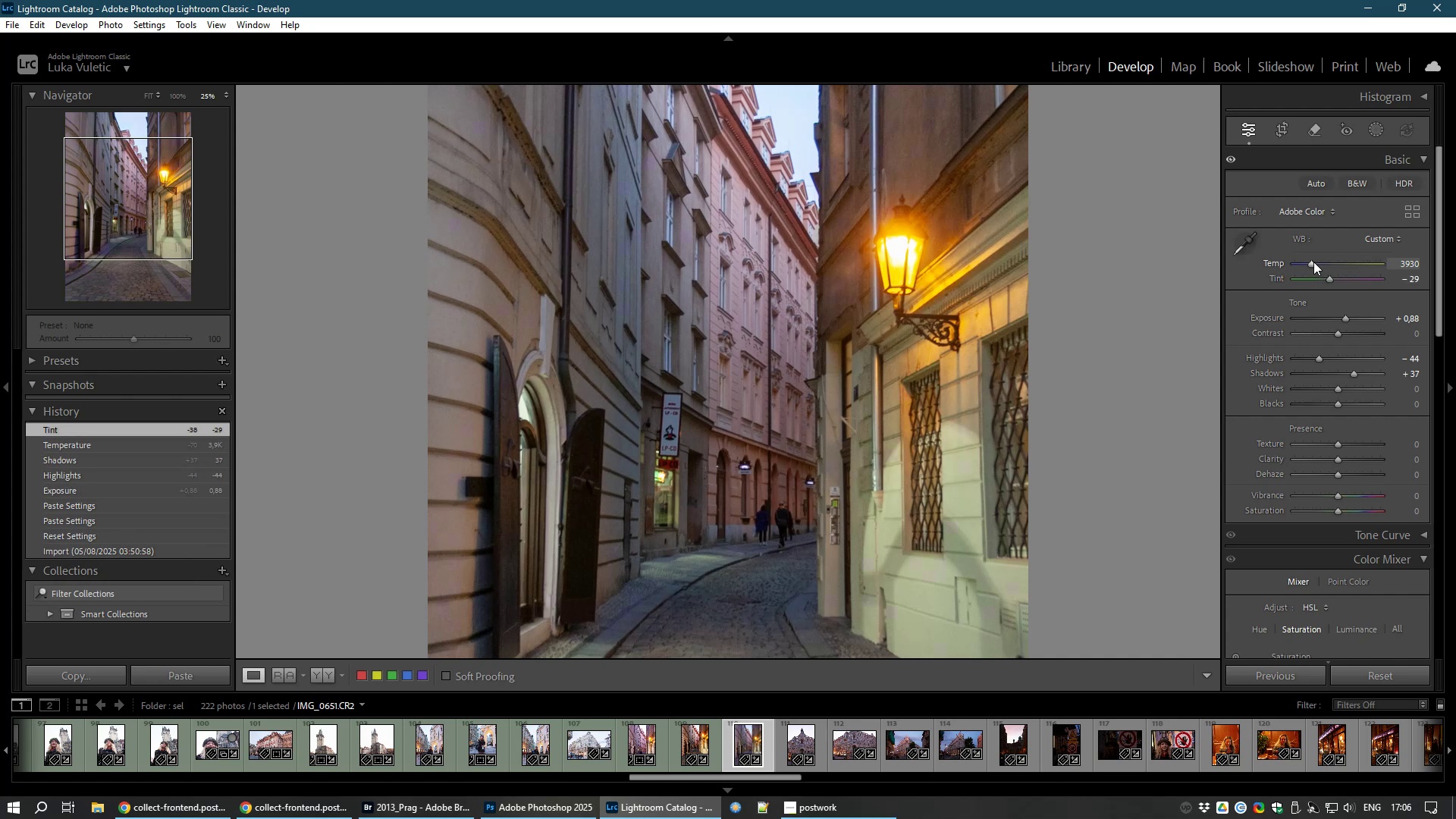 
left_click_drag(start_coordinate=[1313, 262], to_coordinate=[1323, 265])
 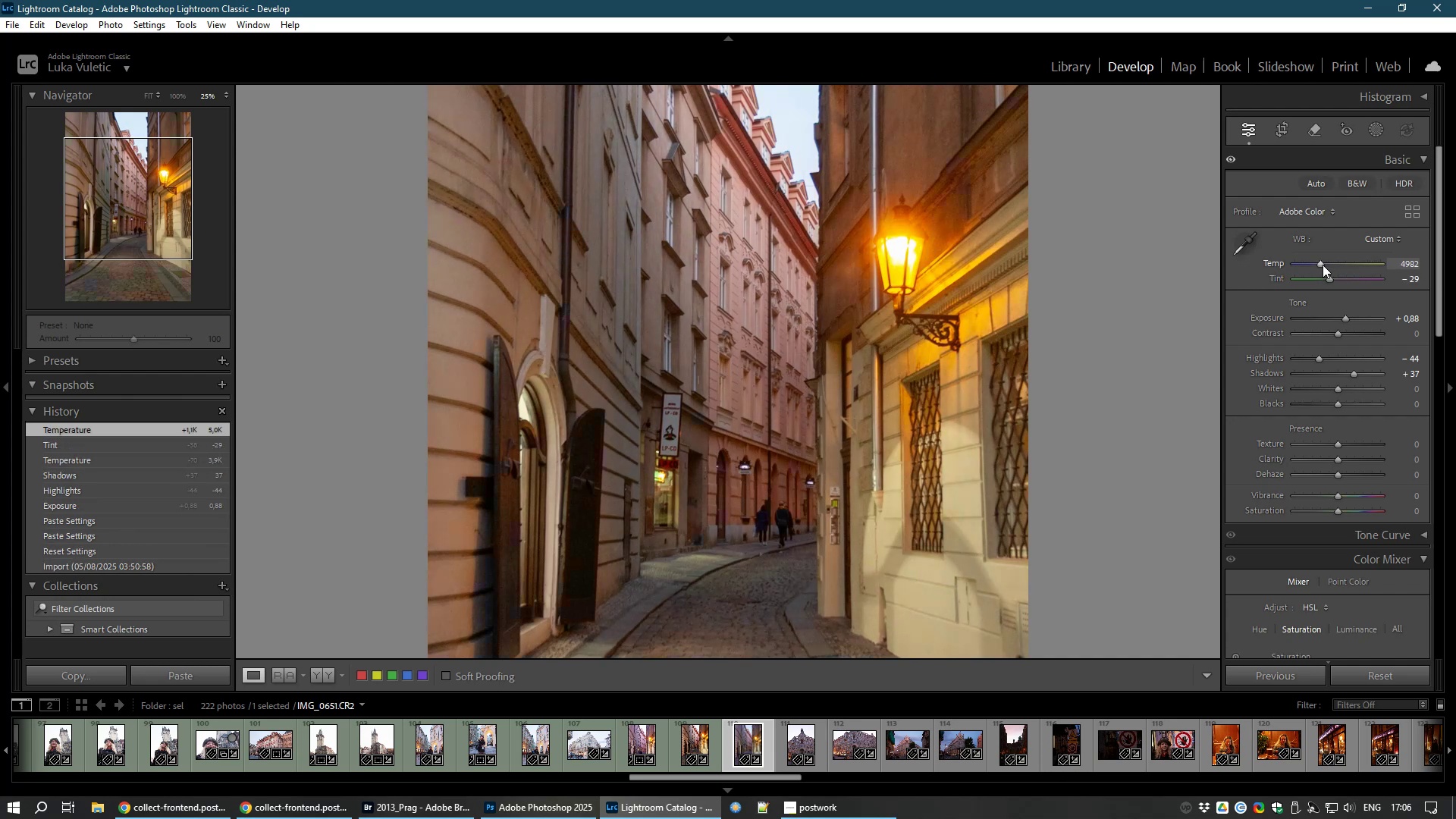 
left_click([1323, 265])
 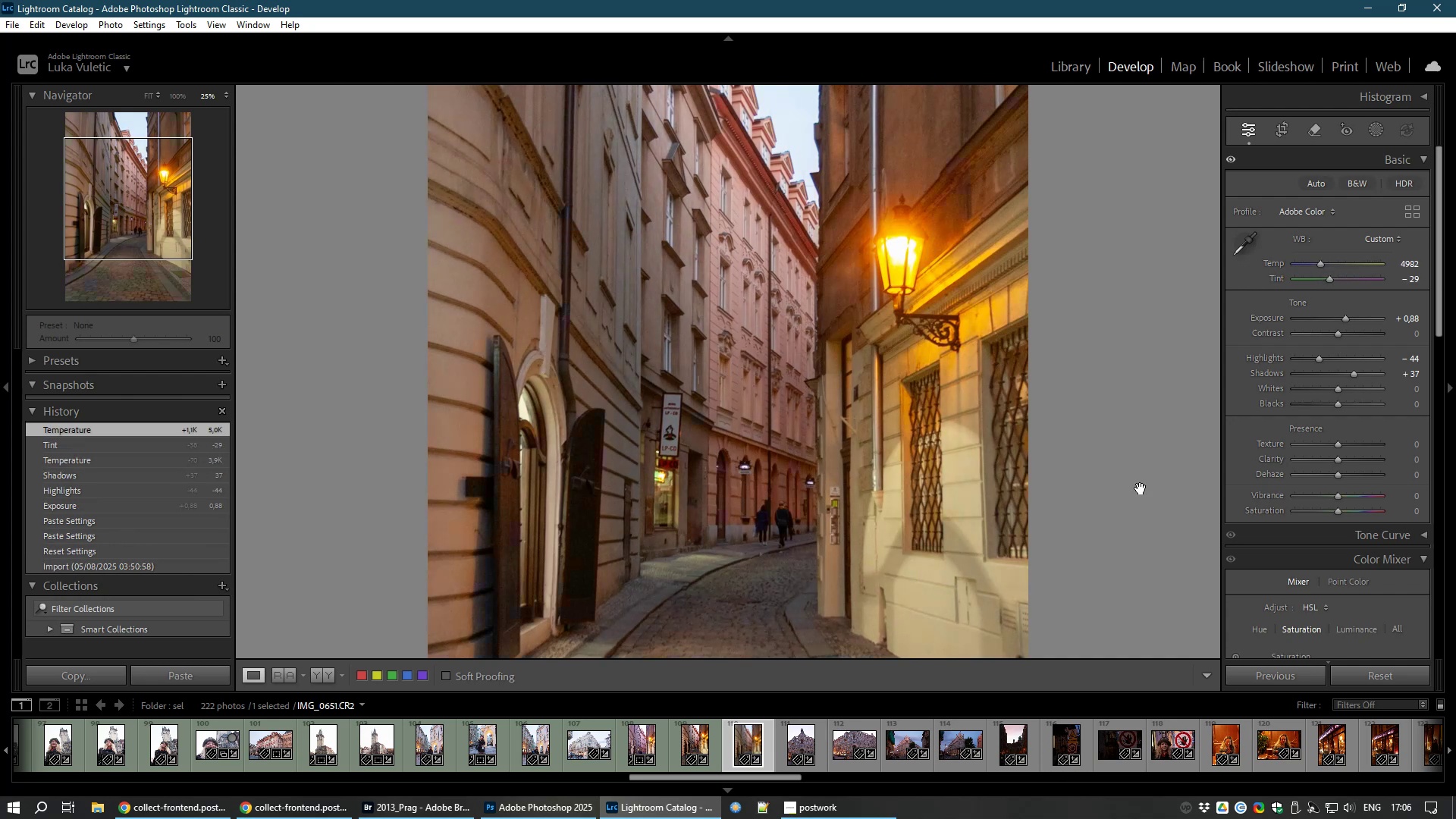 
wait(5.01)
 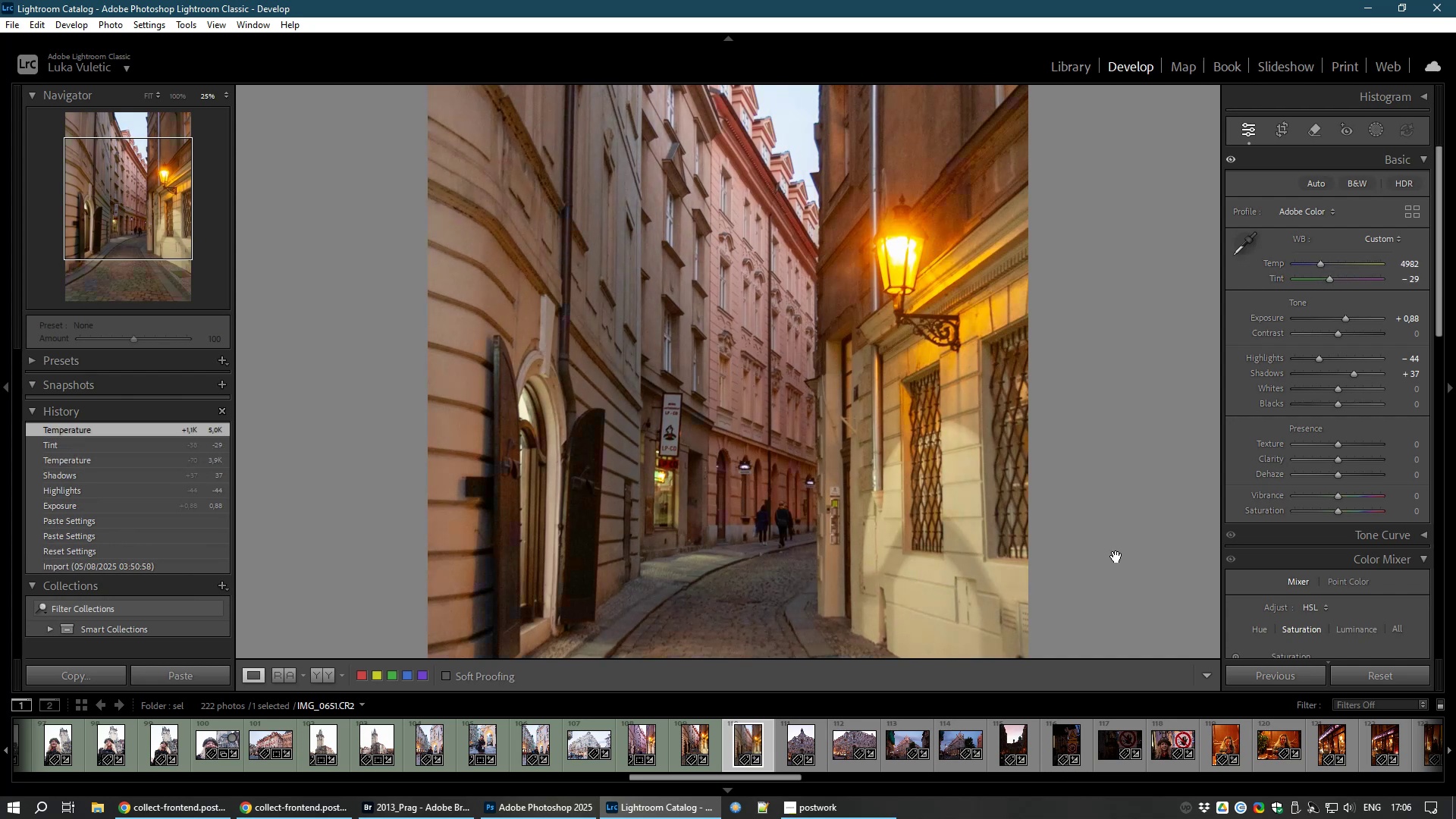 
left_click_drag(start_coordinate=[1338, 334], to_coordinate=[1357, 334])
 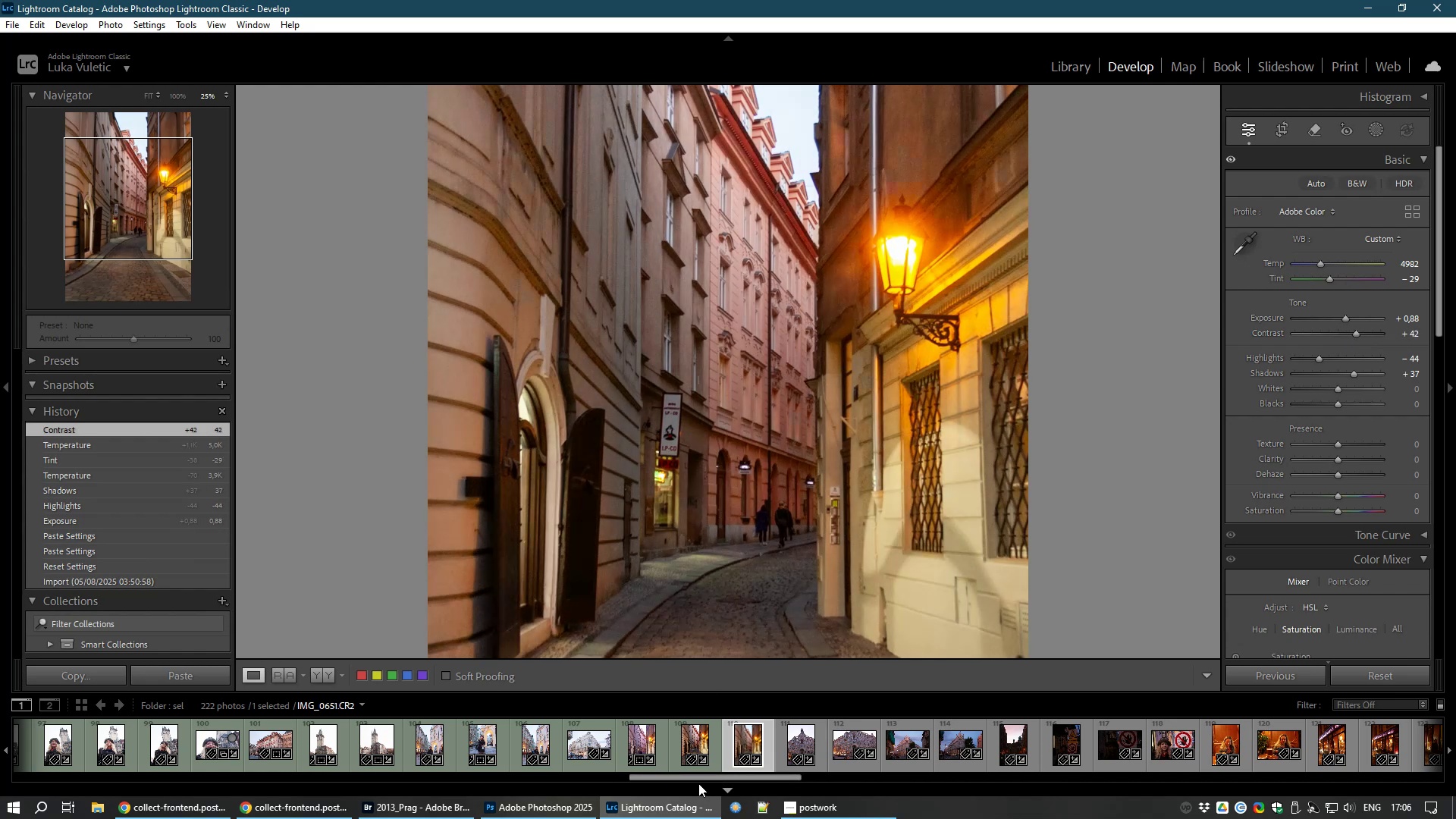 
key(8)
 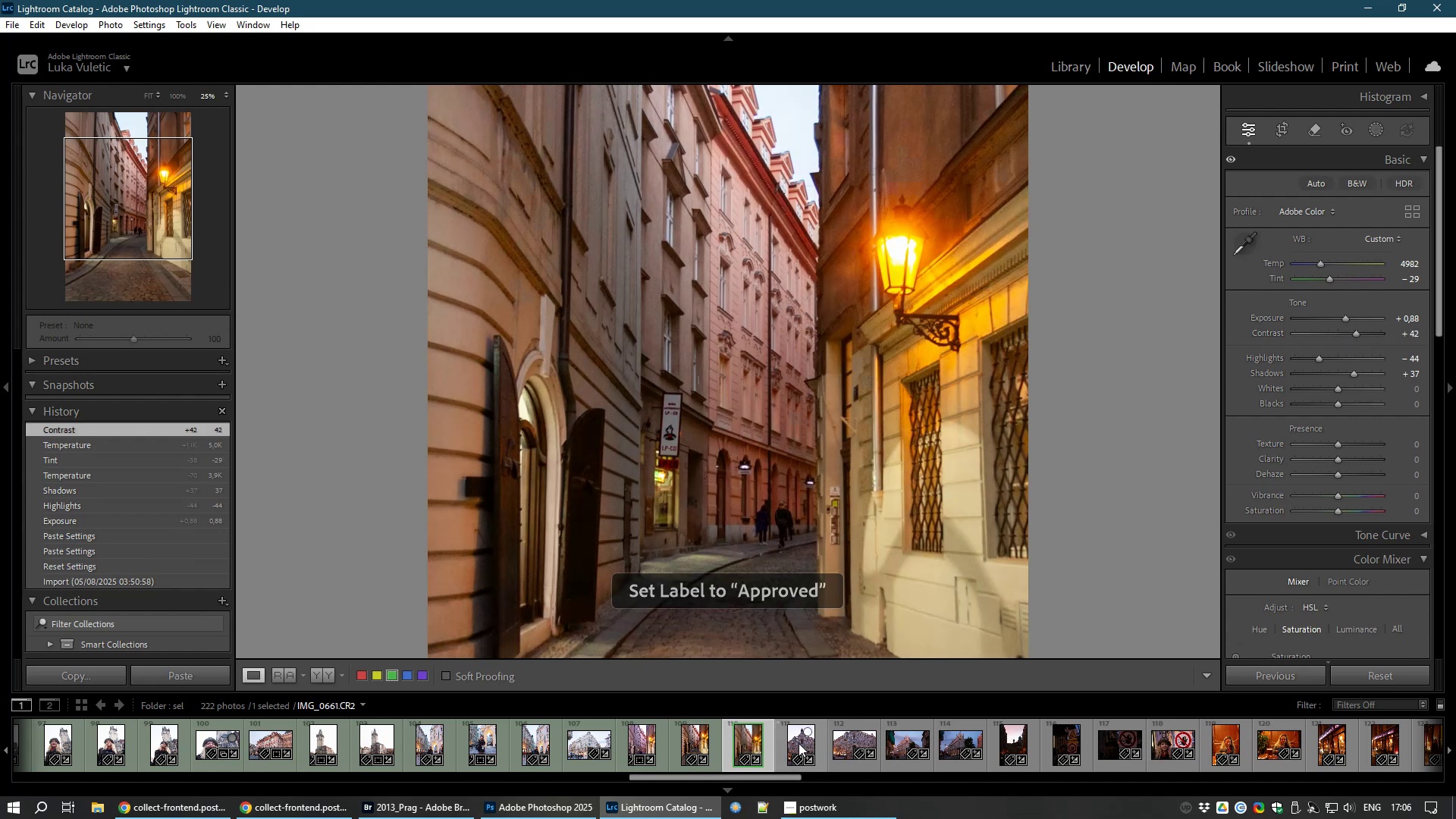 
left_click([794, 745])
 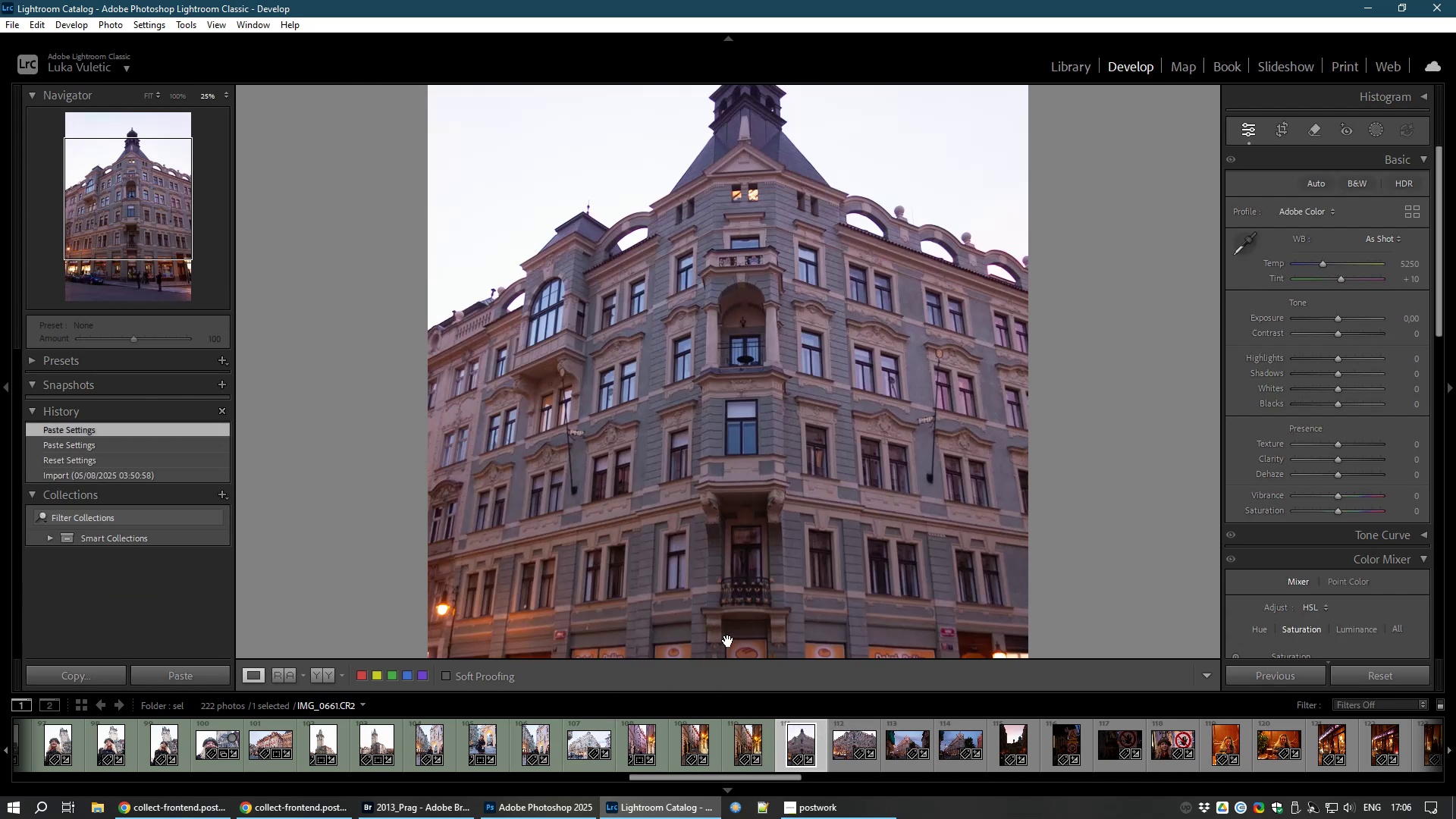 
wait(6.25)
 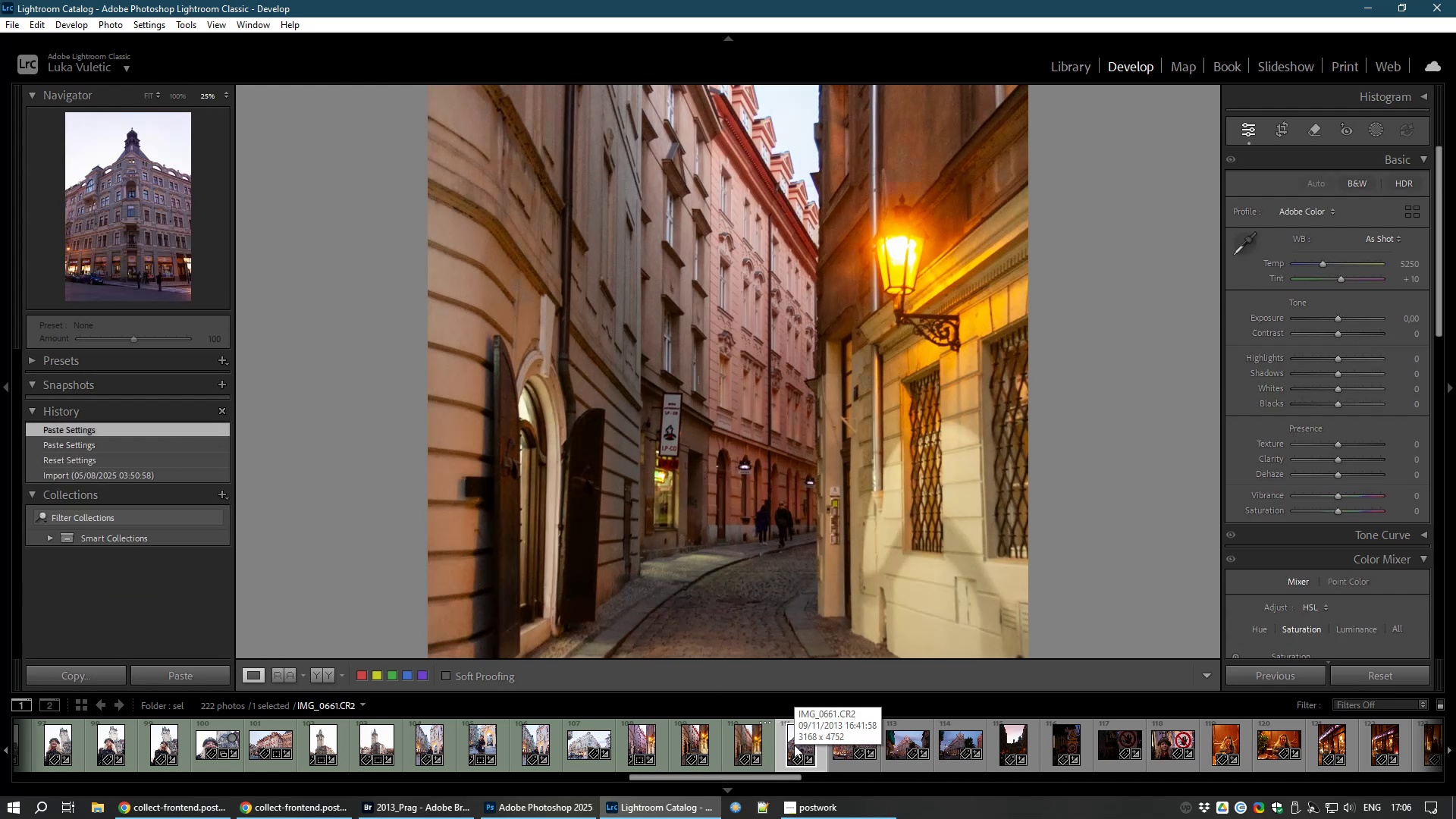 
left_click([846, 742])
 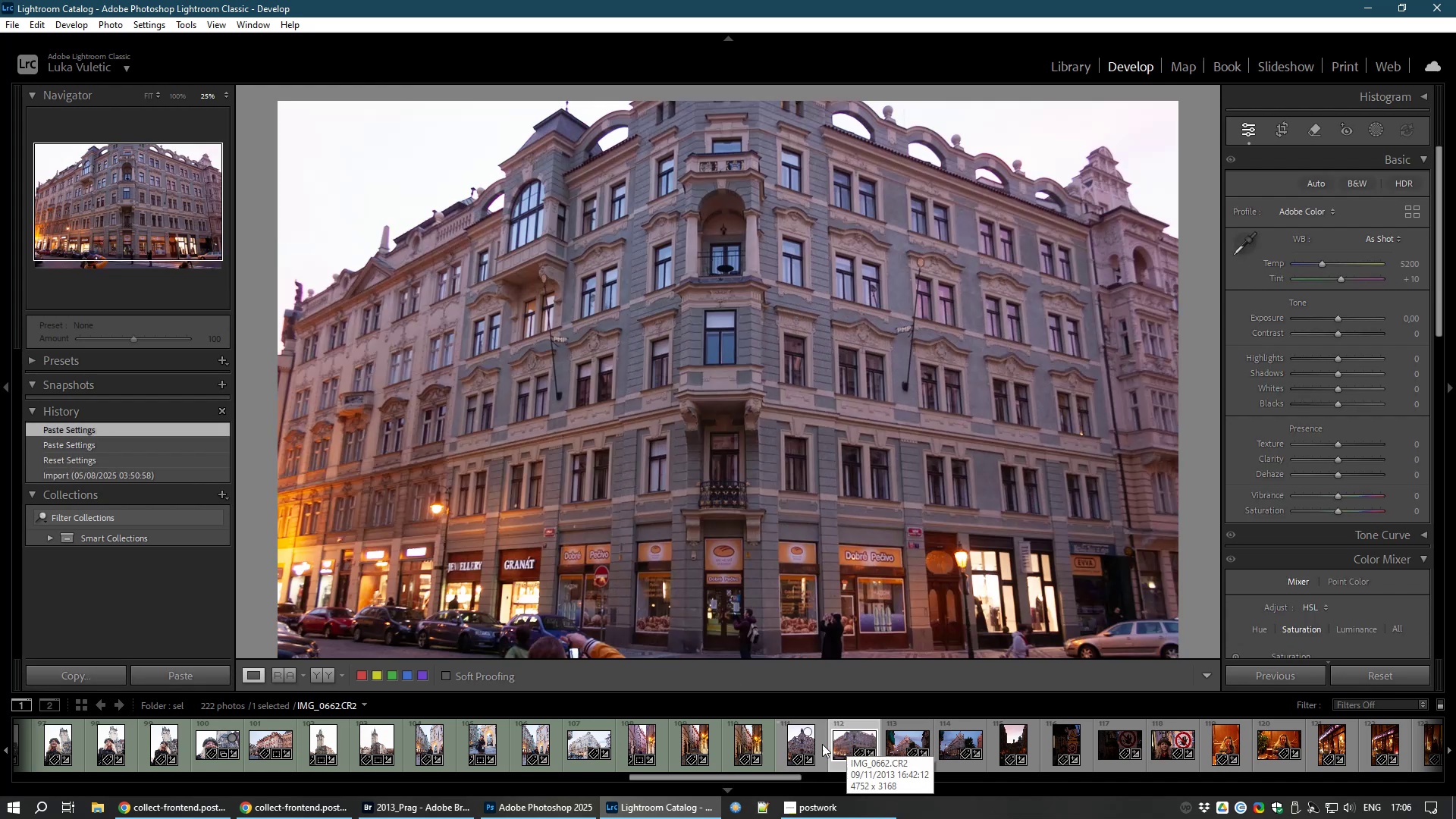 
left_click([794, 742])
 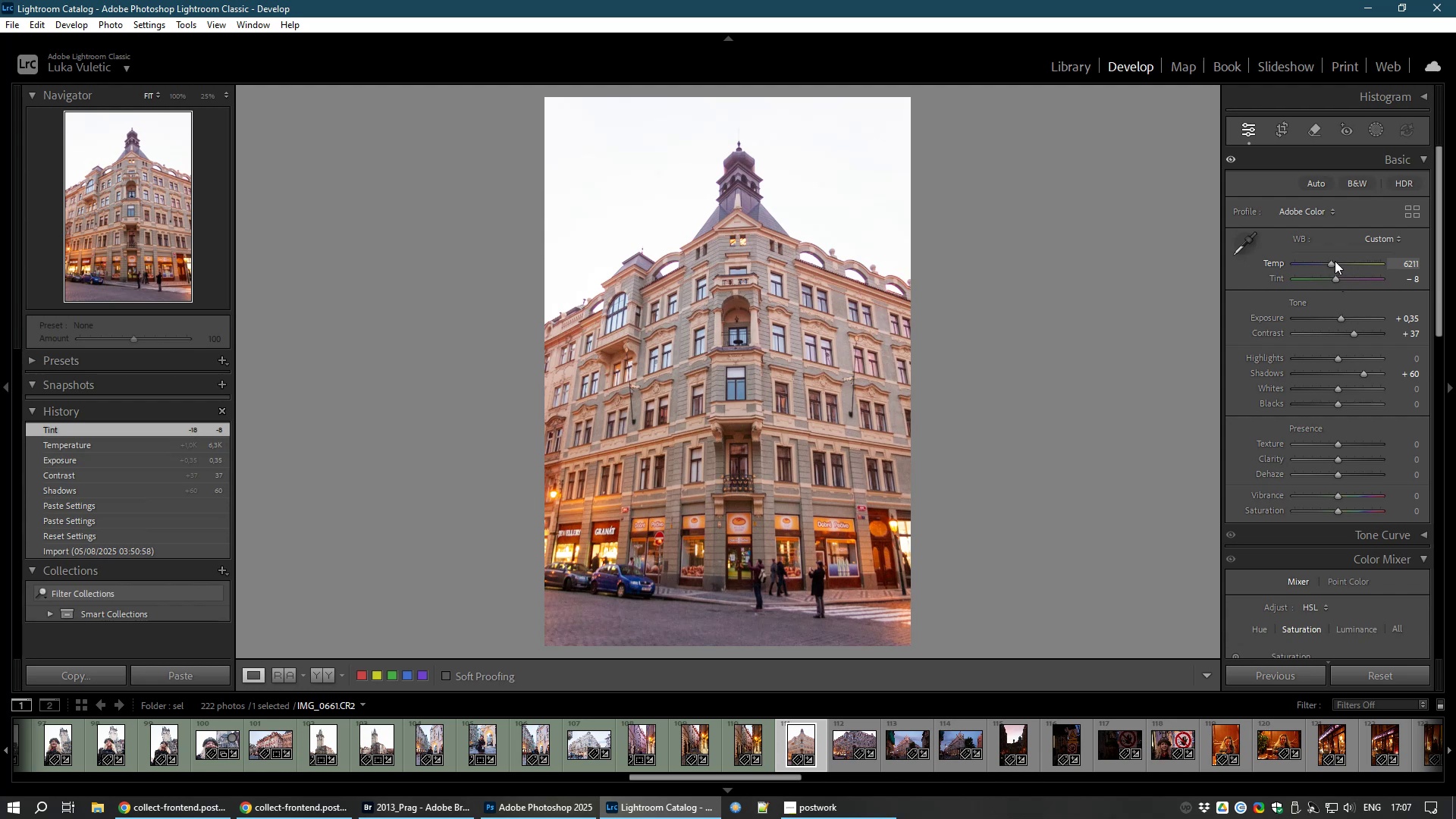 
wait(32.79)
 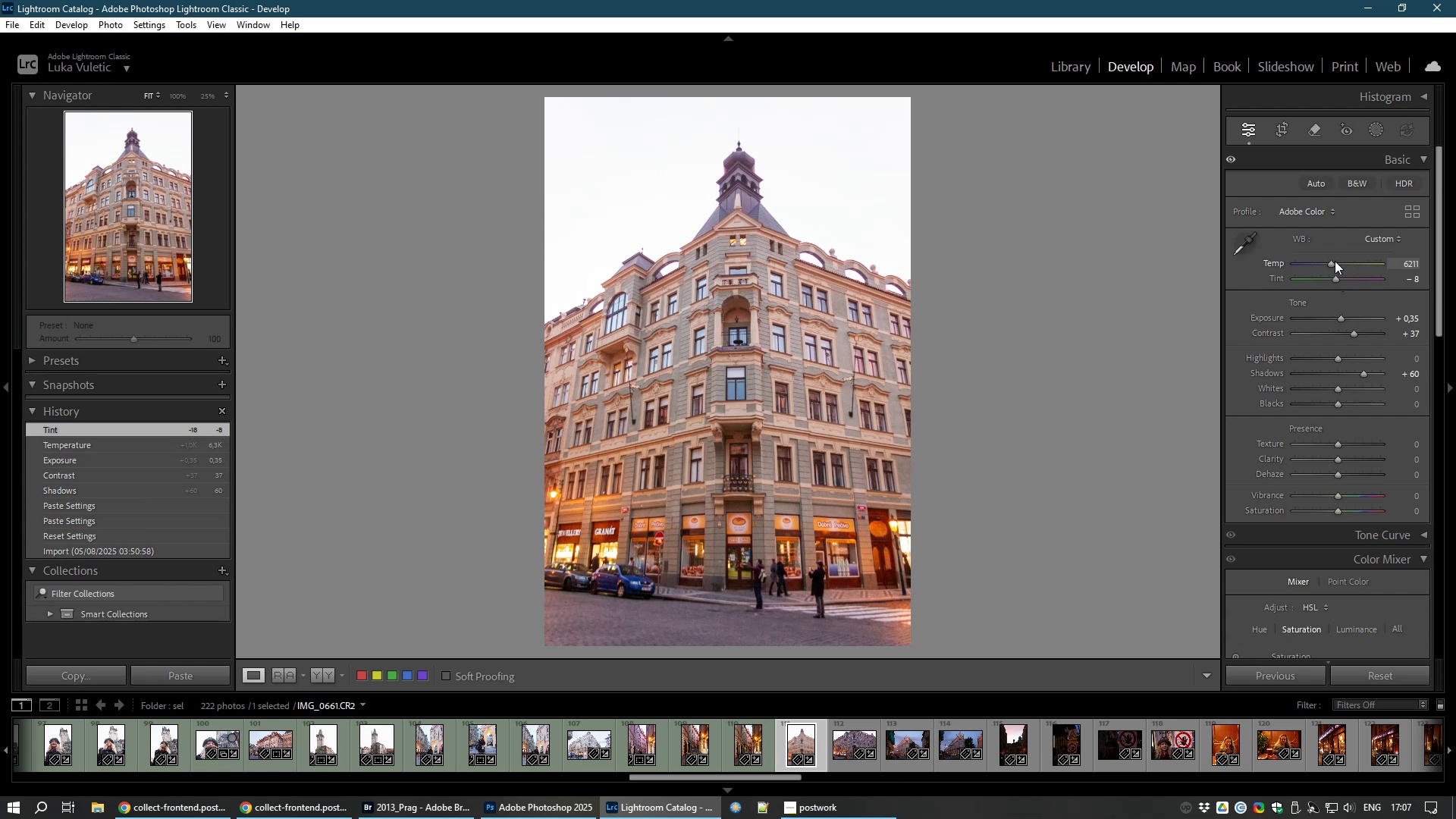 
key(8)
 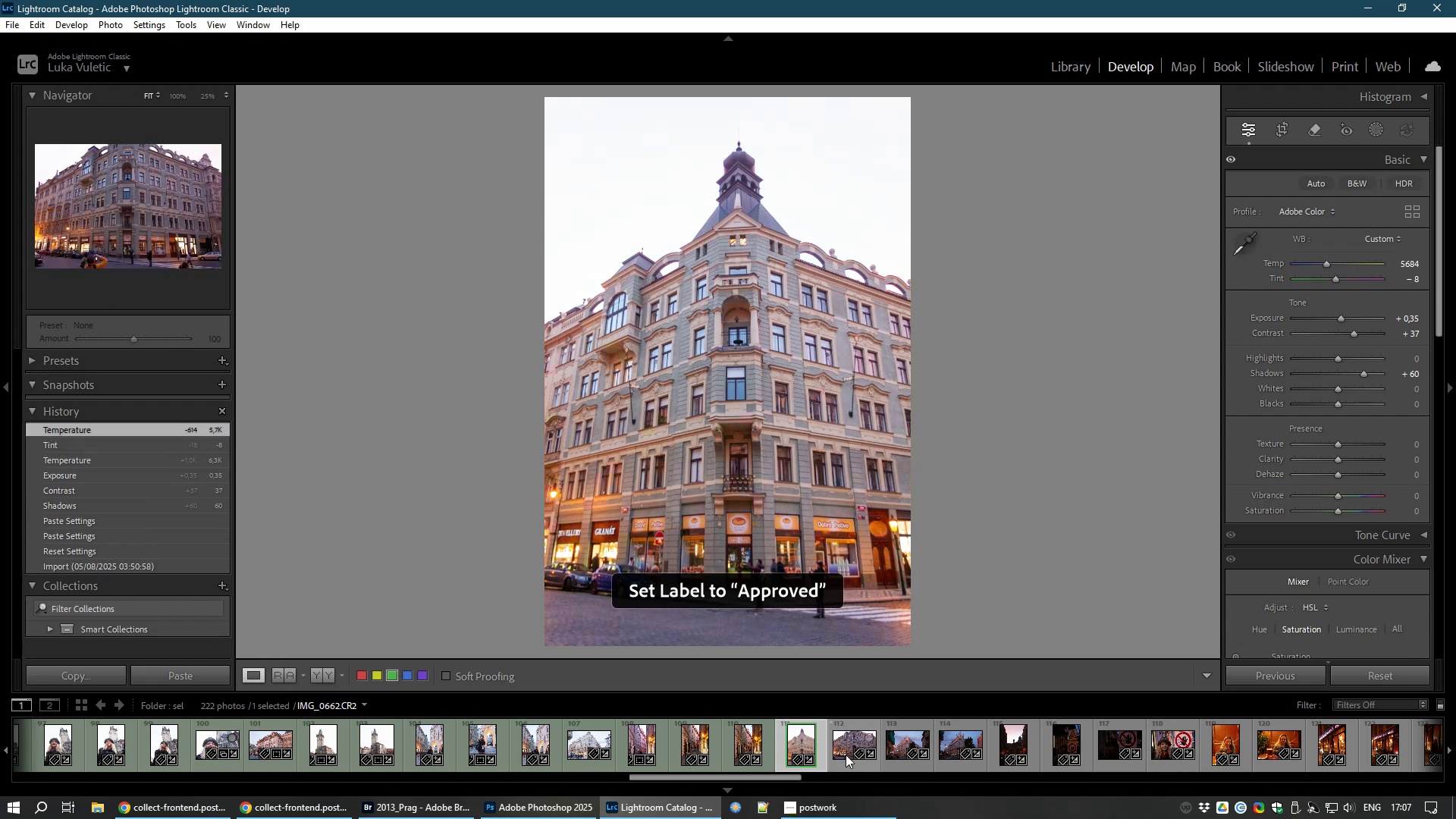 
left_click([846, 754])
 